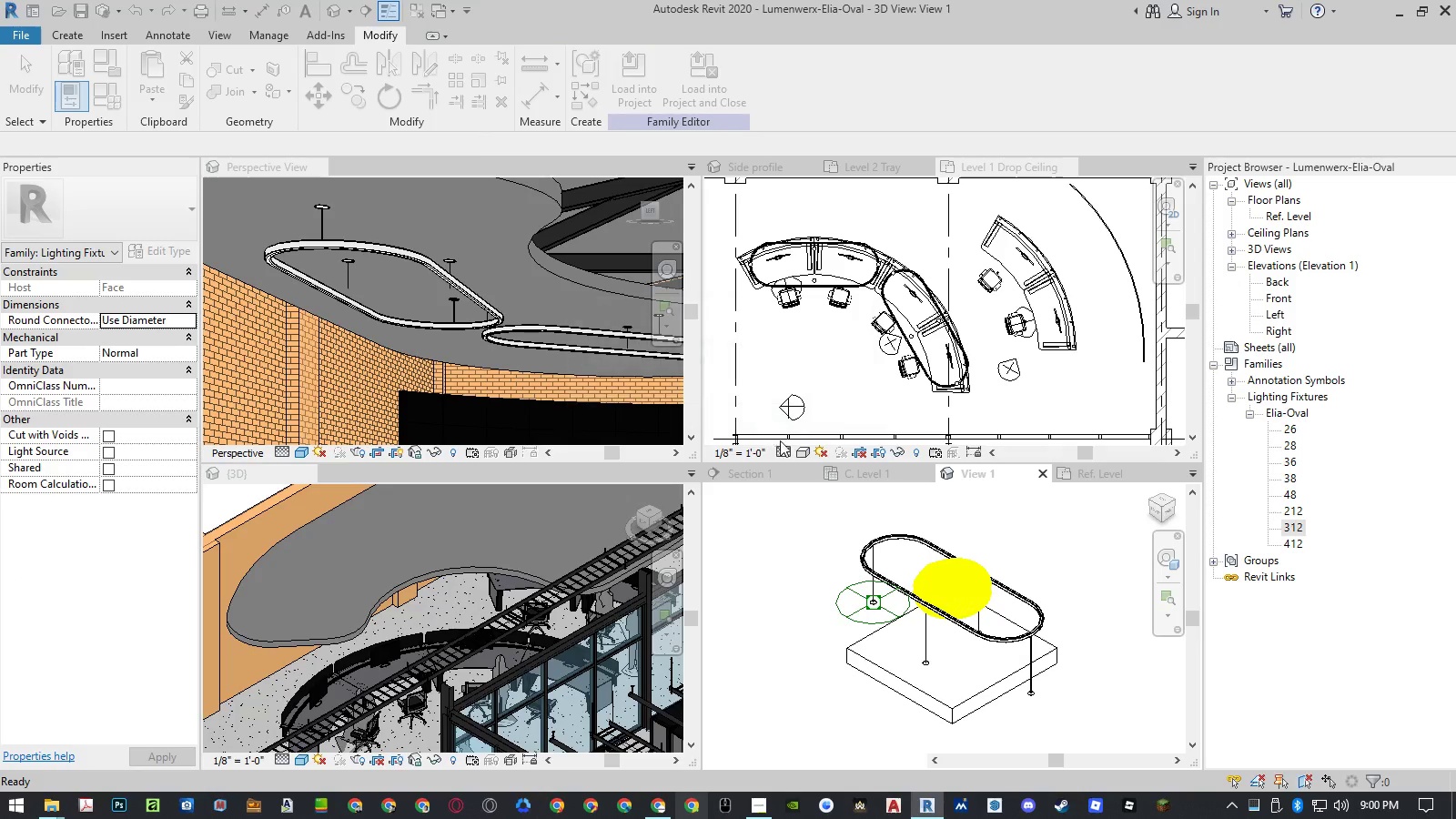 
mouse_move([270, 690])
 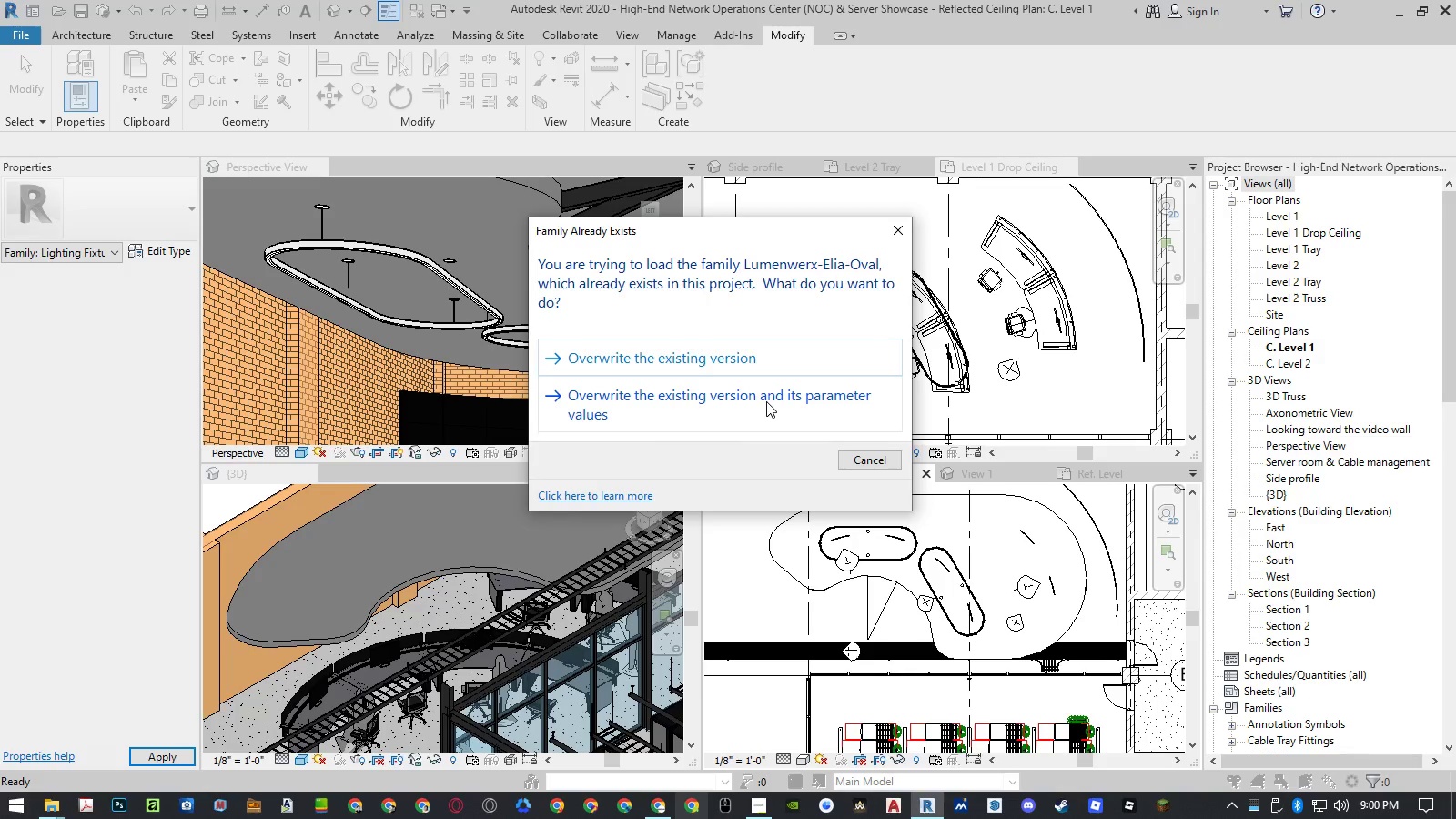 
left_click([768, 359])
 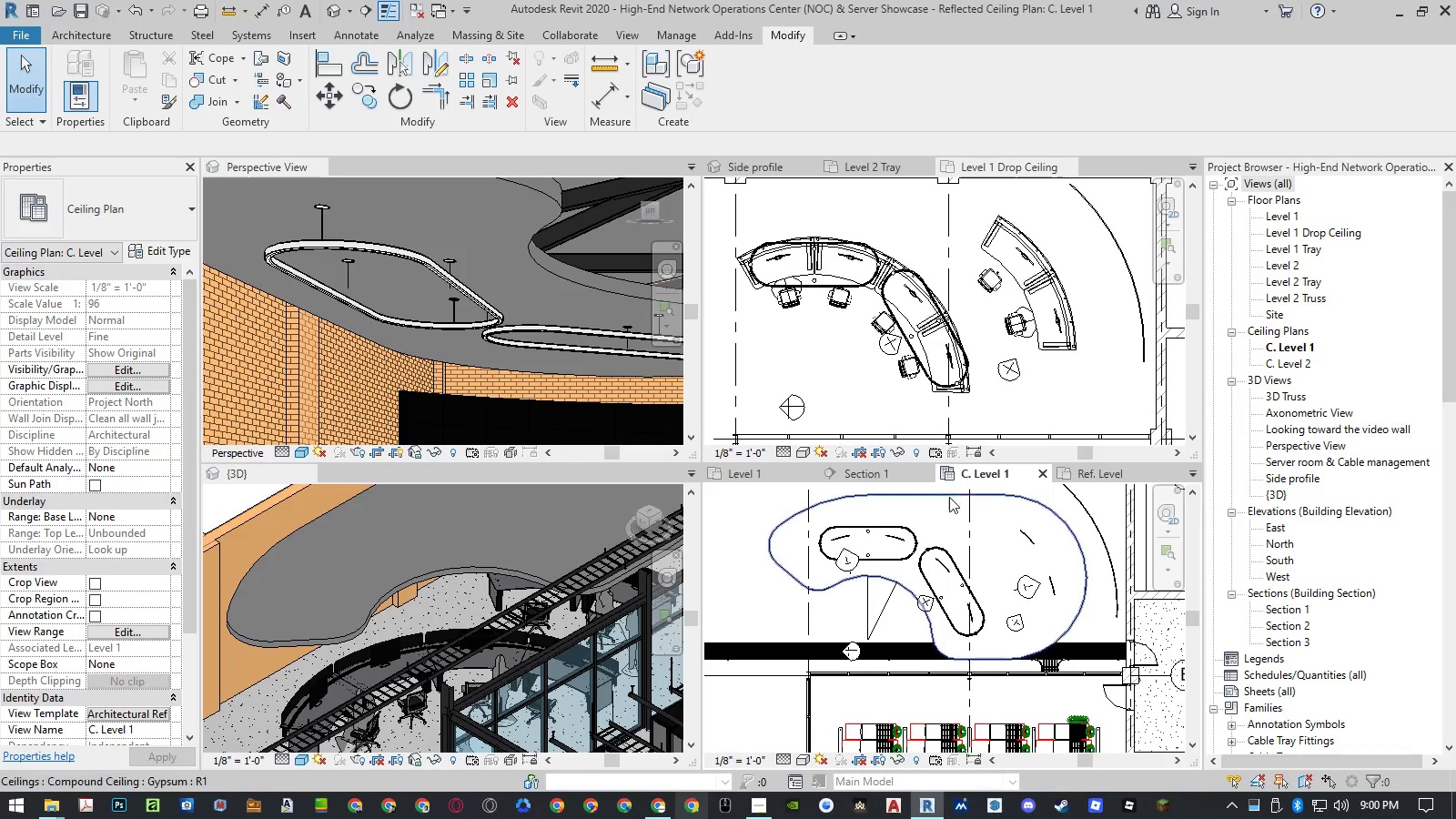 
wait(5.94)
 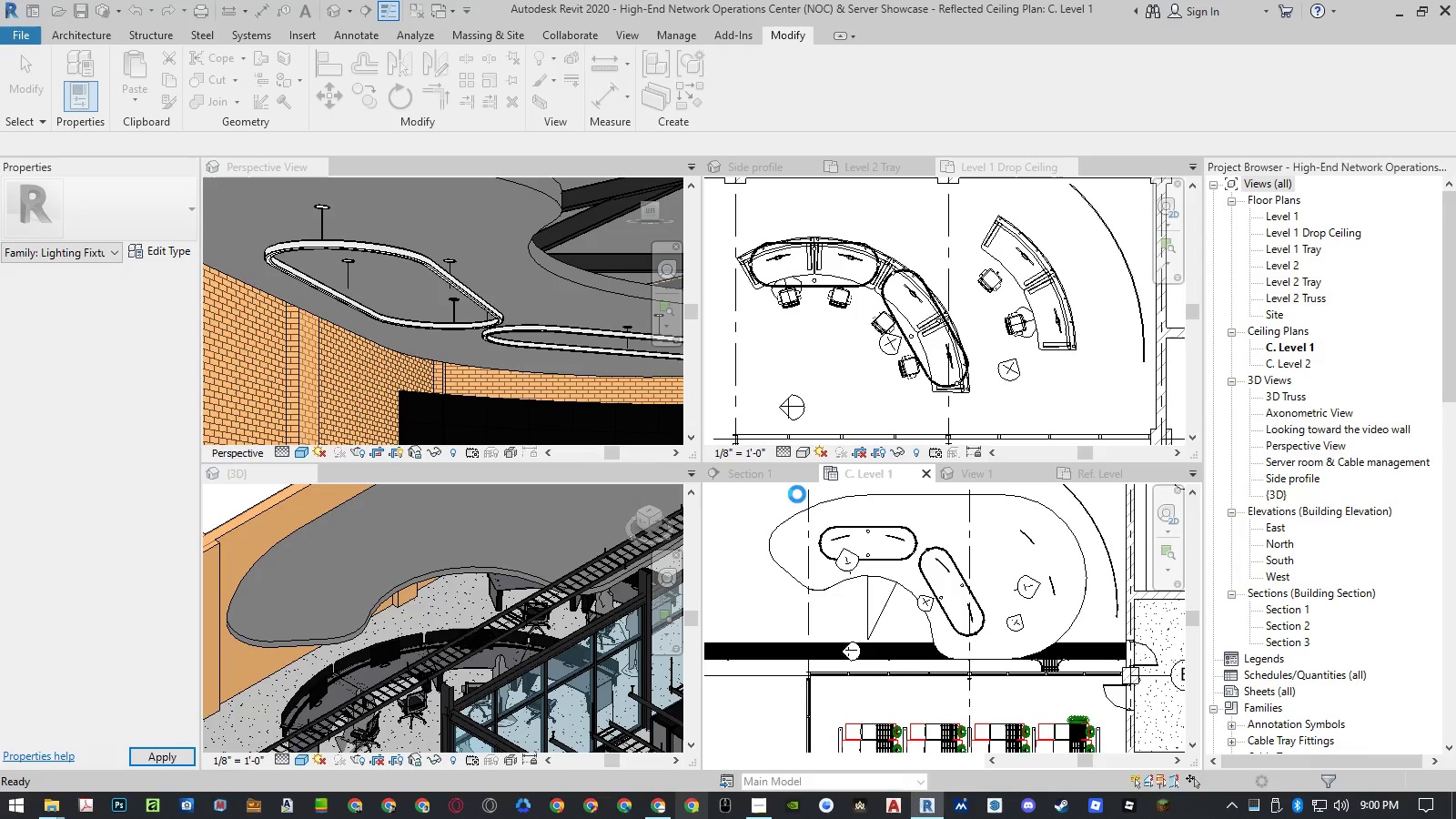 
left_click([1152, 471])
 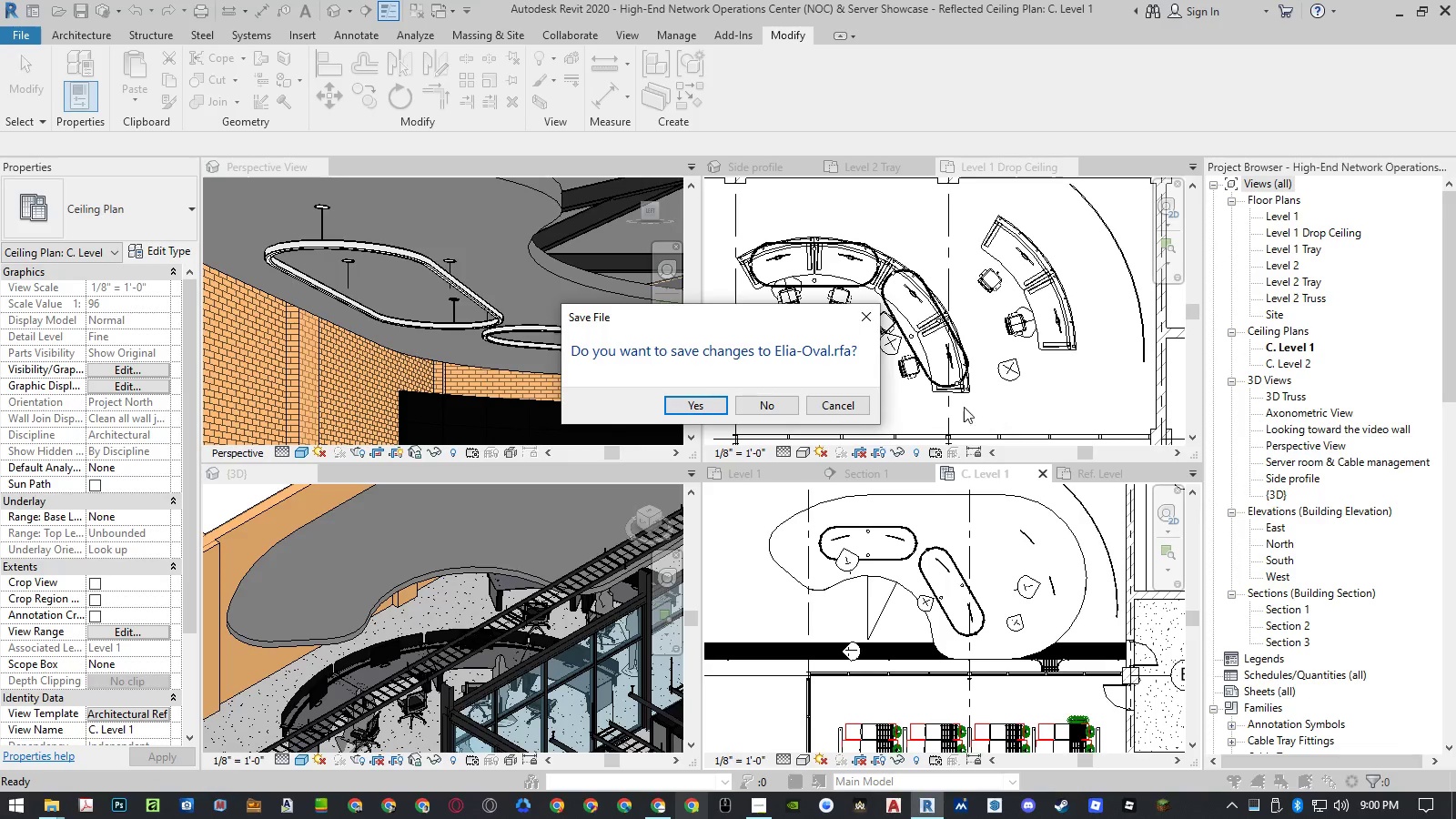 
left_click([781, 407])
 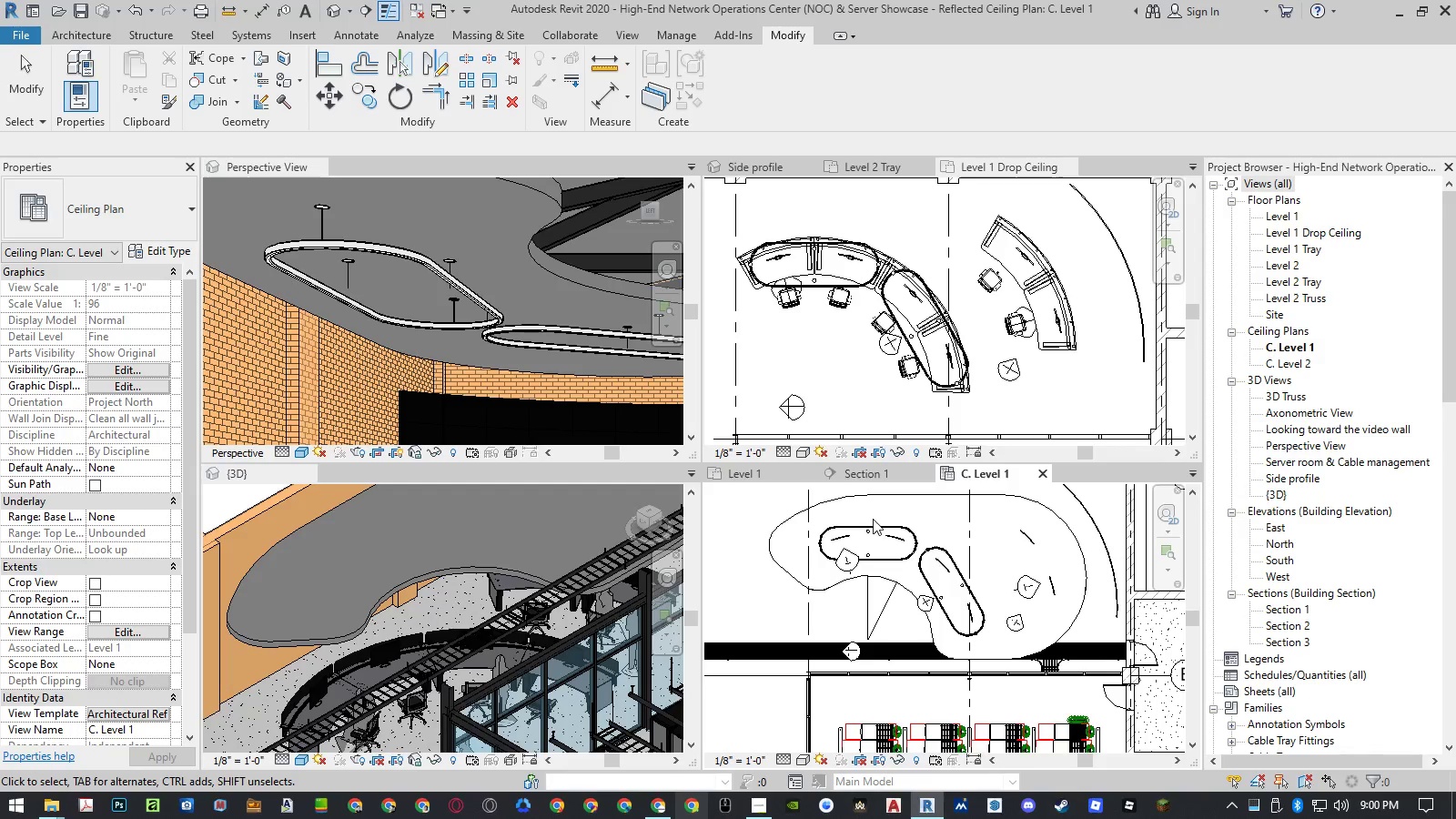 
left_click([885, 529])
 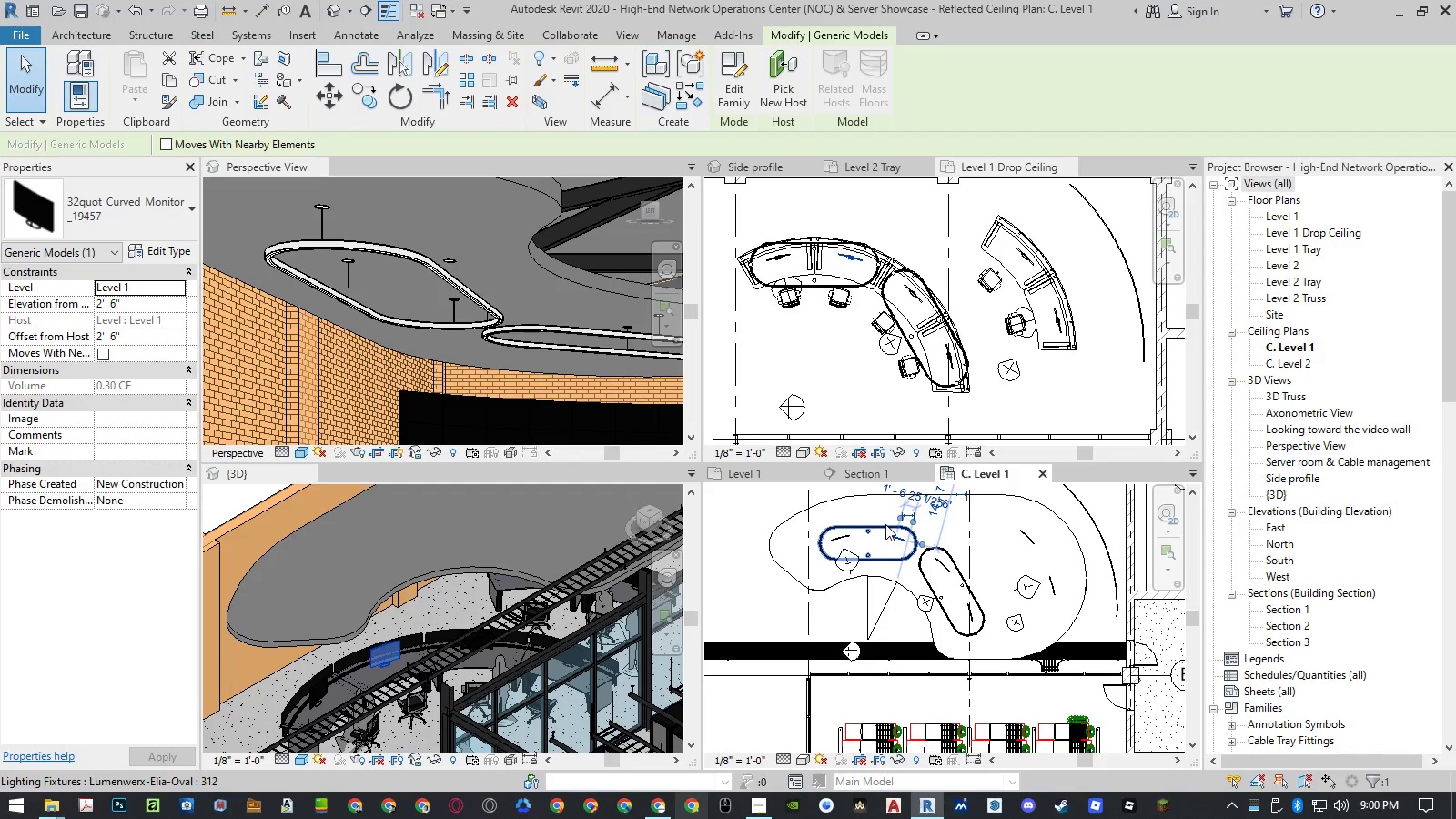 
left_click([875, 528])
 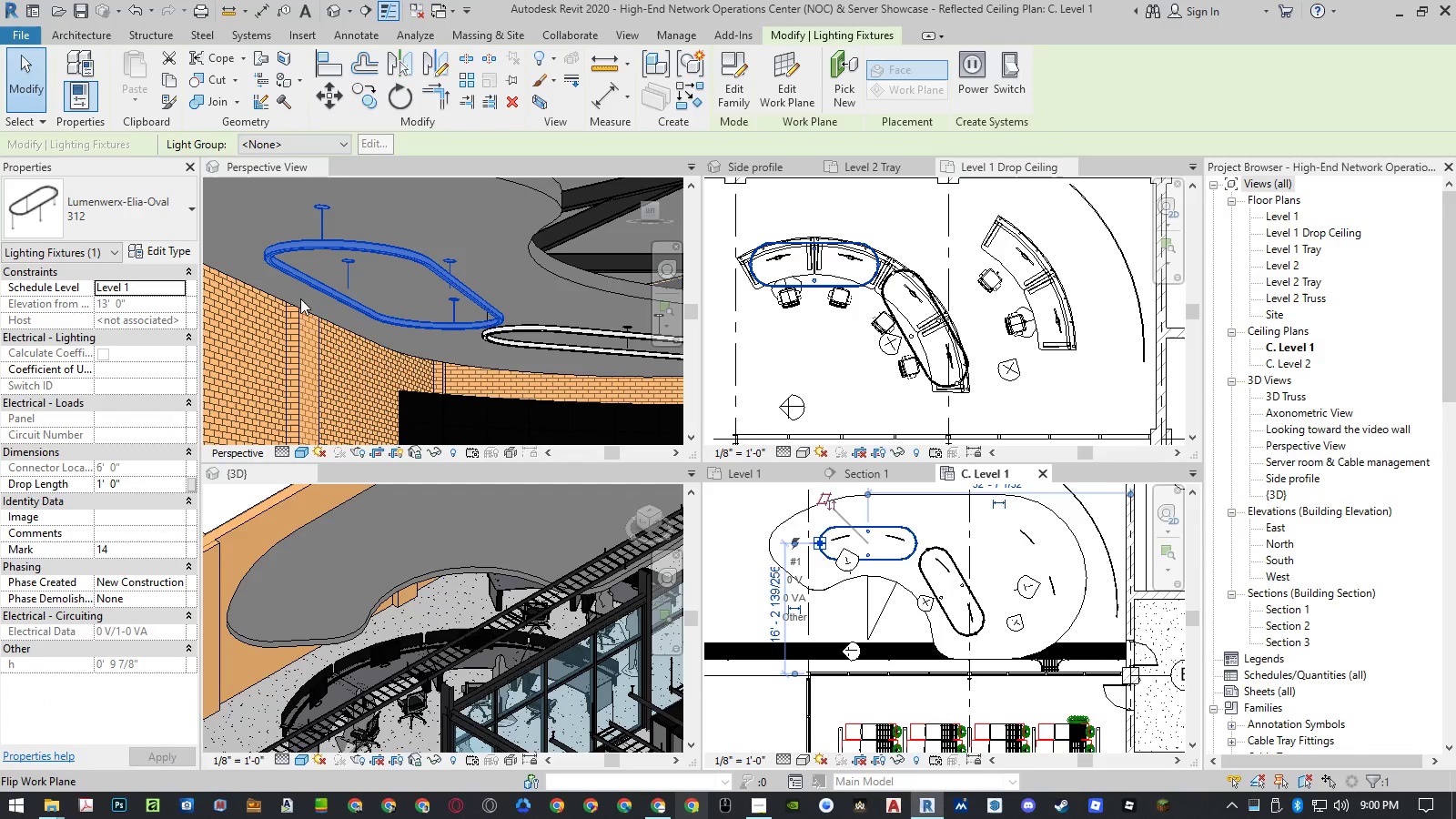 
left_click([746, 102])
 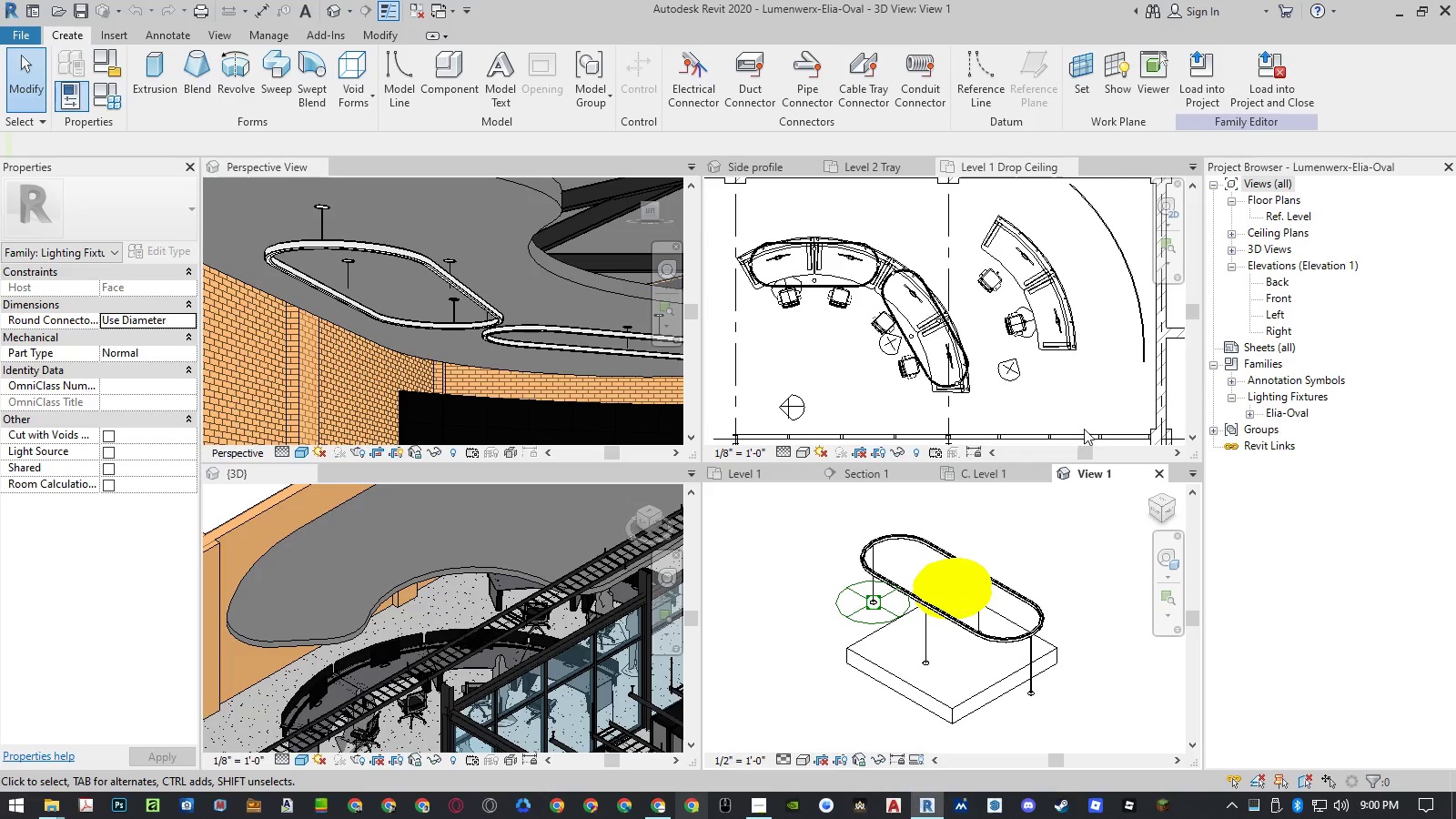 
wait(7.64)
 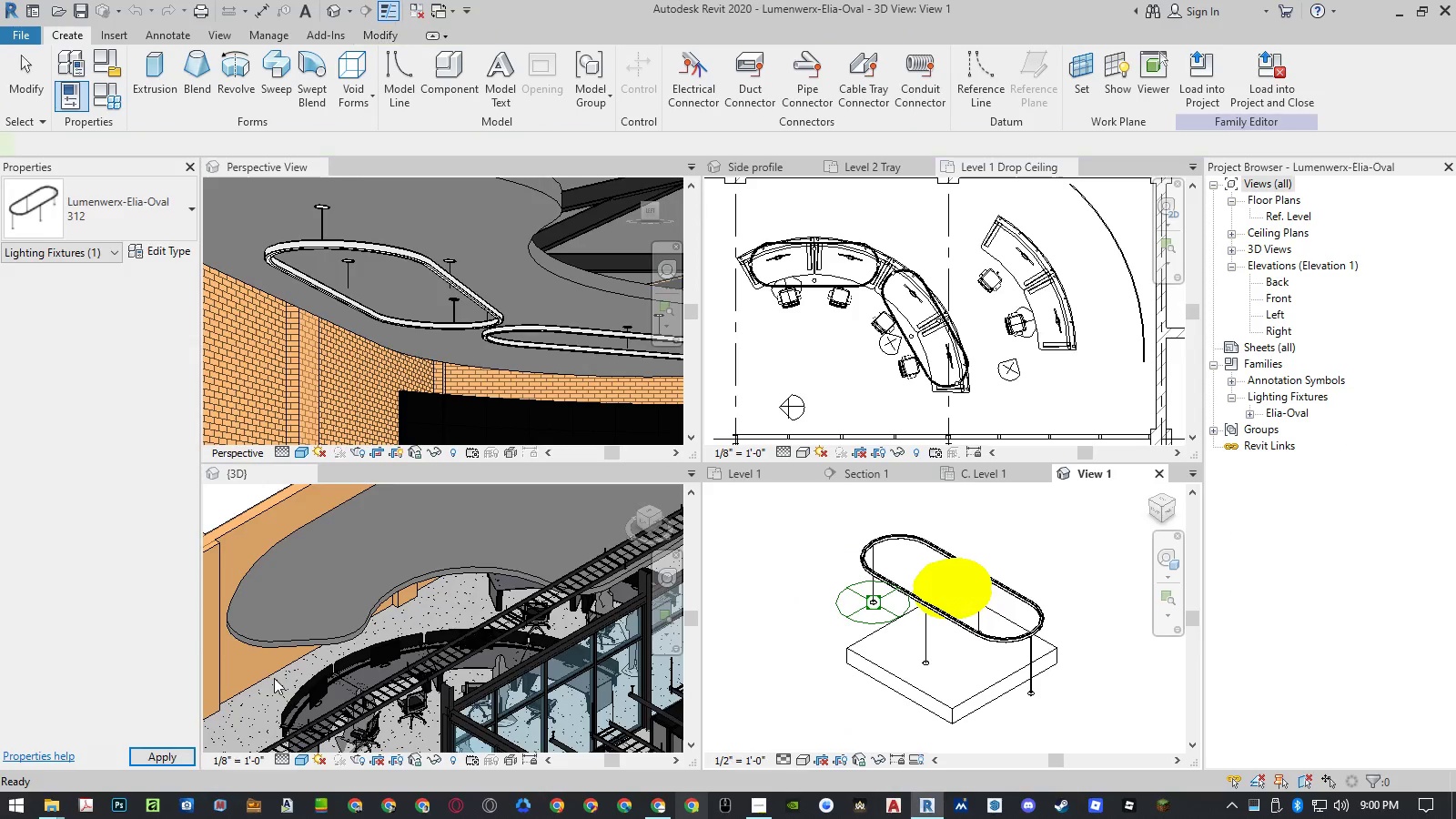 
left_click([806, 549])
 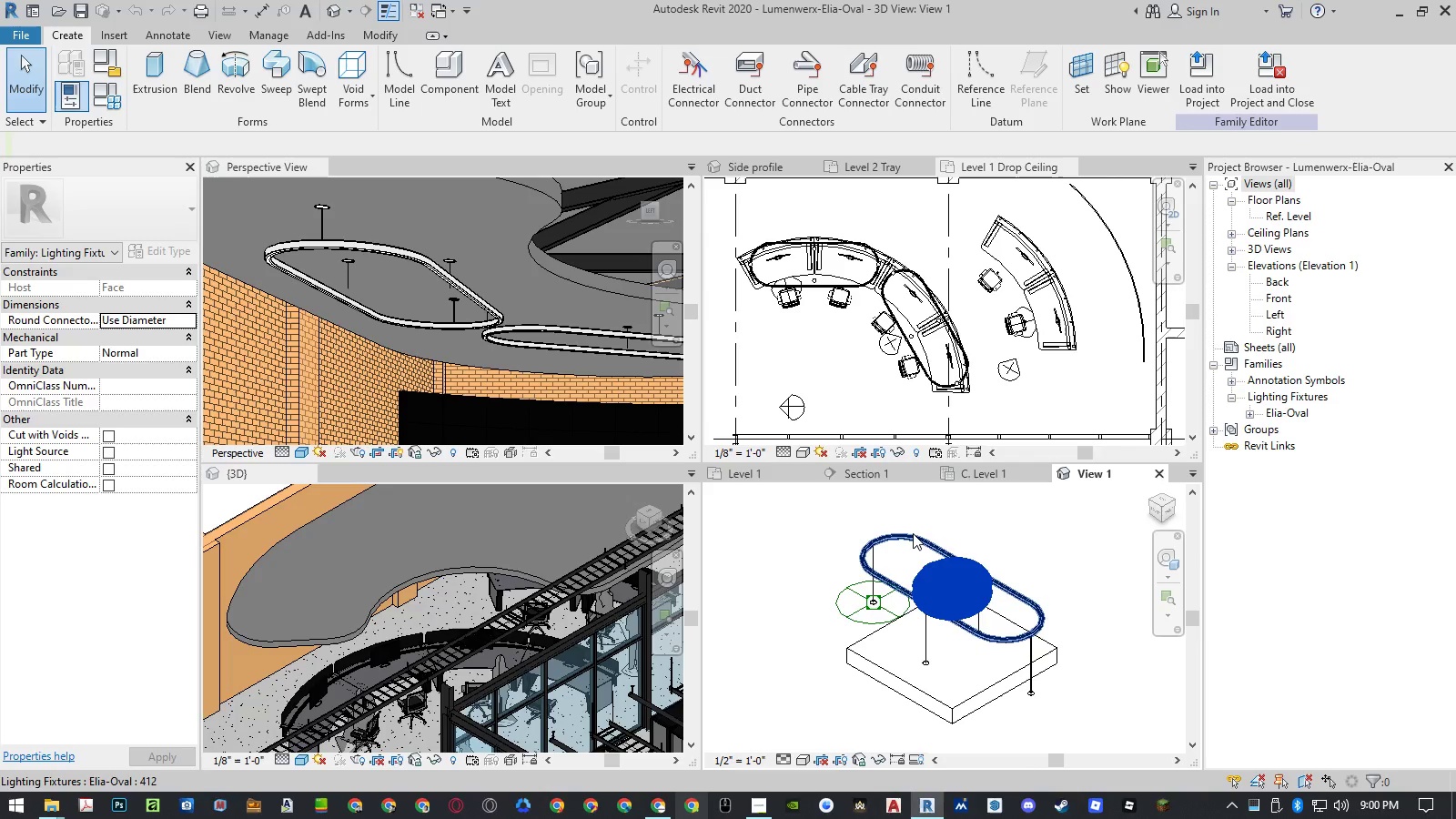 
left_click([914, 534])
 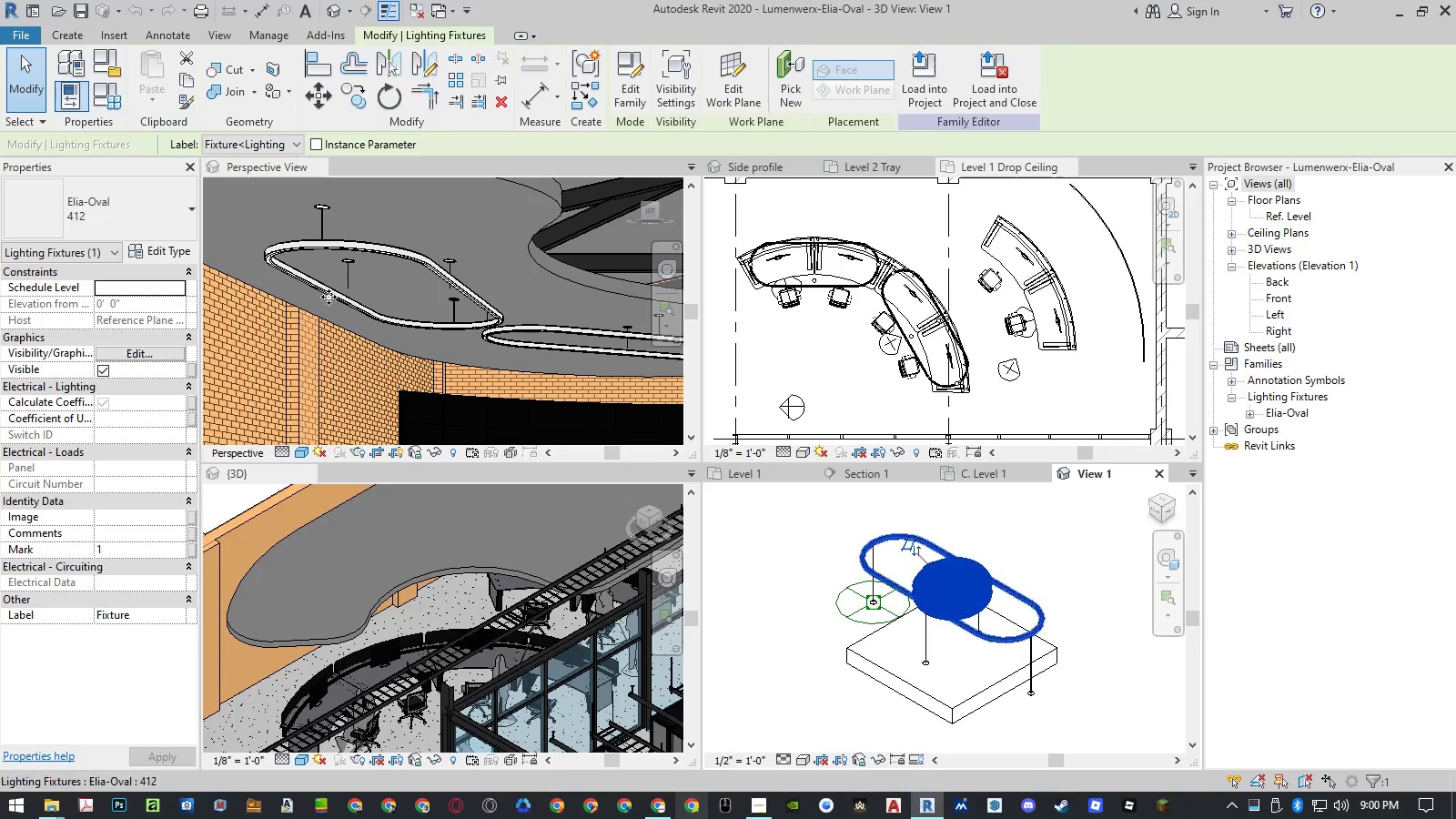 
left_click([151, 212])
 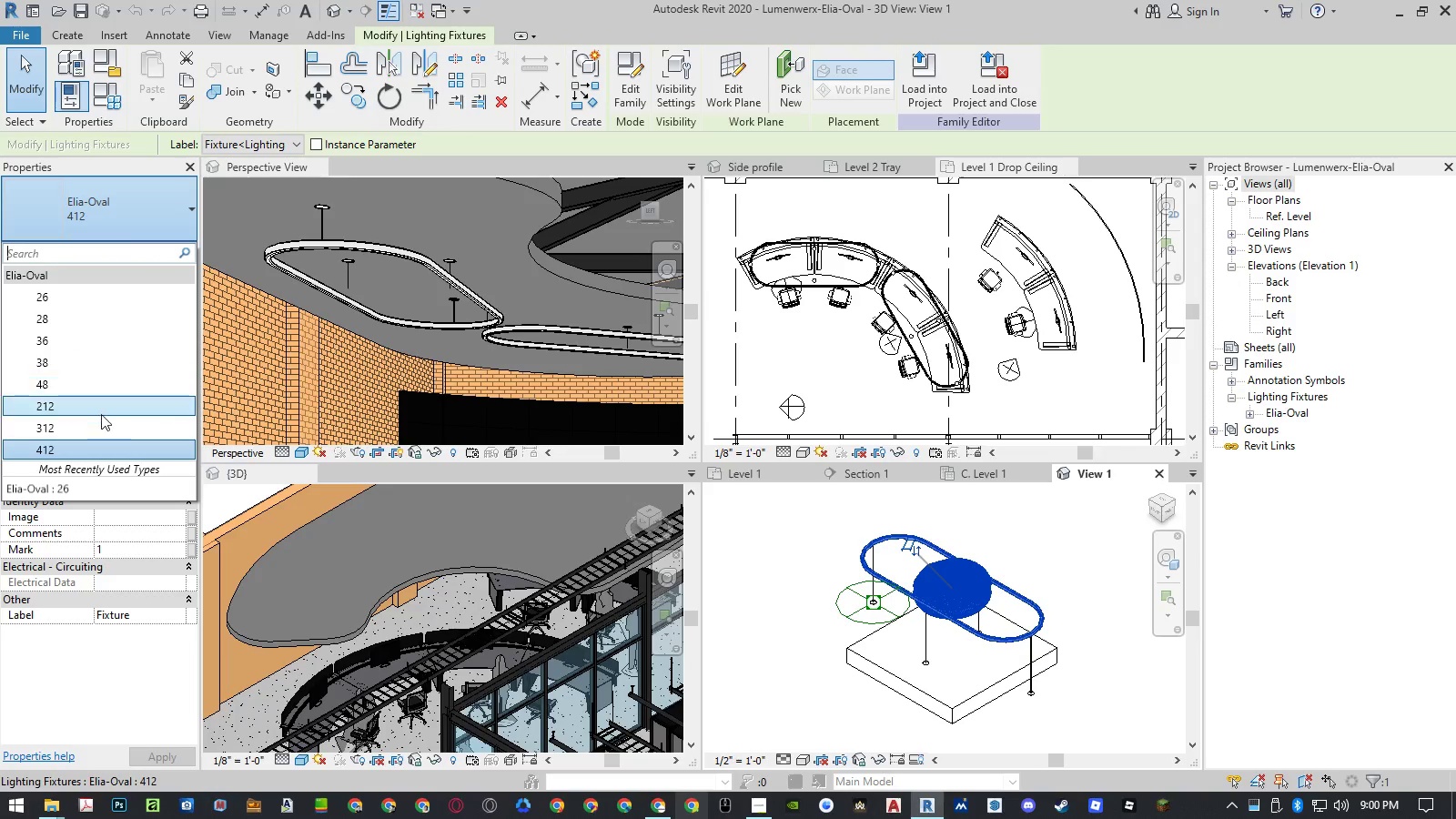 
left_click([98, 422])
 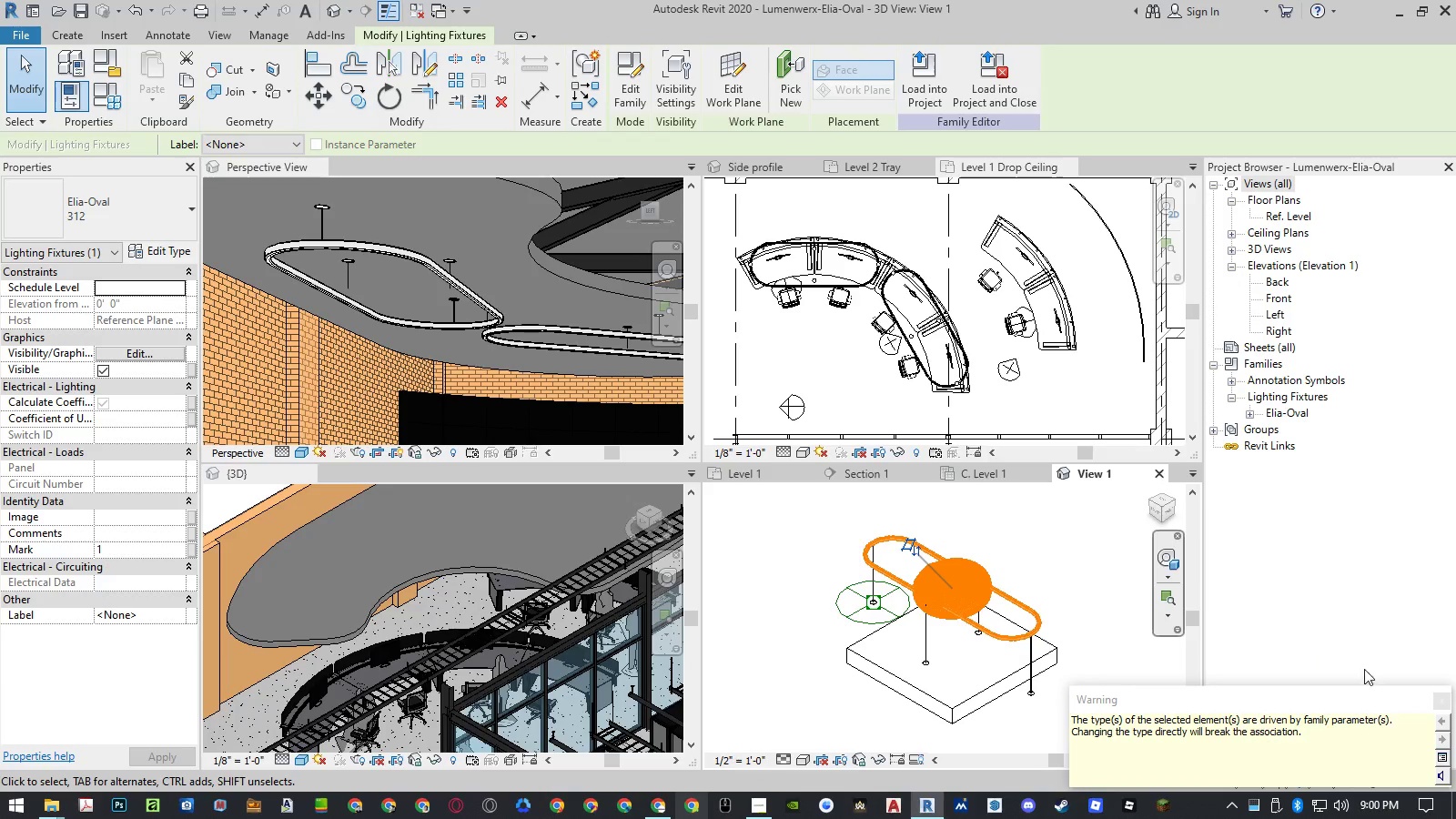 
left_click([1437, 701])
 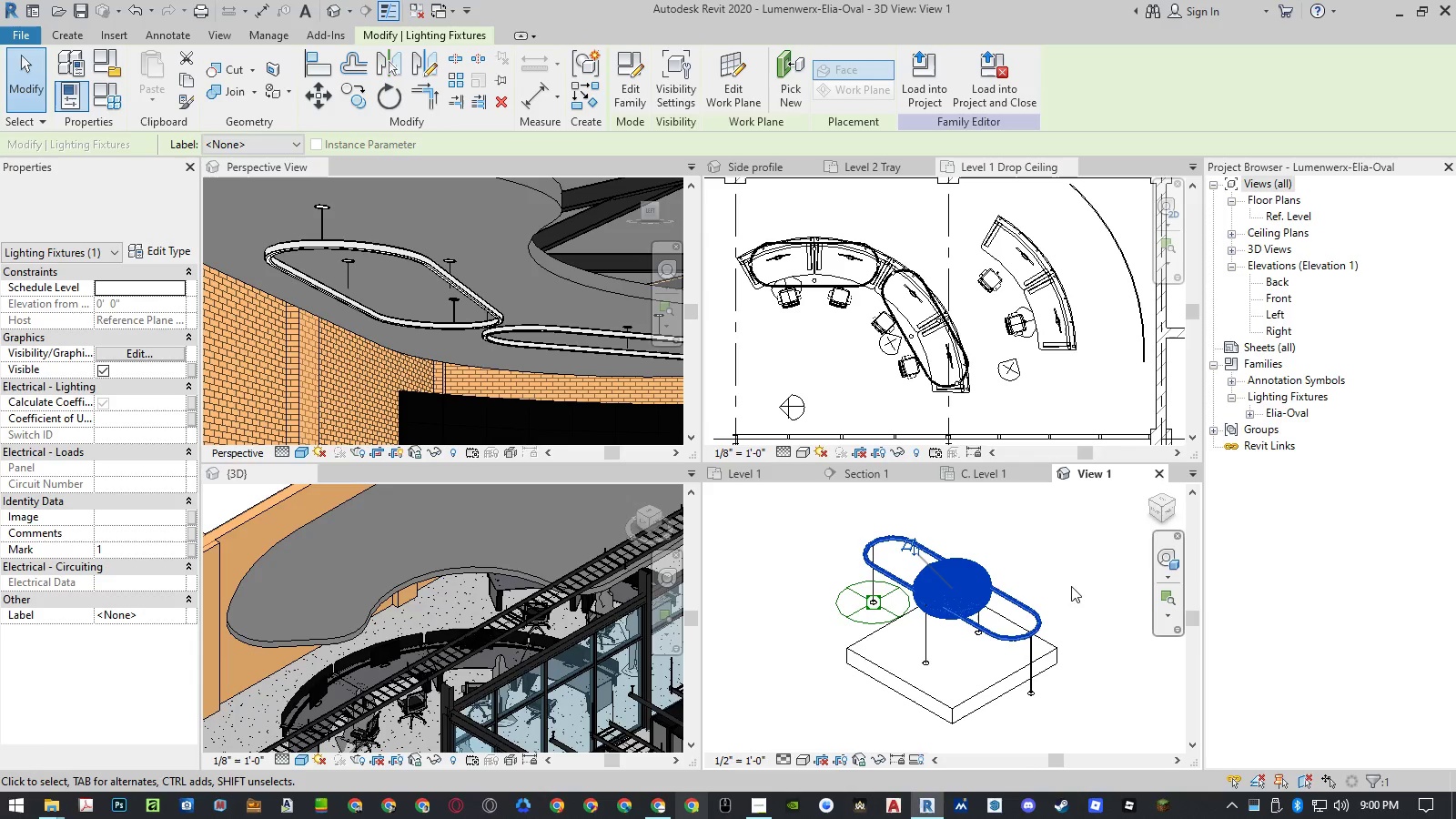 
left_click([1067, 565])
 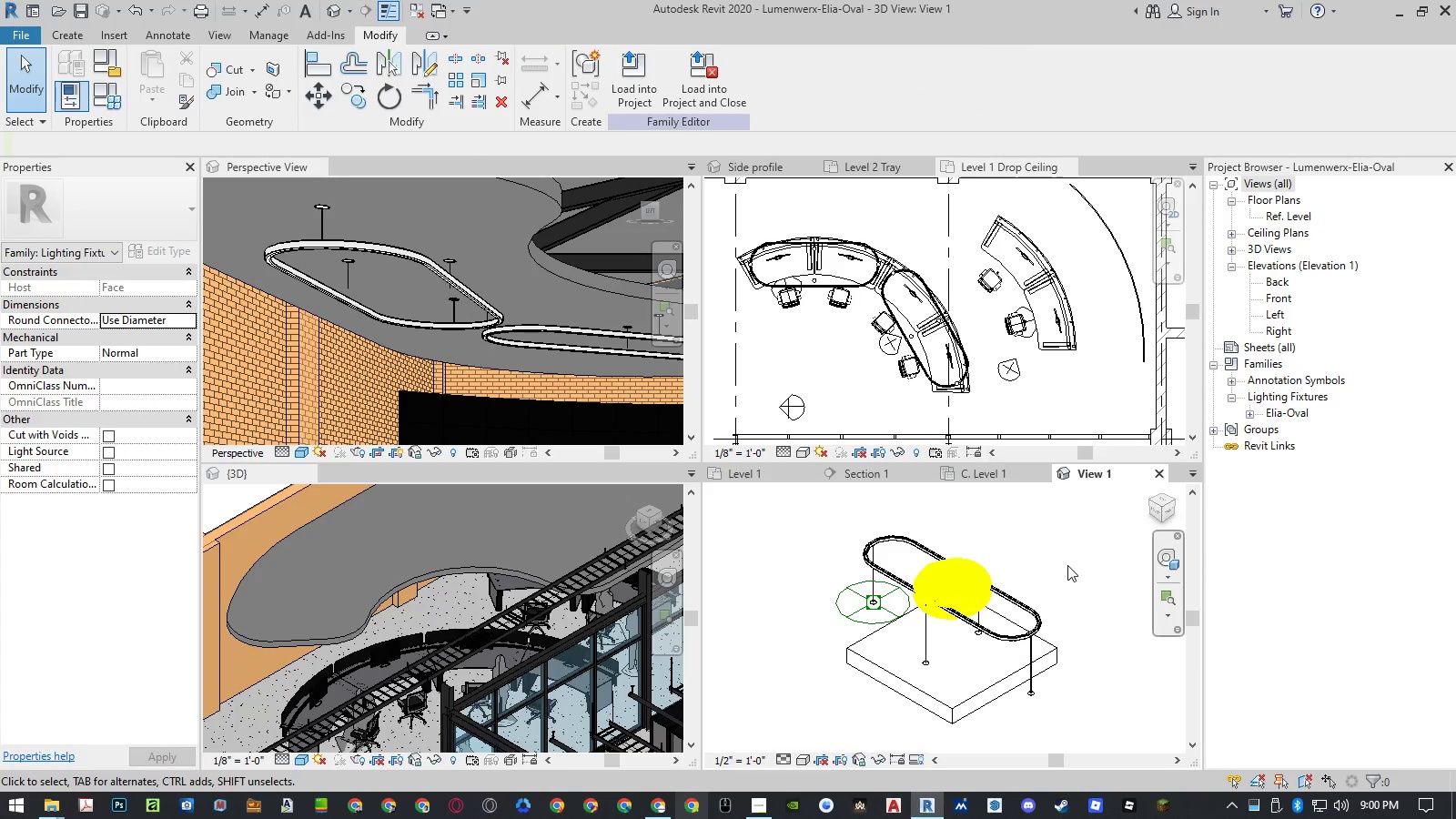 
key(Control+ControlLeft)
 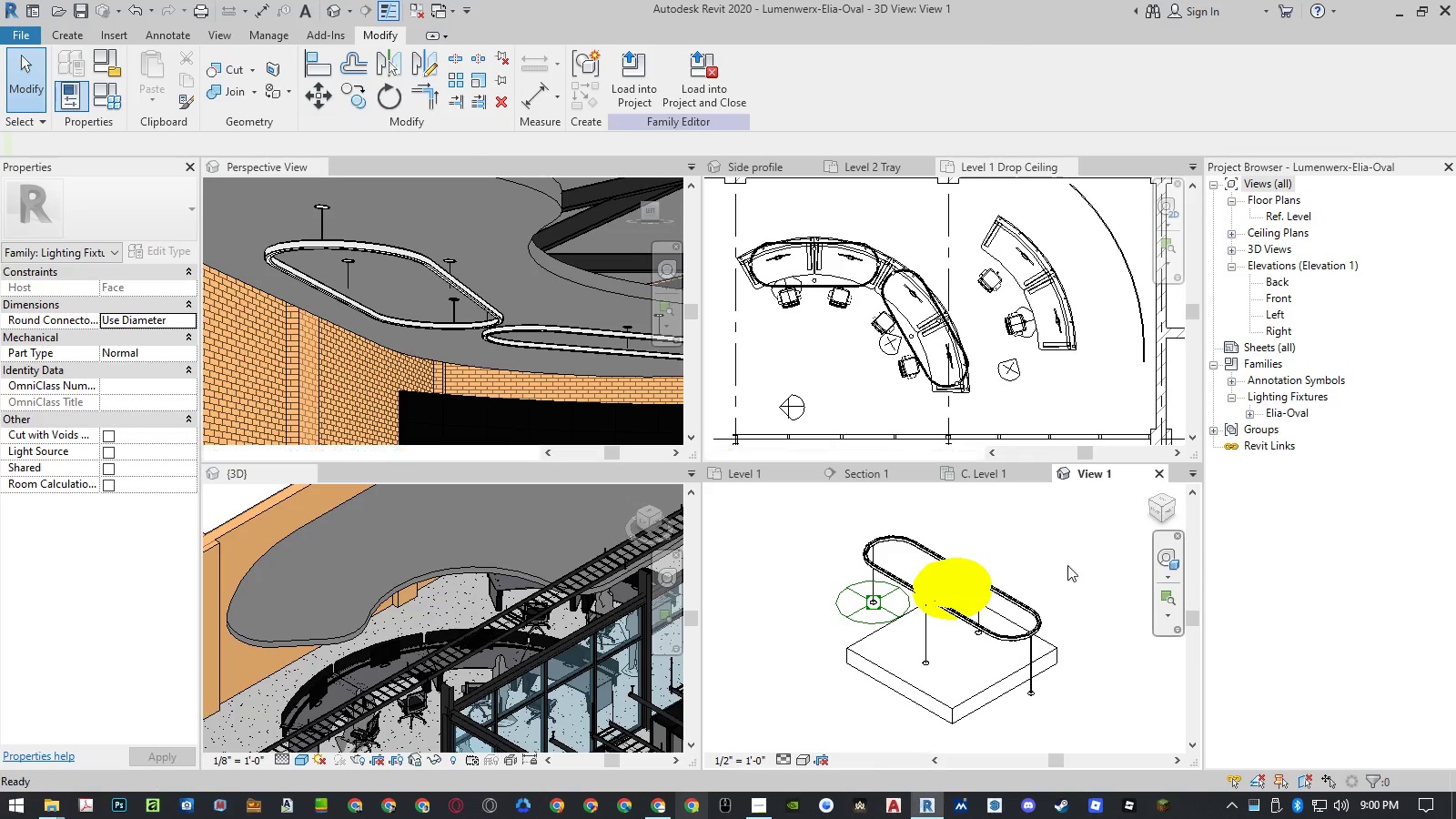 
key(Control+Z)
 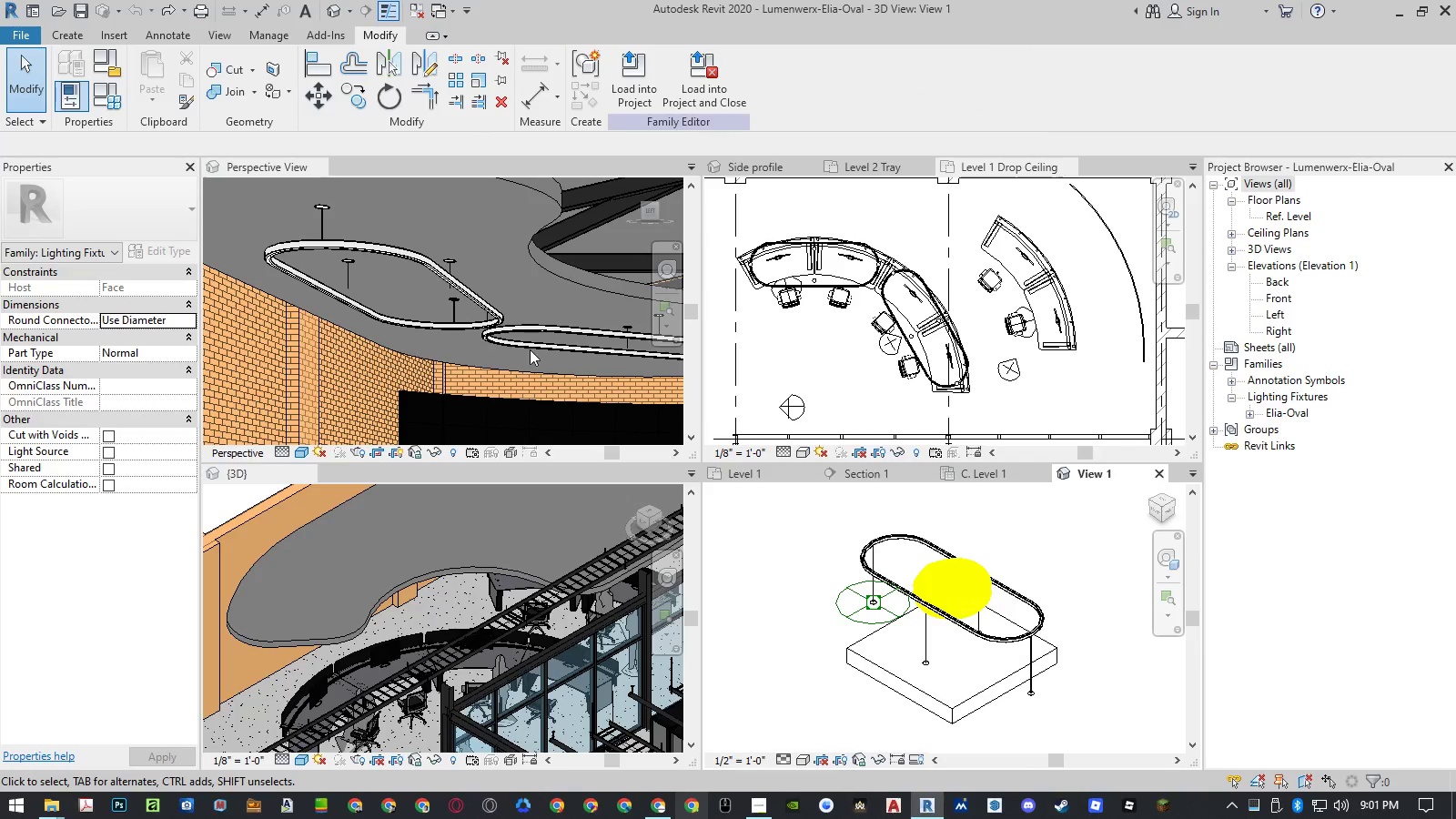 
left_click([114, 109])
 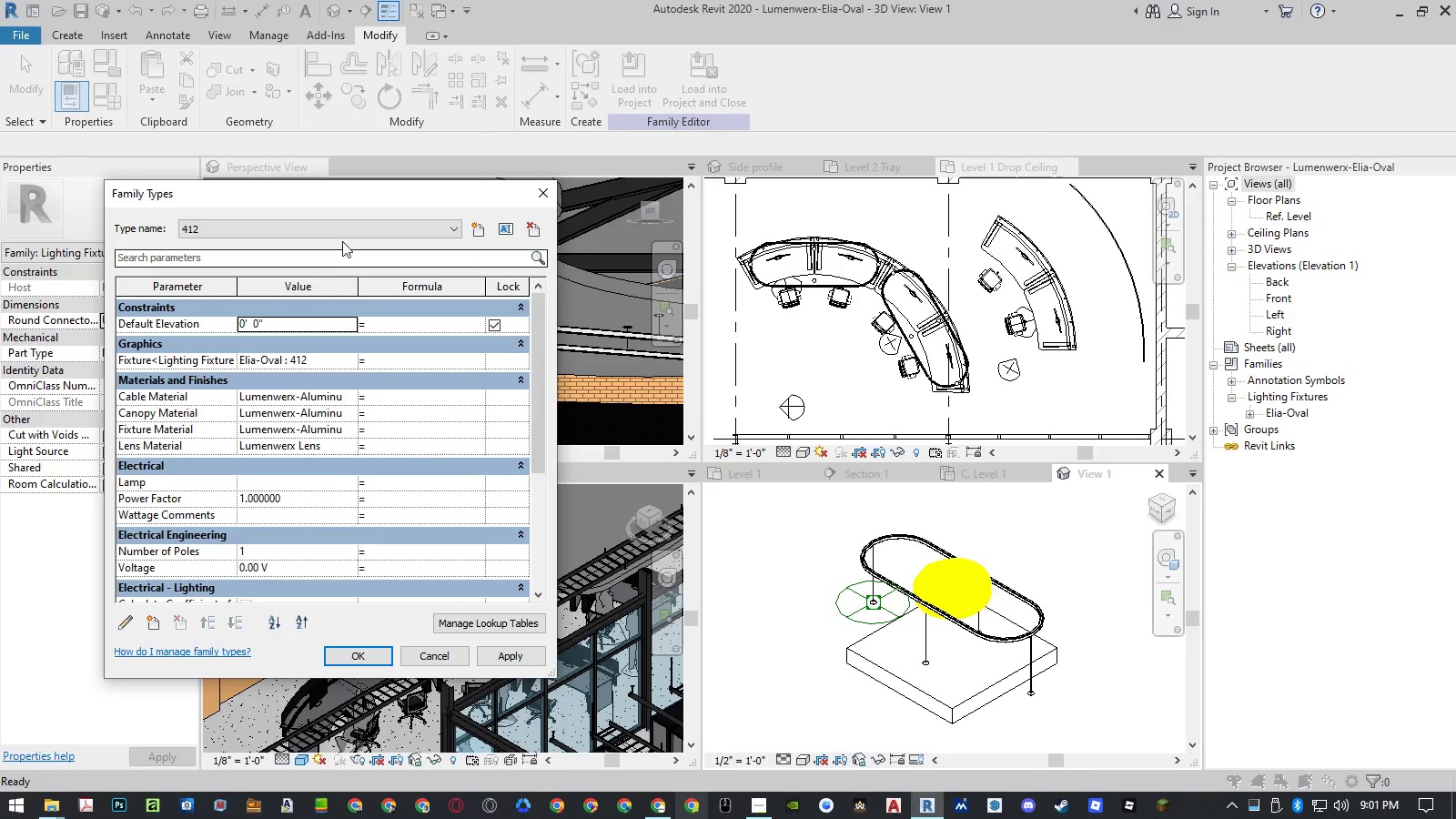 
double_click([342, 234])
 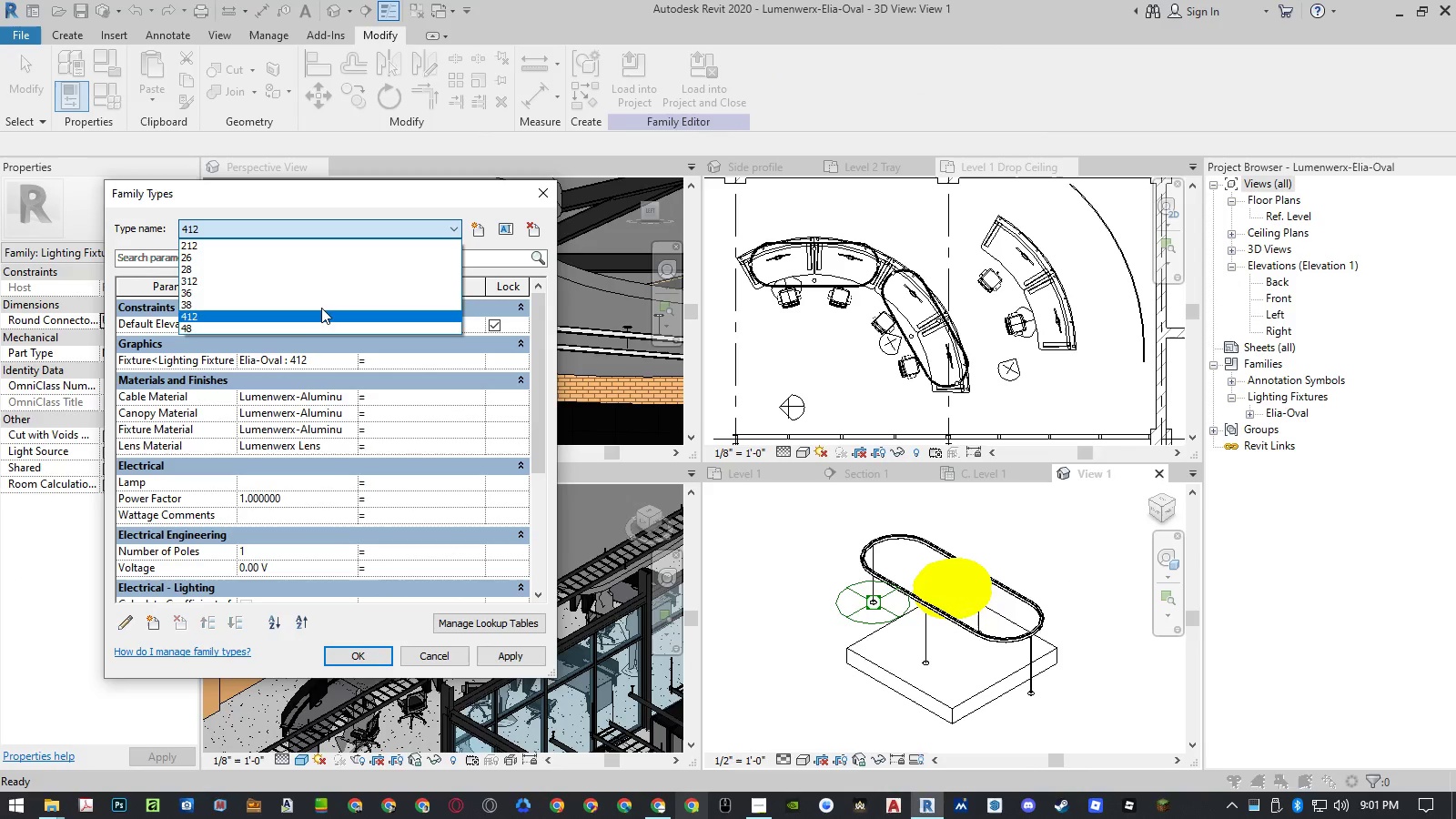 
left_click([323, 284])
 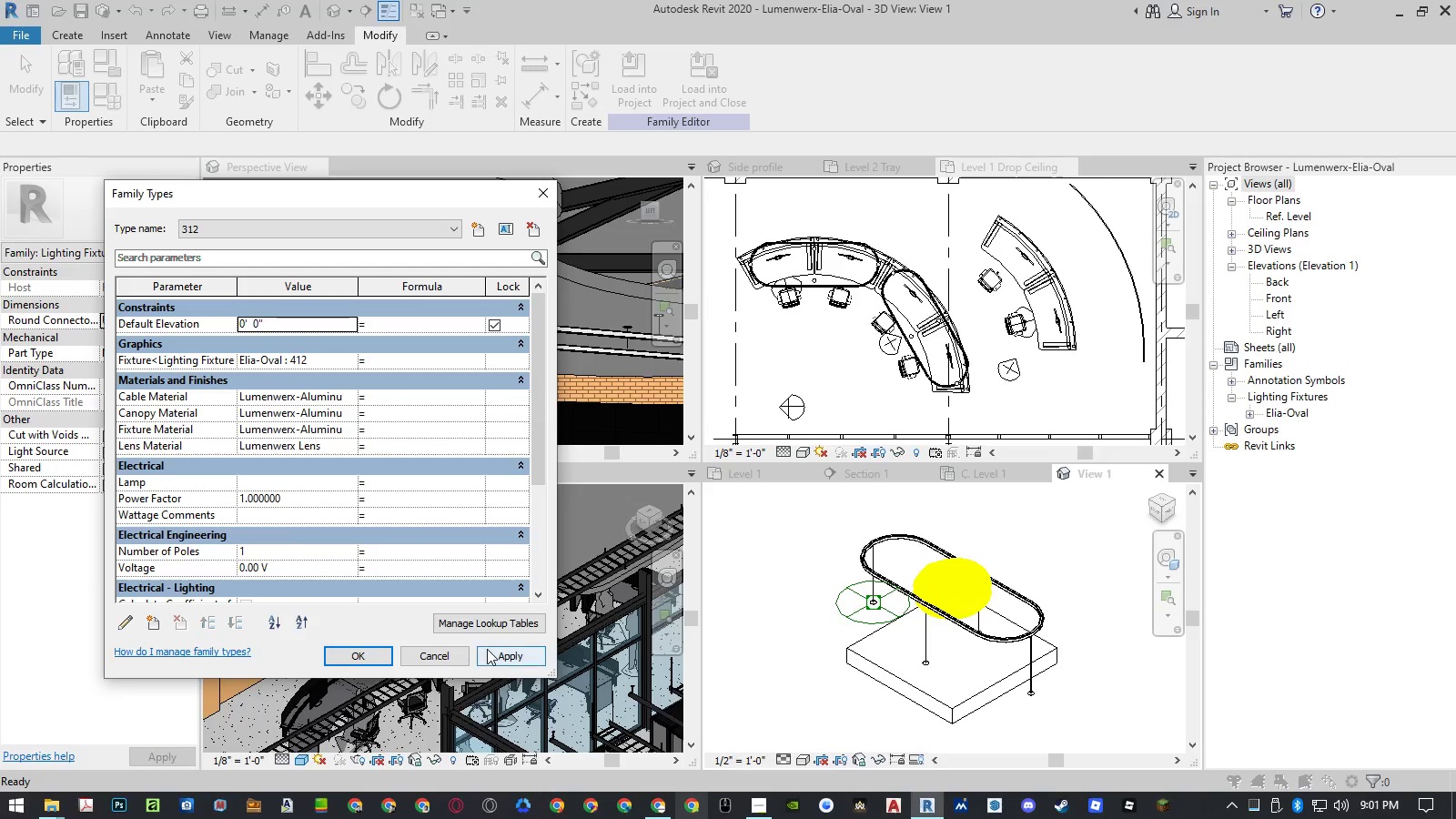 
mouse_move([346, 372])
 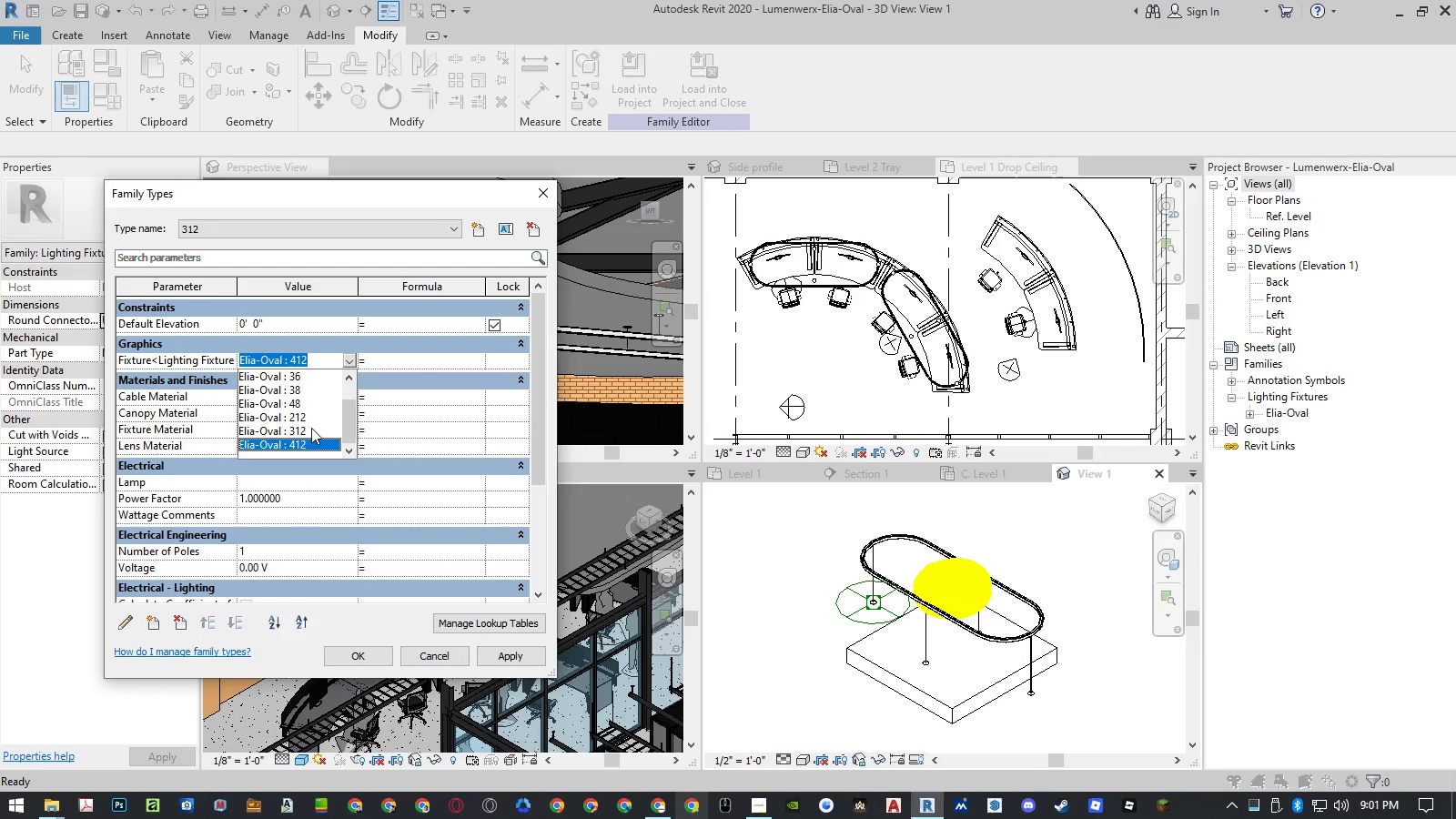 
left_click([311, 428])
 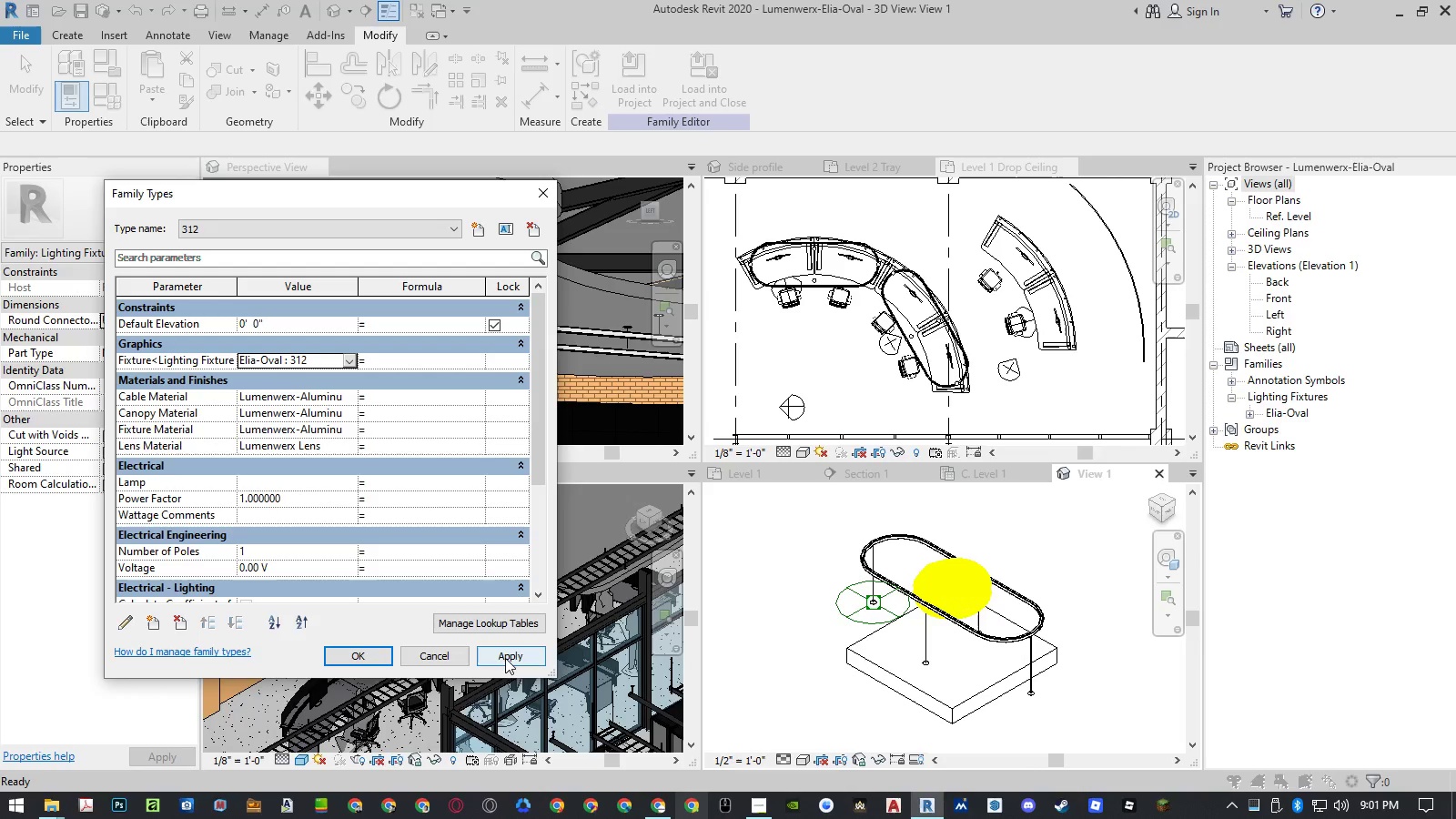 
left_click([505, 656])
 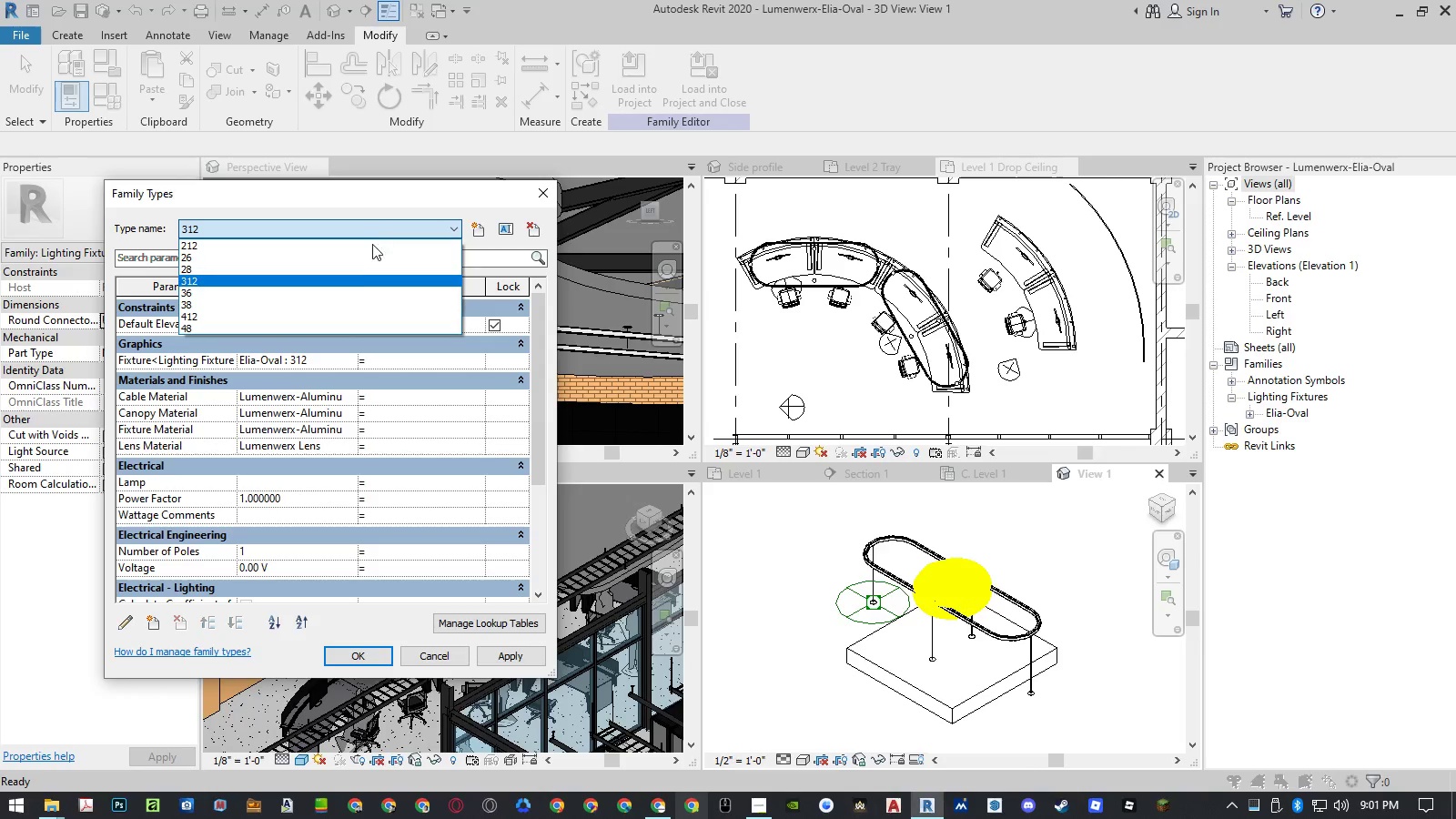 
left_click([343, 316])
 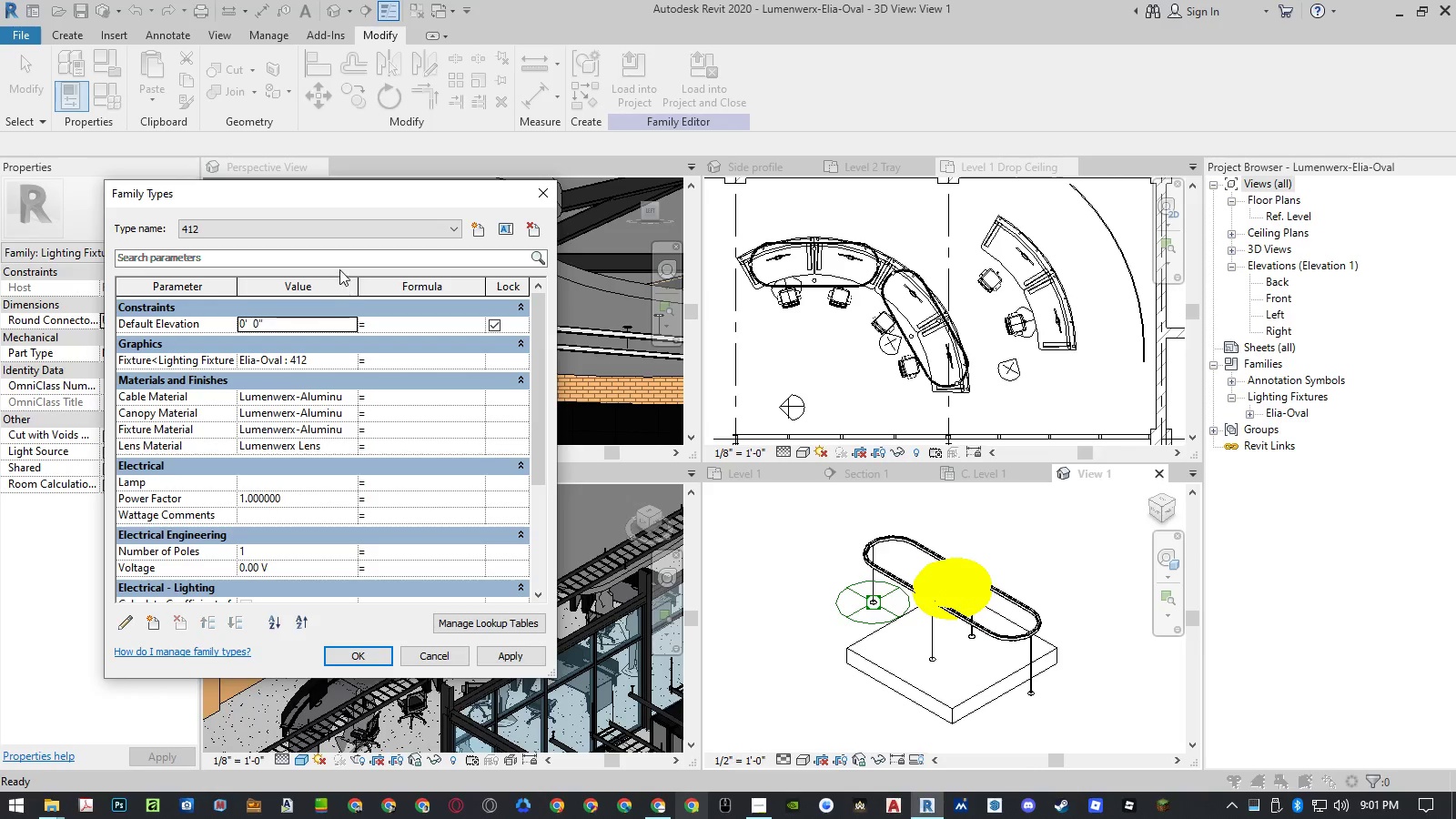 
left_click([332, 232])
 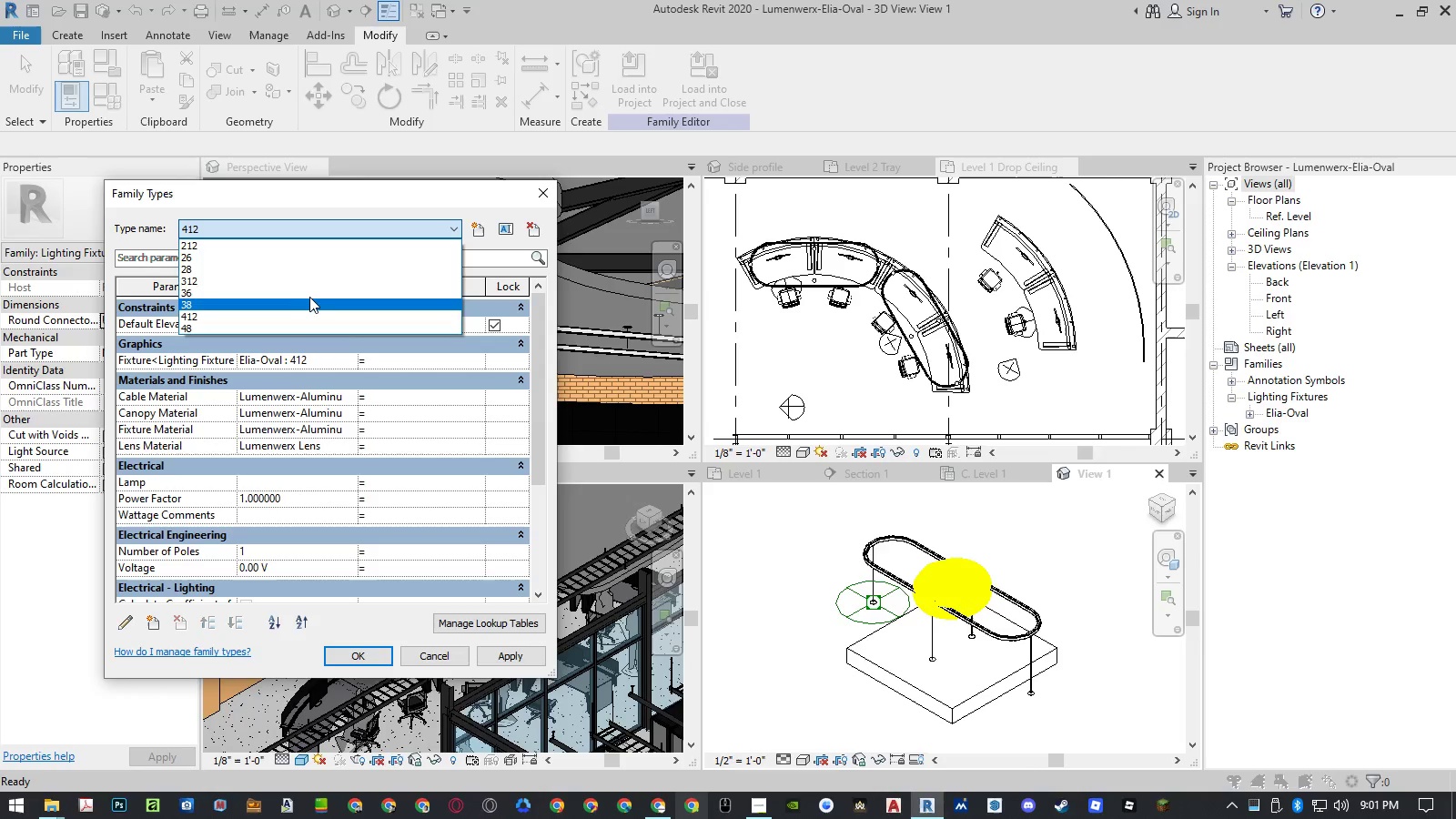 
left_click([310, 281])
 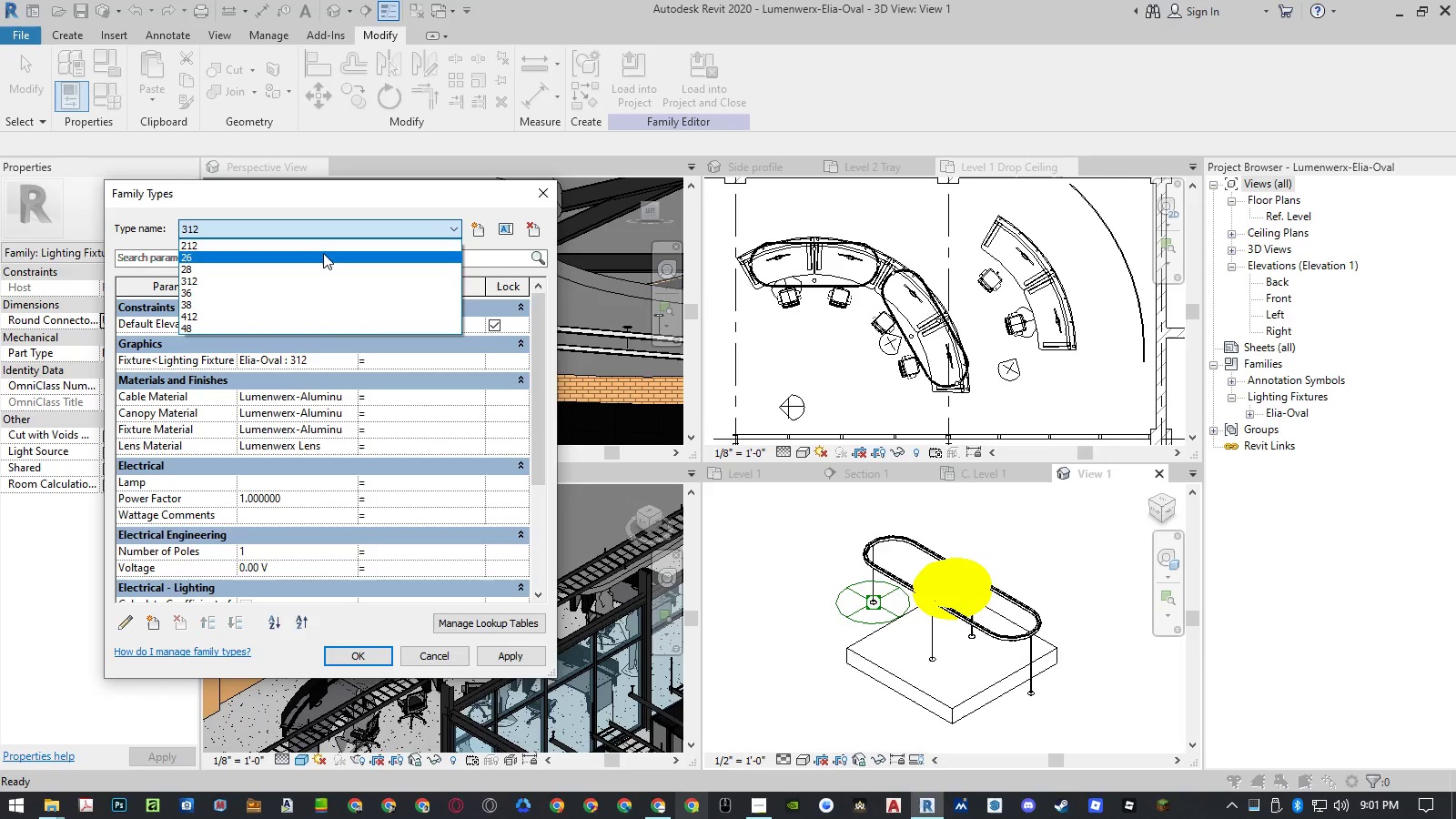 
left_click([323, 248])
 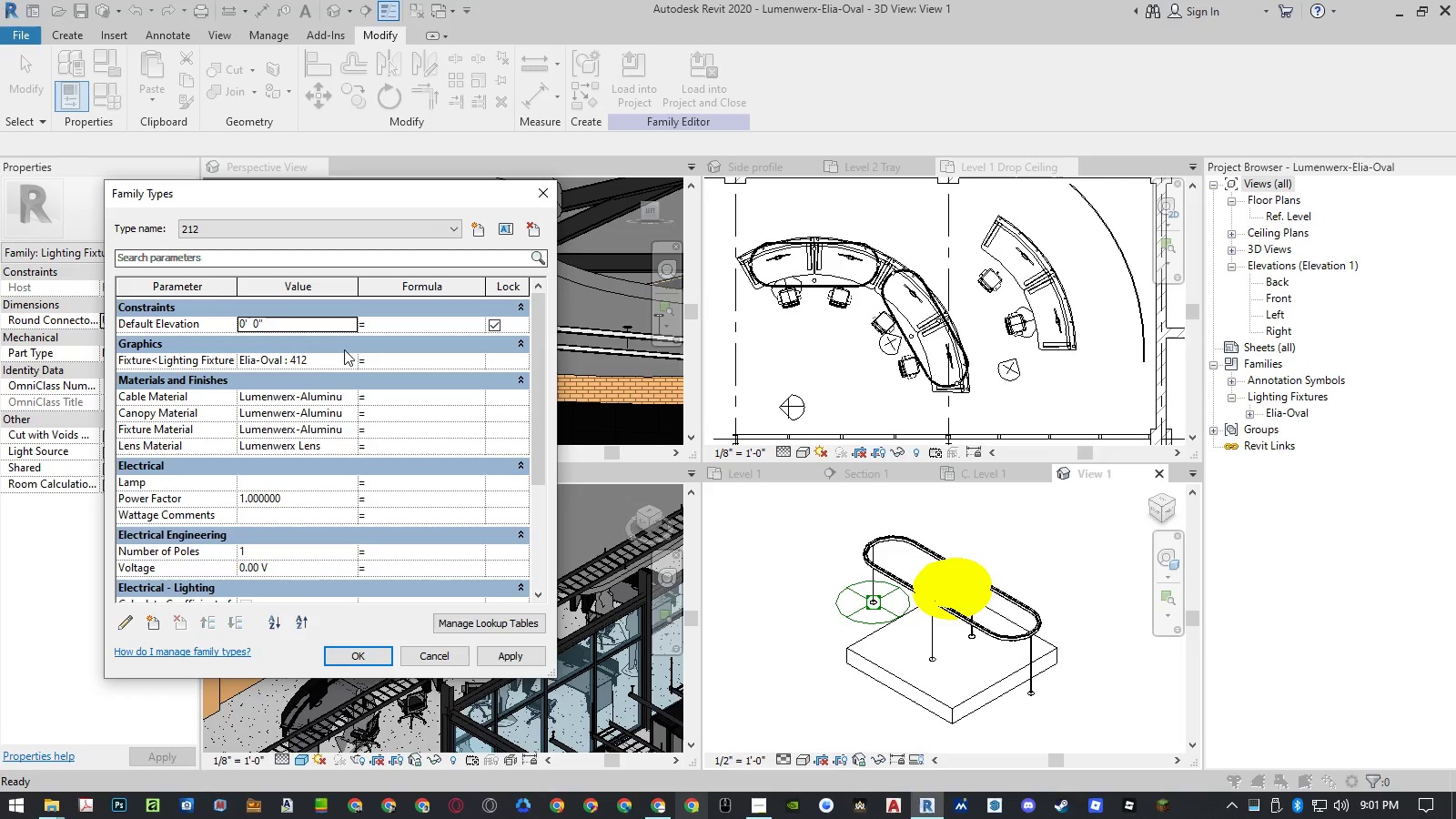 
left_click([349, 359])
 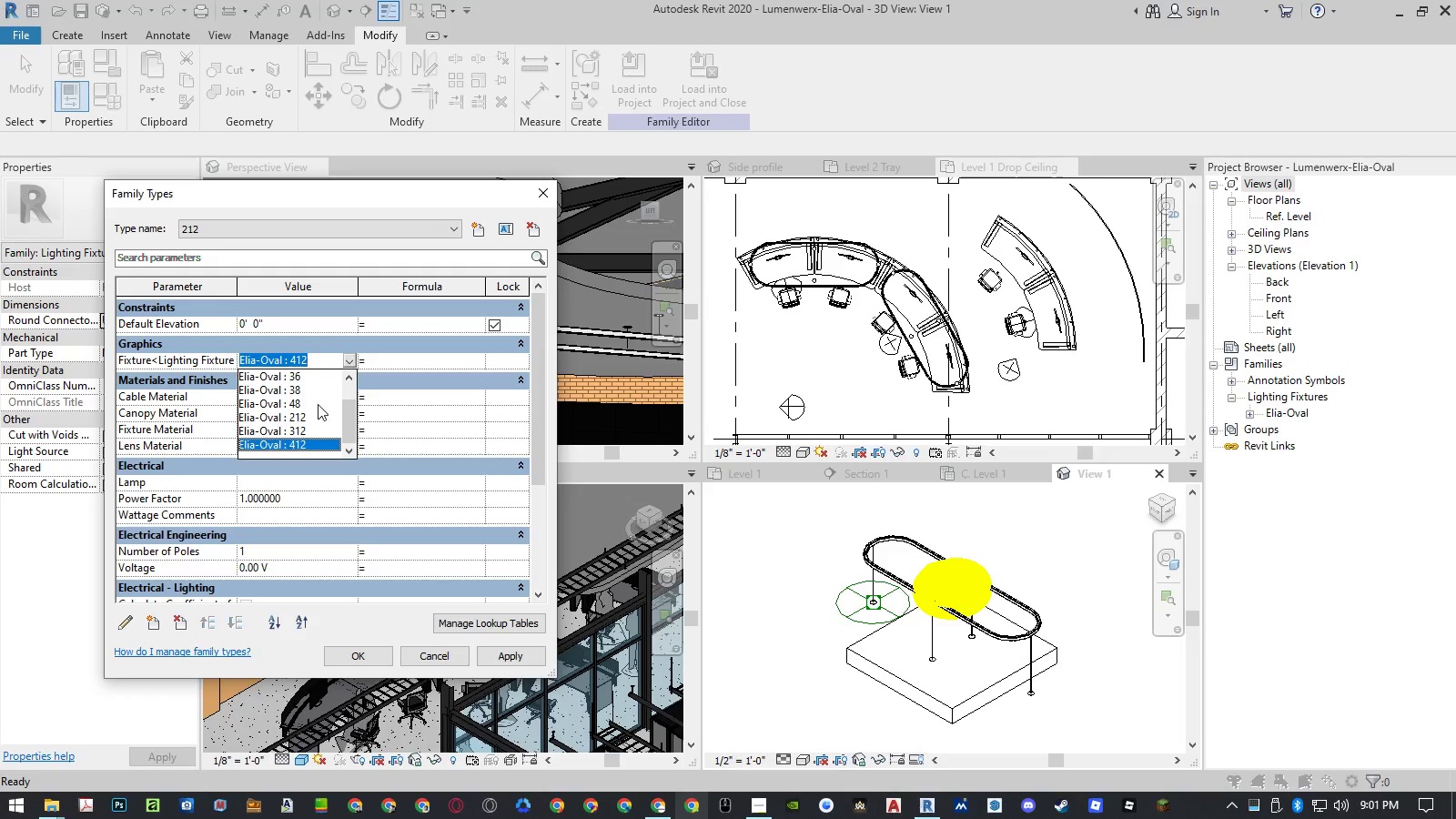 
left_click([317, 414])
 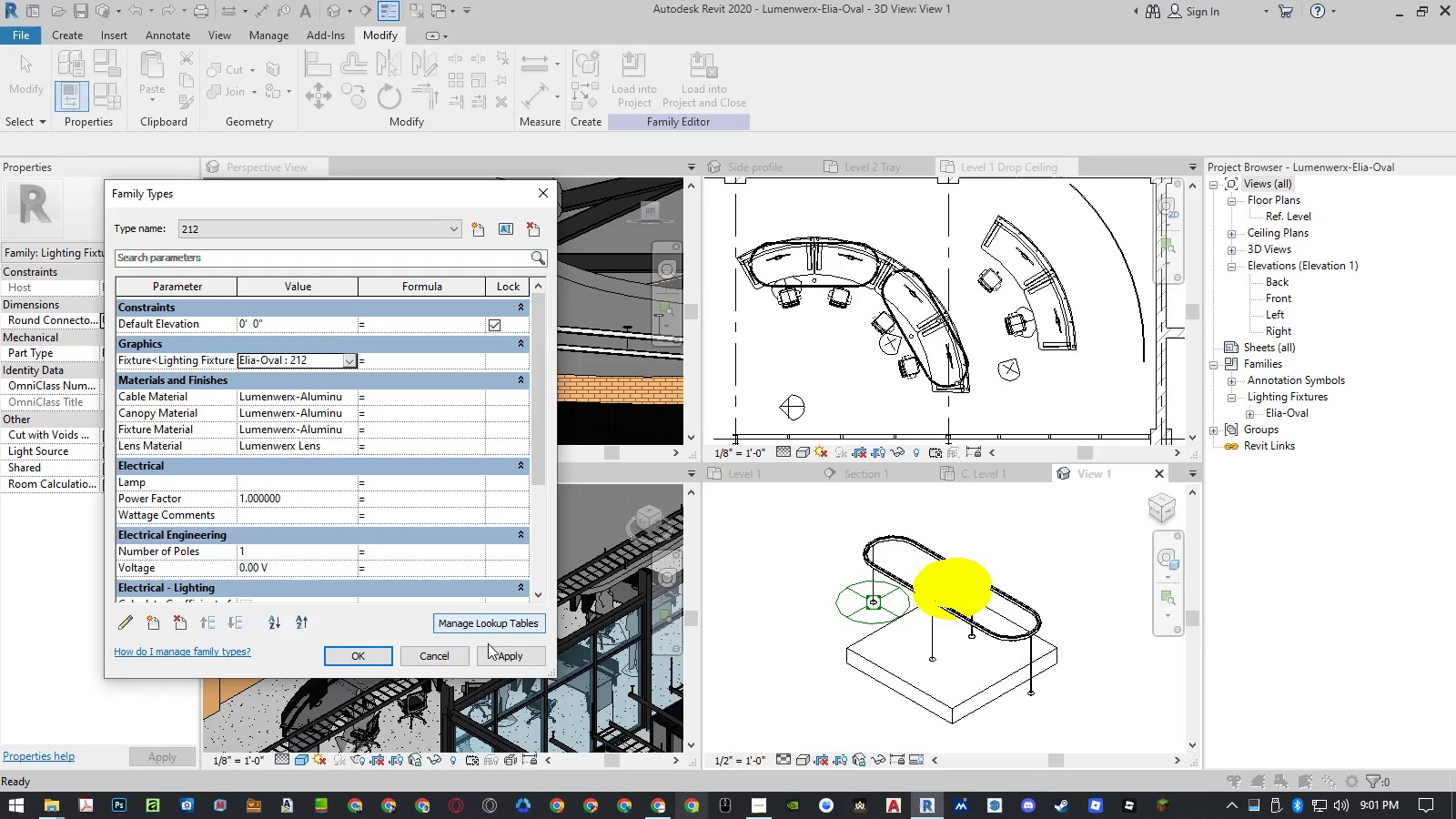 
left_click([503, 657])
 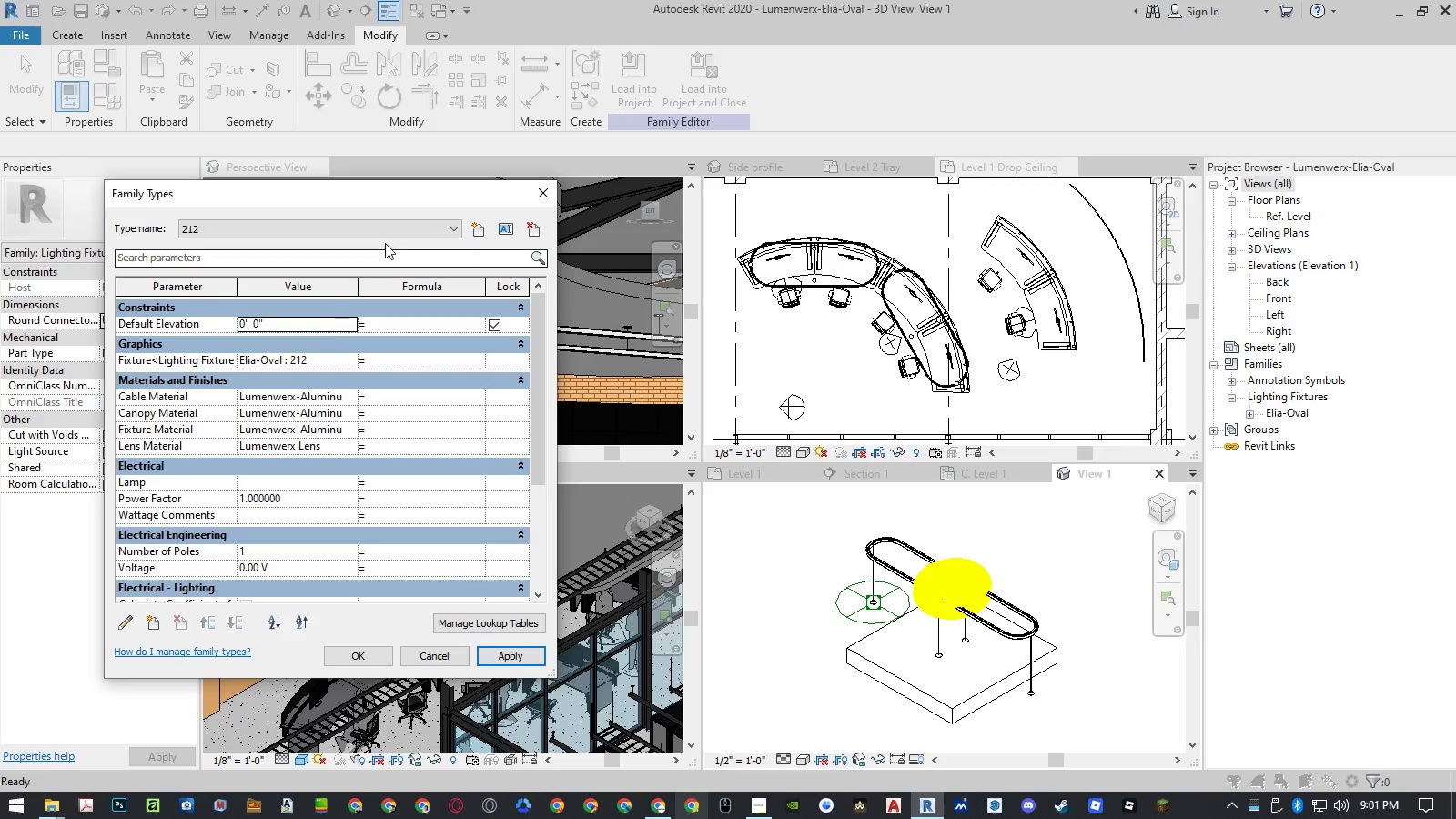 
left_click([385, 237])
 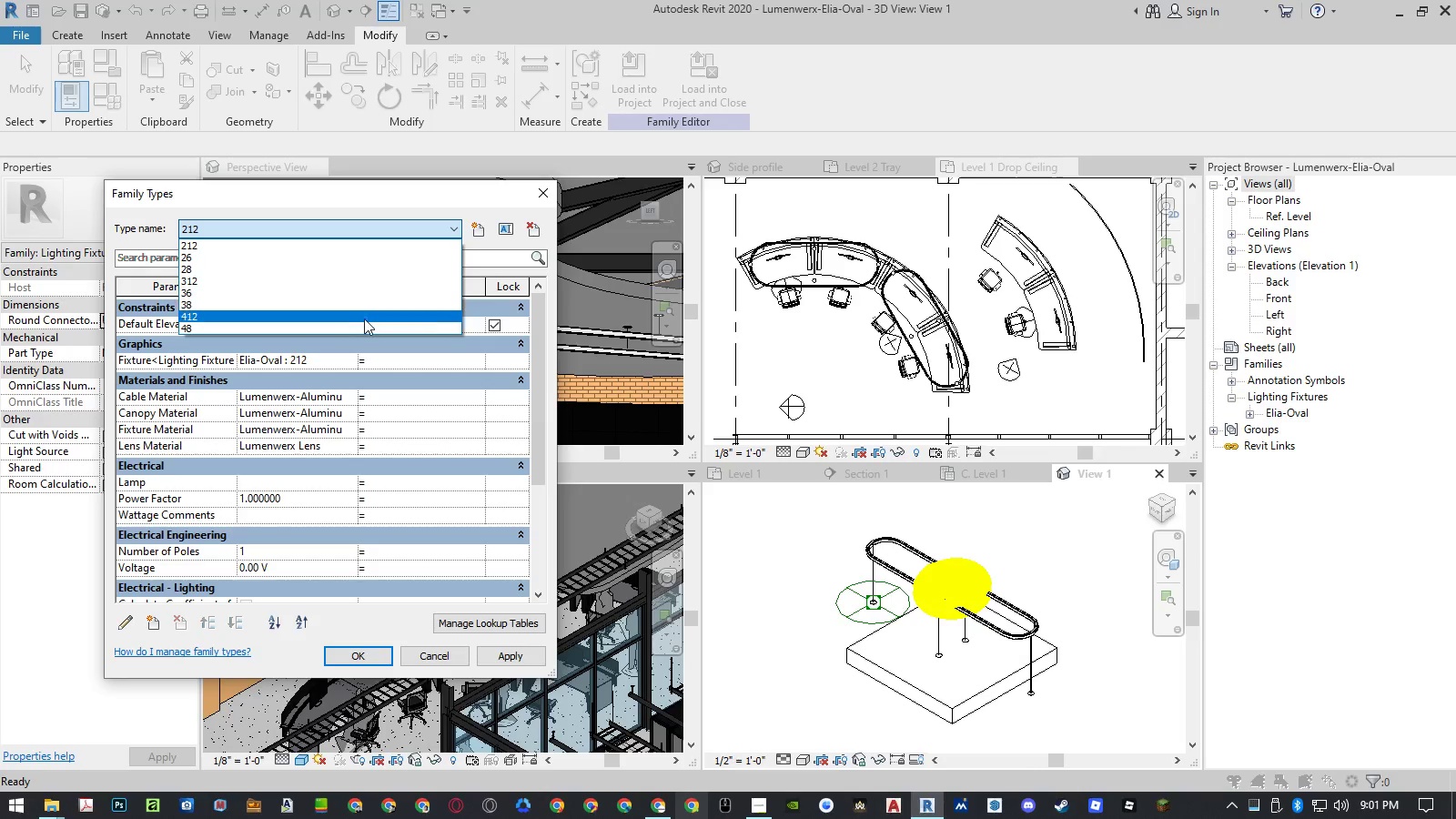 
left_click([359, 331])
 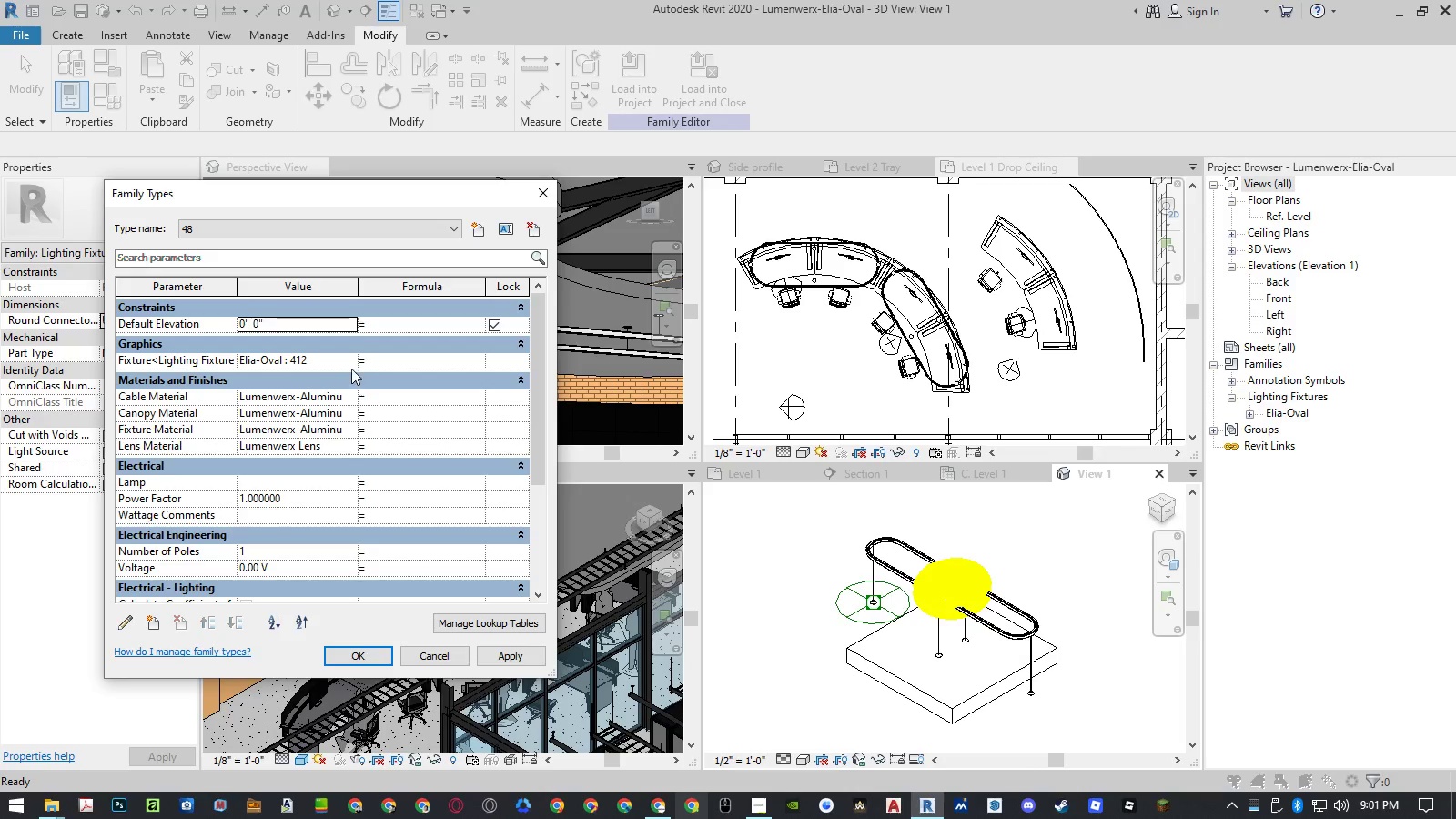 
left_click([349, 363])
 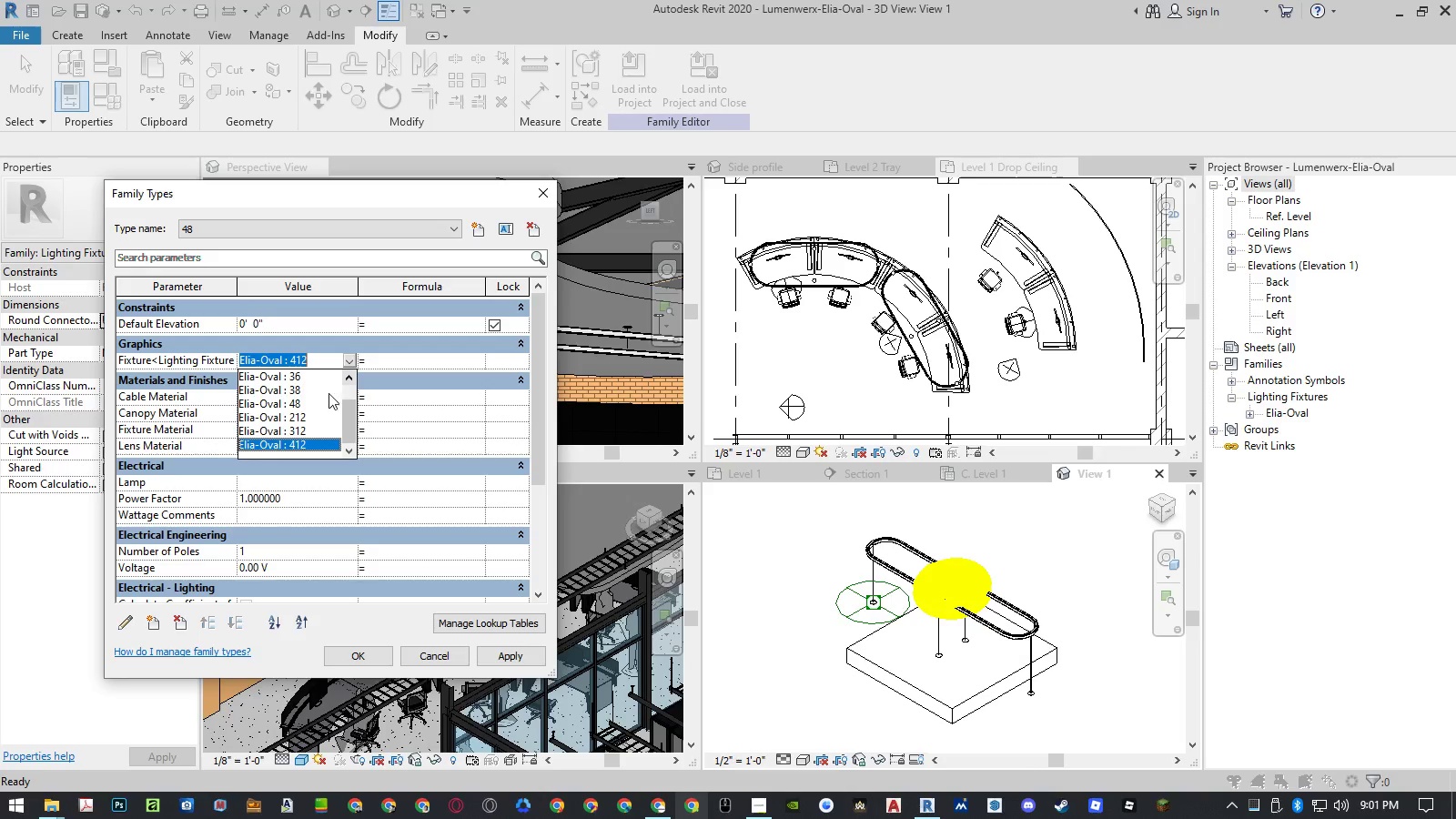 
left_click([315, 406])
 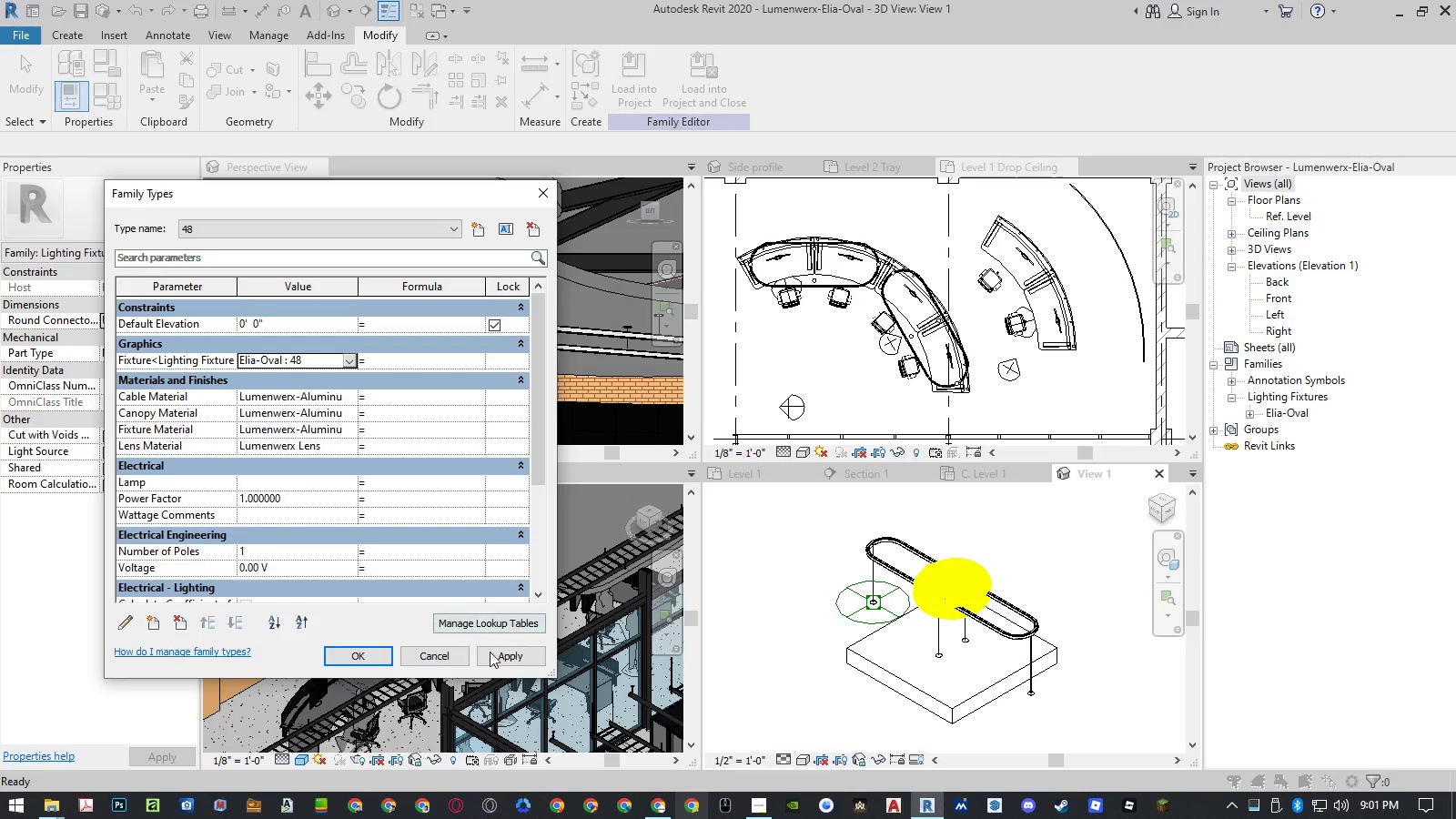 
left_click([493, 658])
 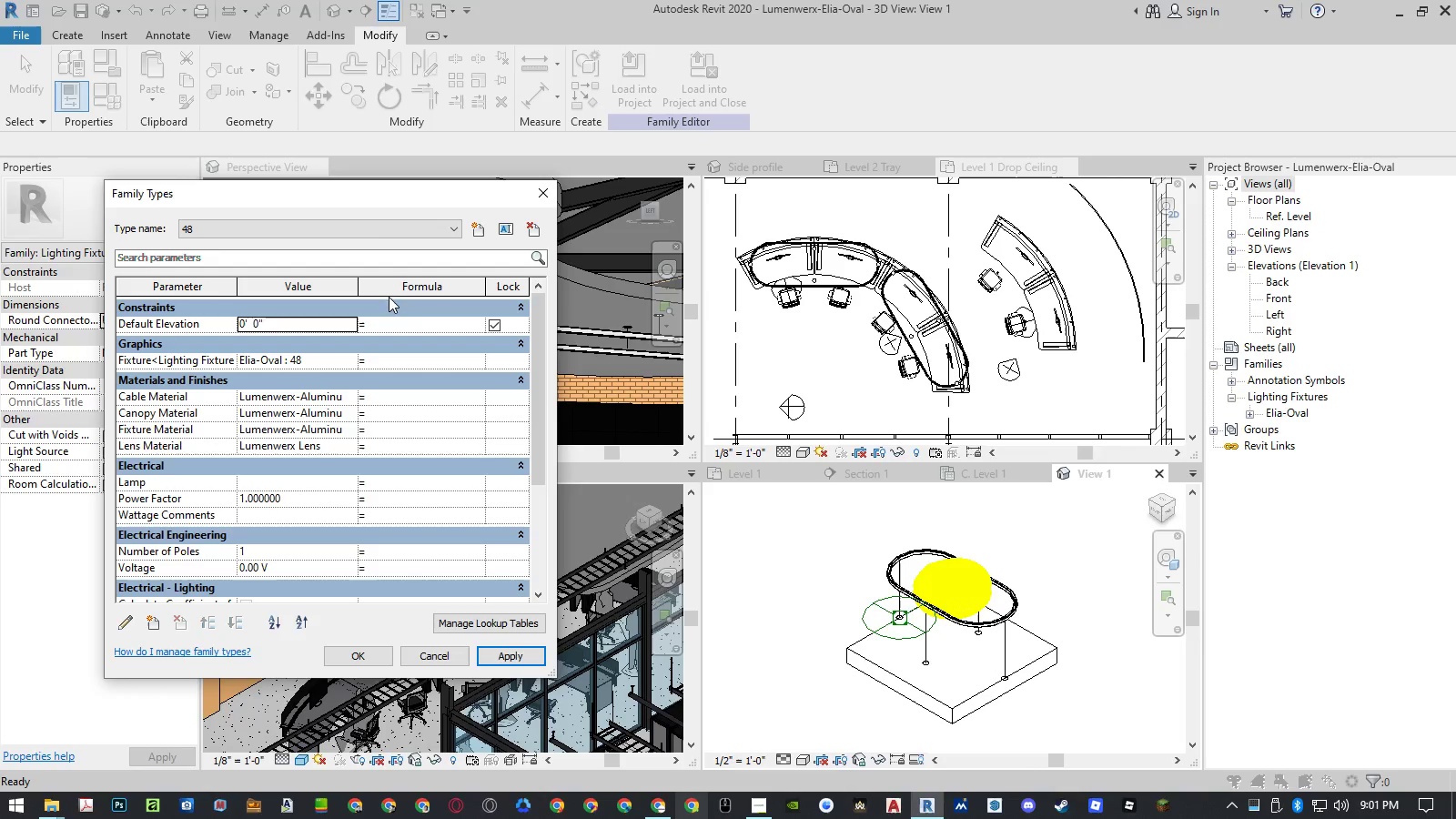 
left_click([350, 230])
 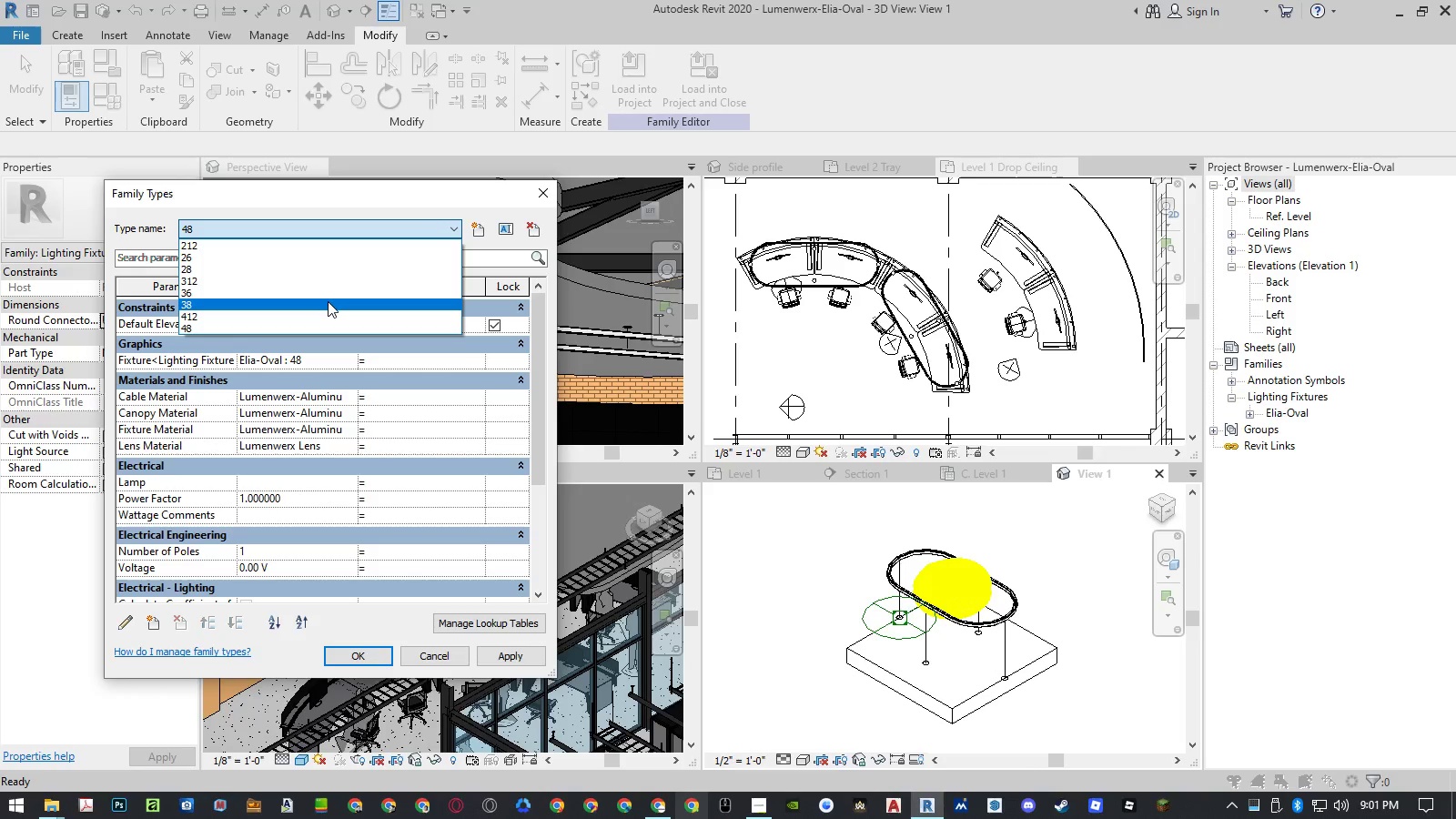 
left_click([328, 301])
 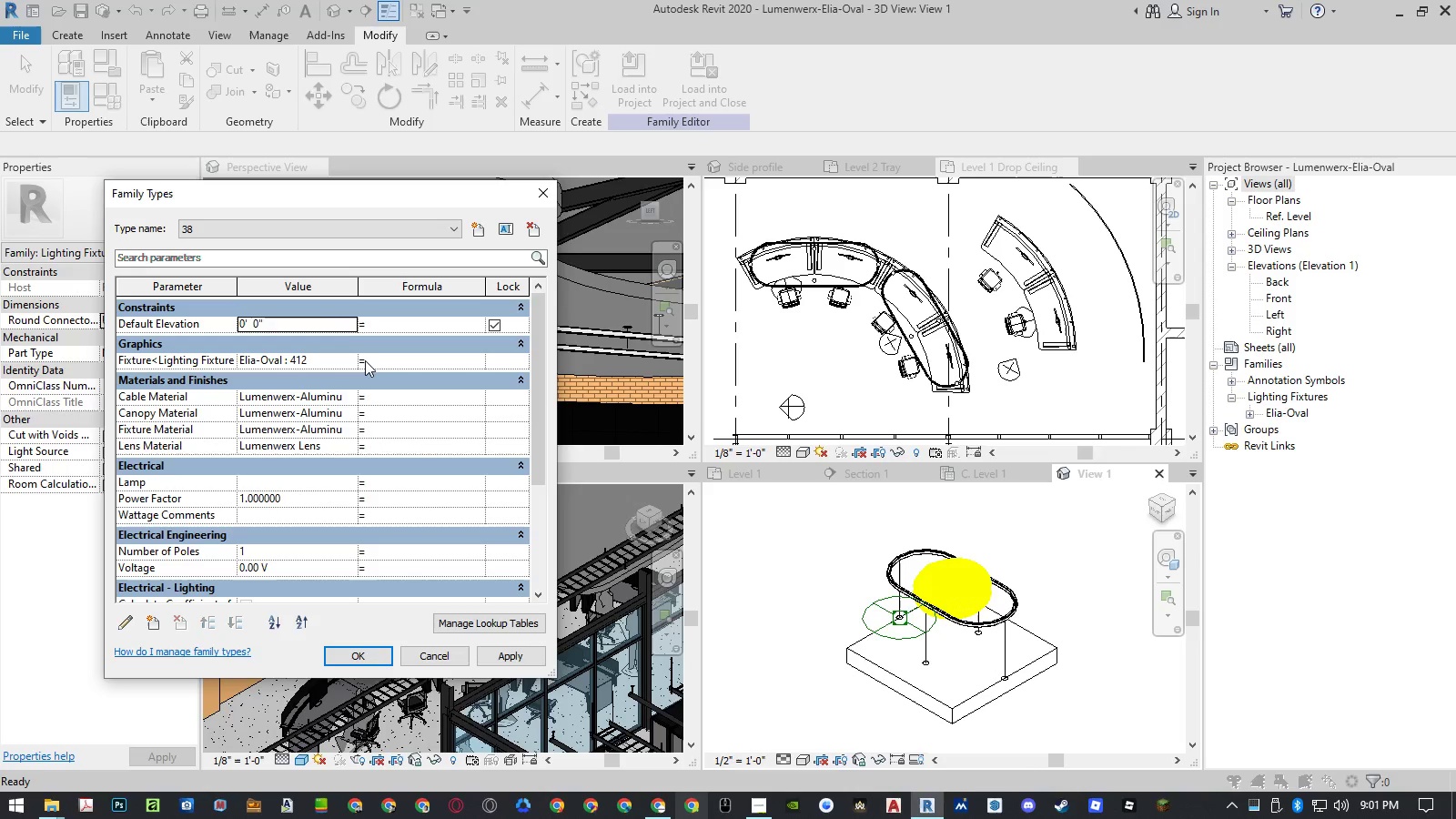 
left_click([349, 361])
 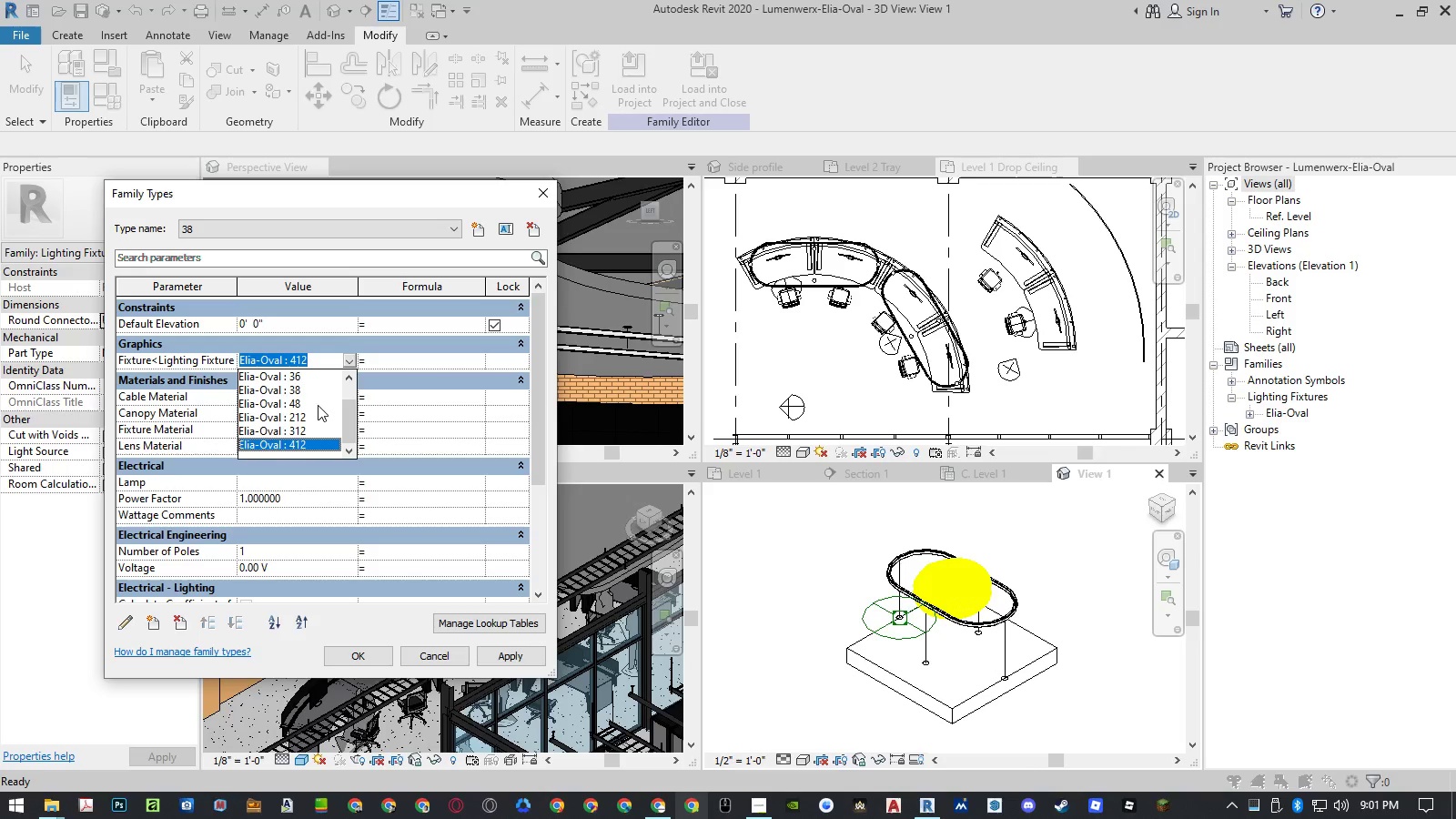 
left_click([317, 394])
 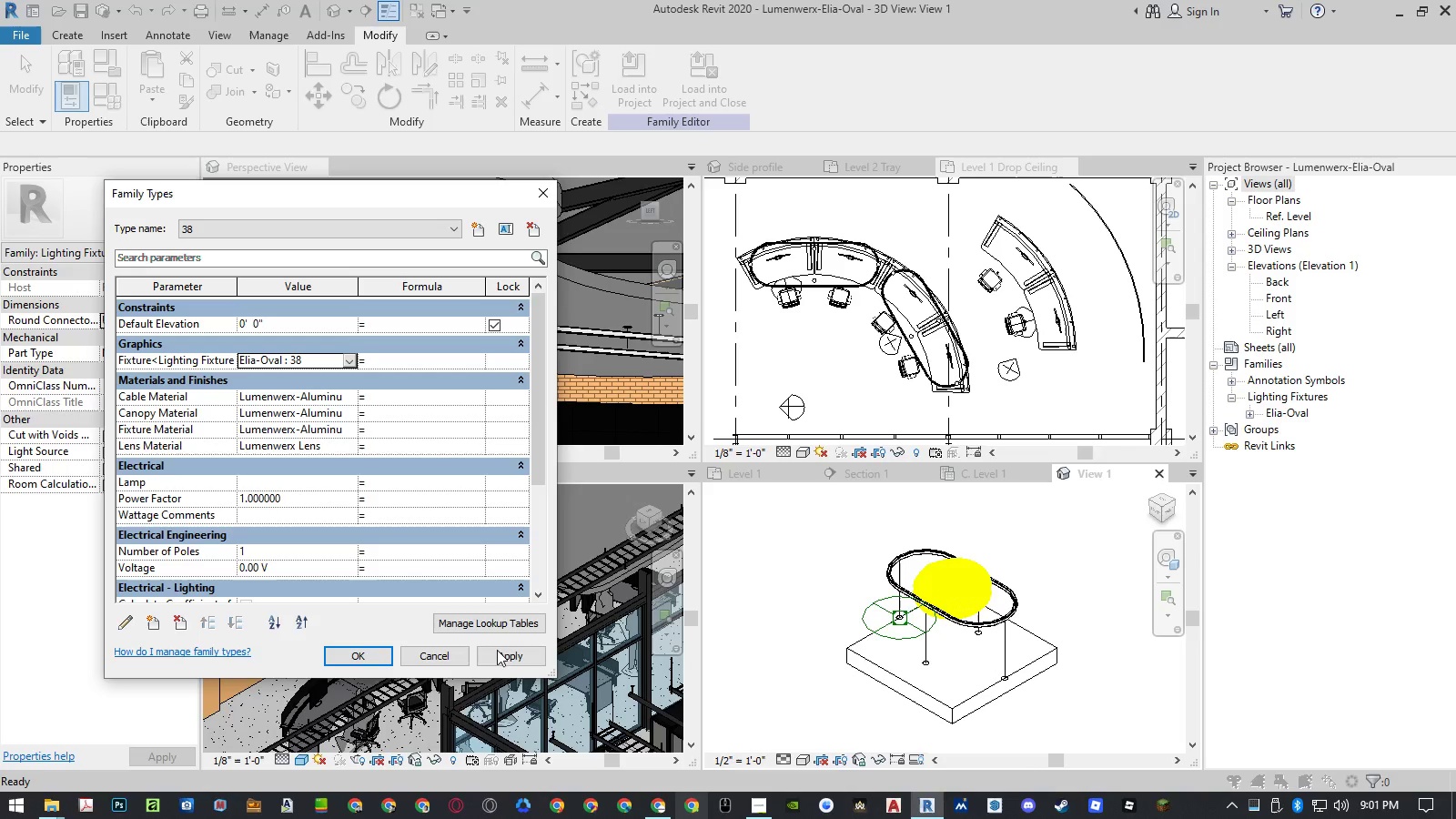 
left_click([502, 656])
 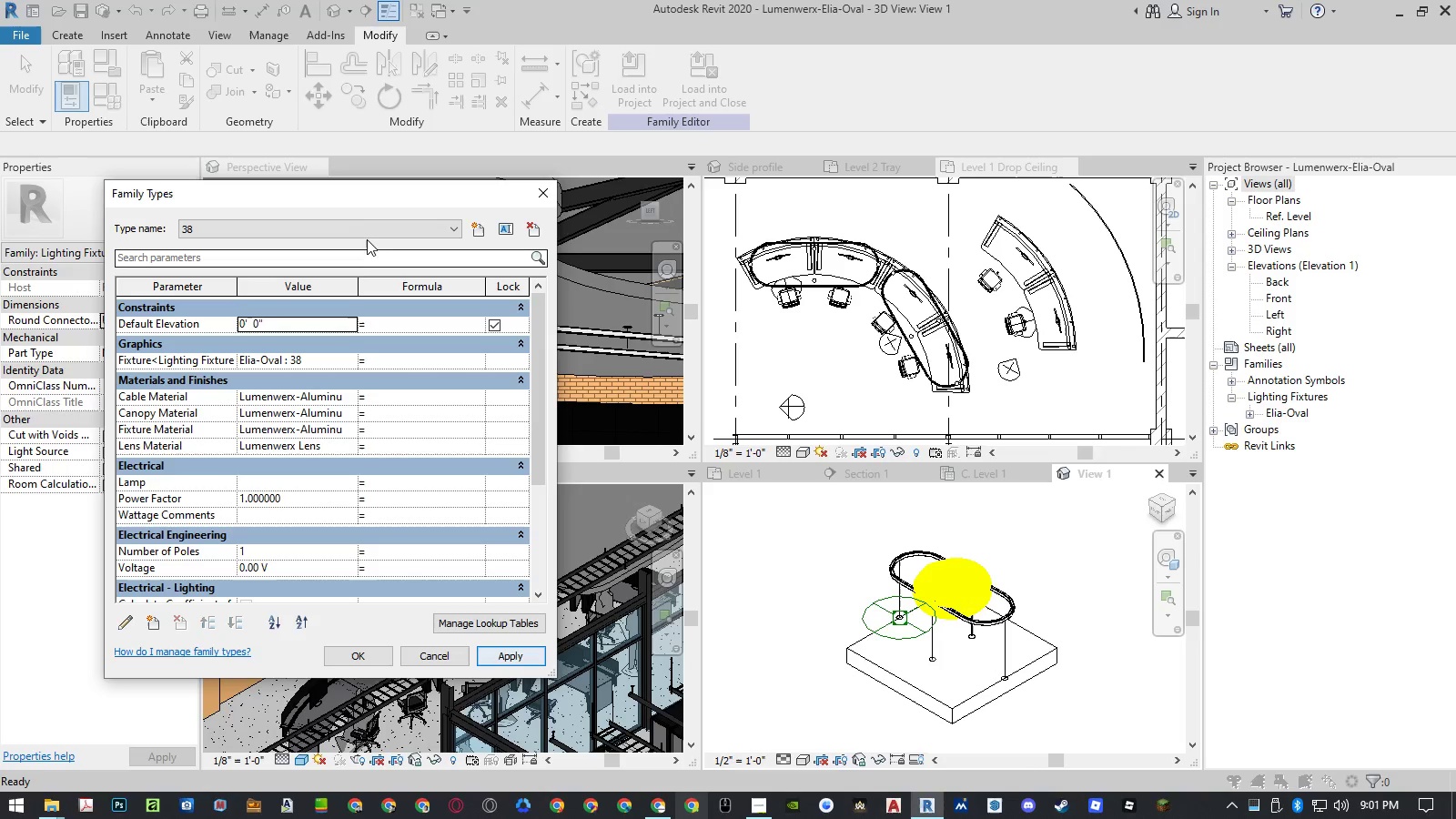 
left_click([366, 234])
 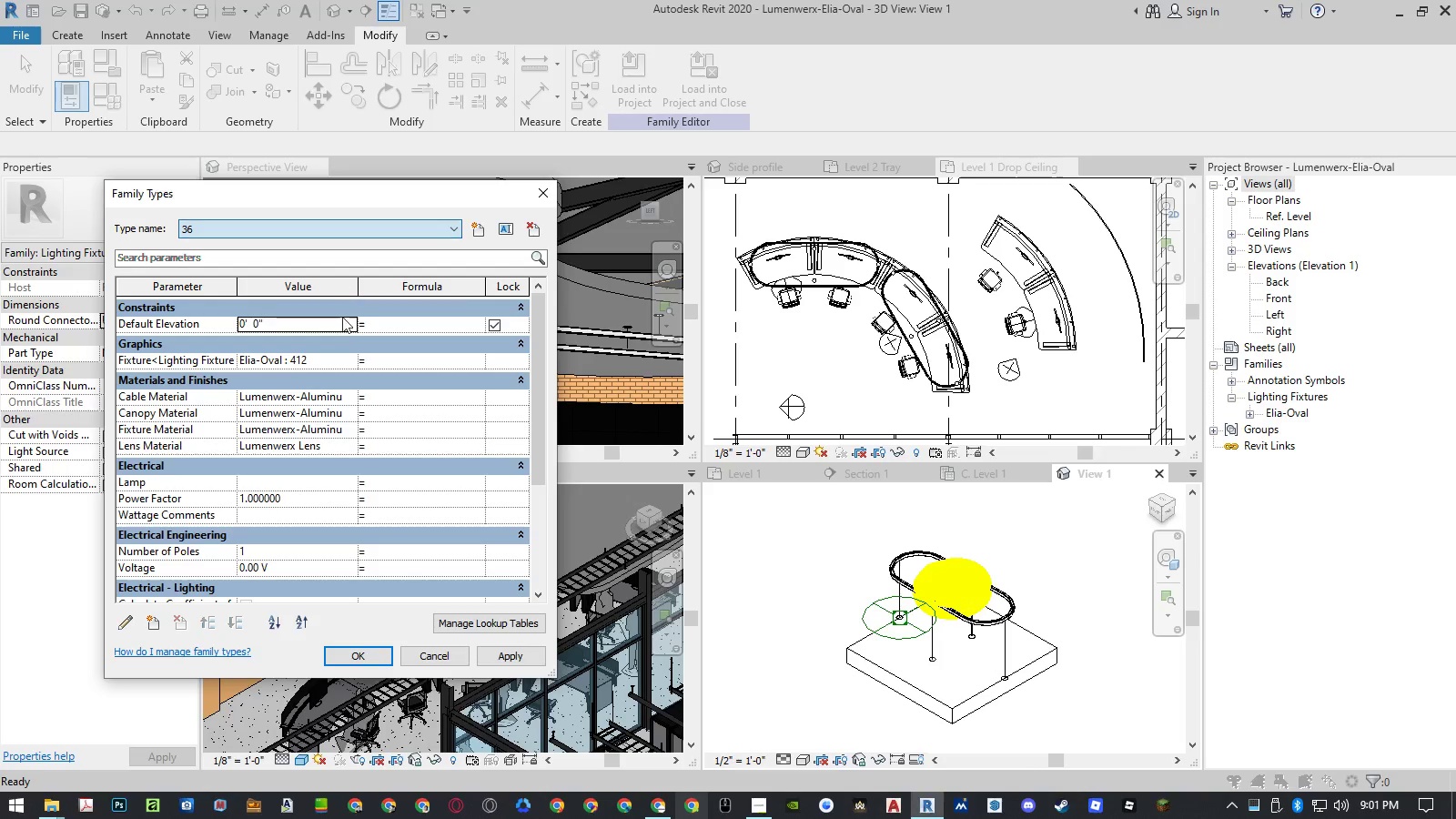 
left_click([341, 362])
 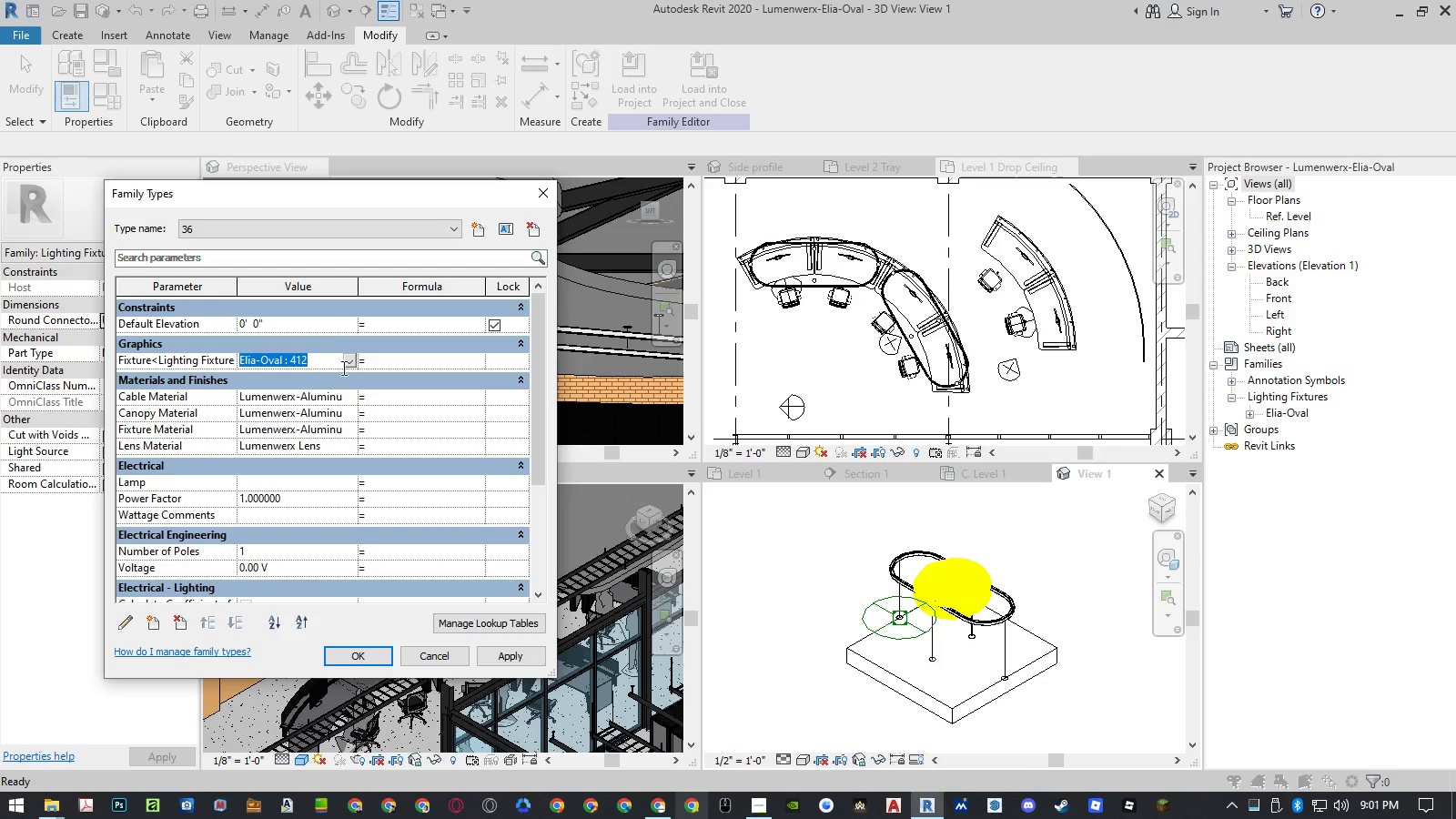 
left_click([346, 364])
 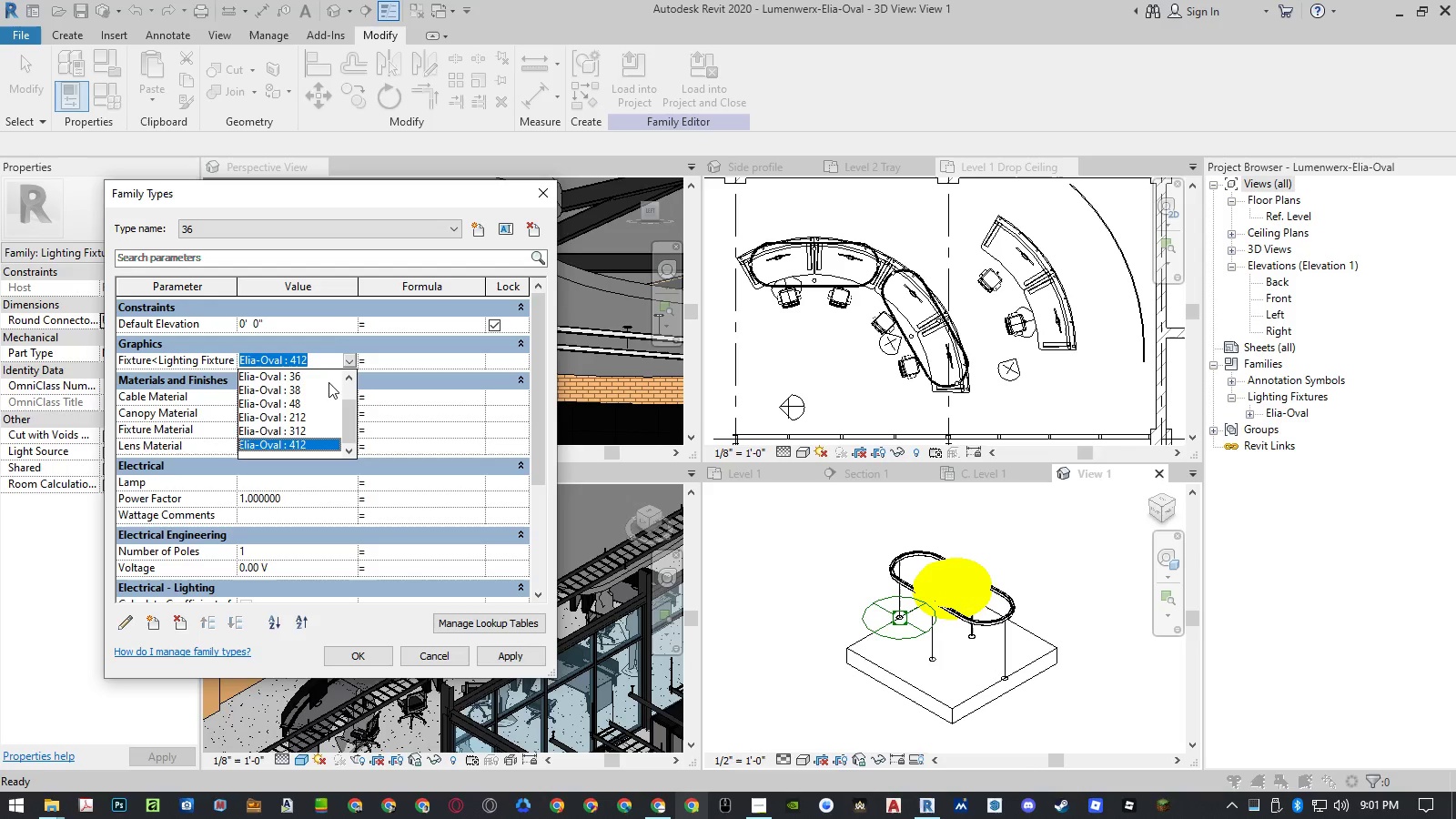 
left_click([319, 378])
 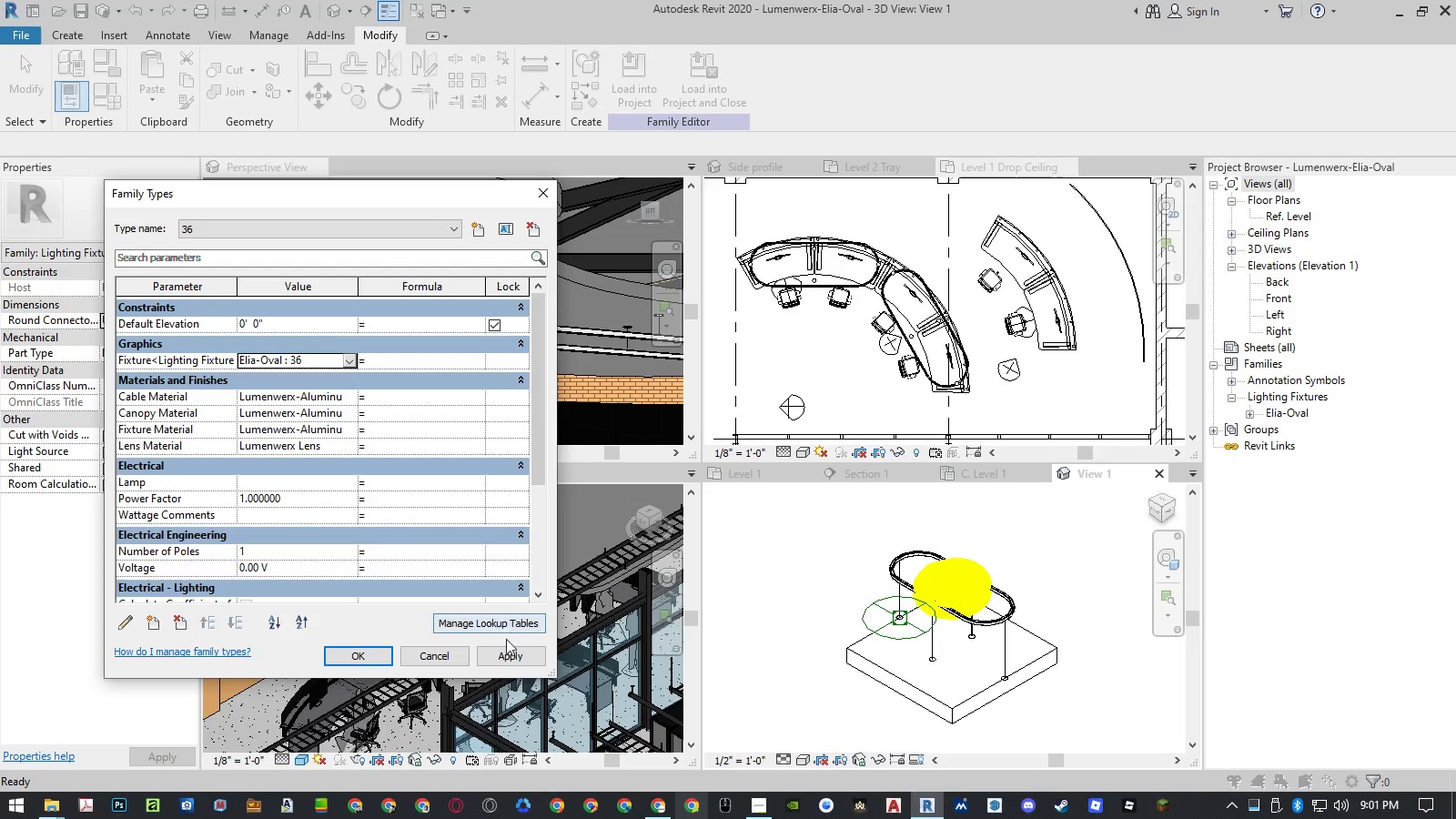 
left_click([508, 660])
 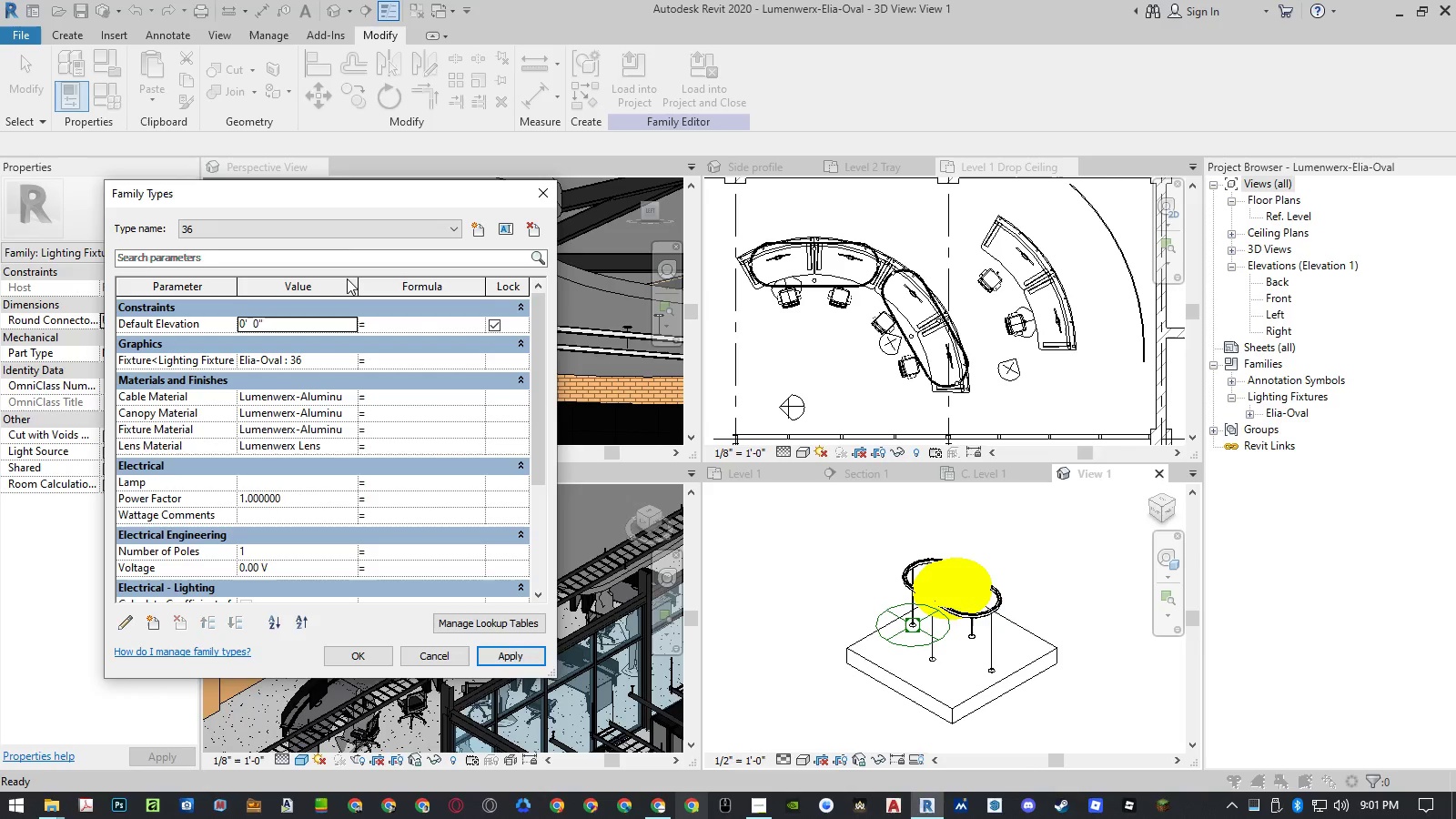 
left_click([339, 234])
 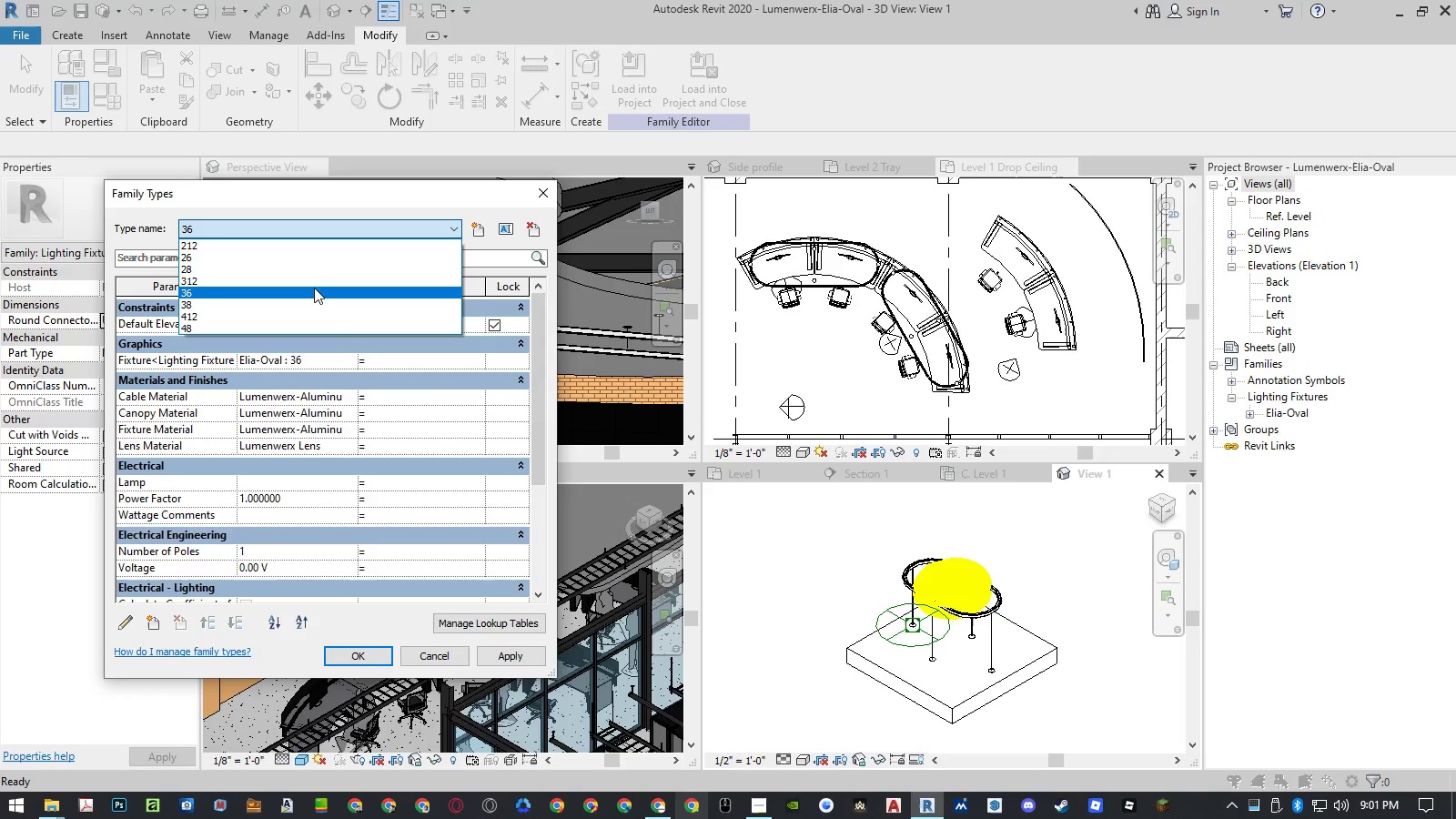 
left_click([309, 271])
 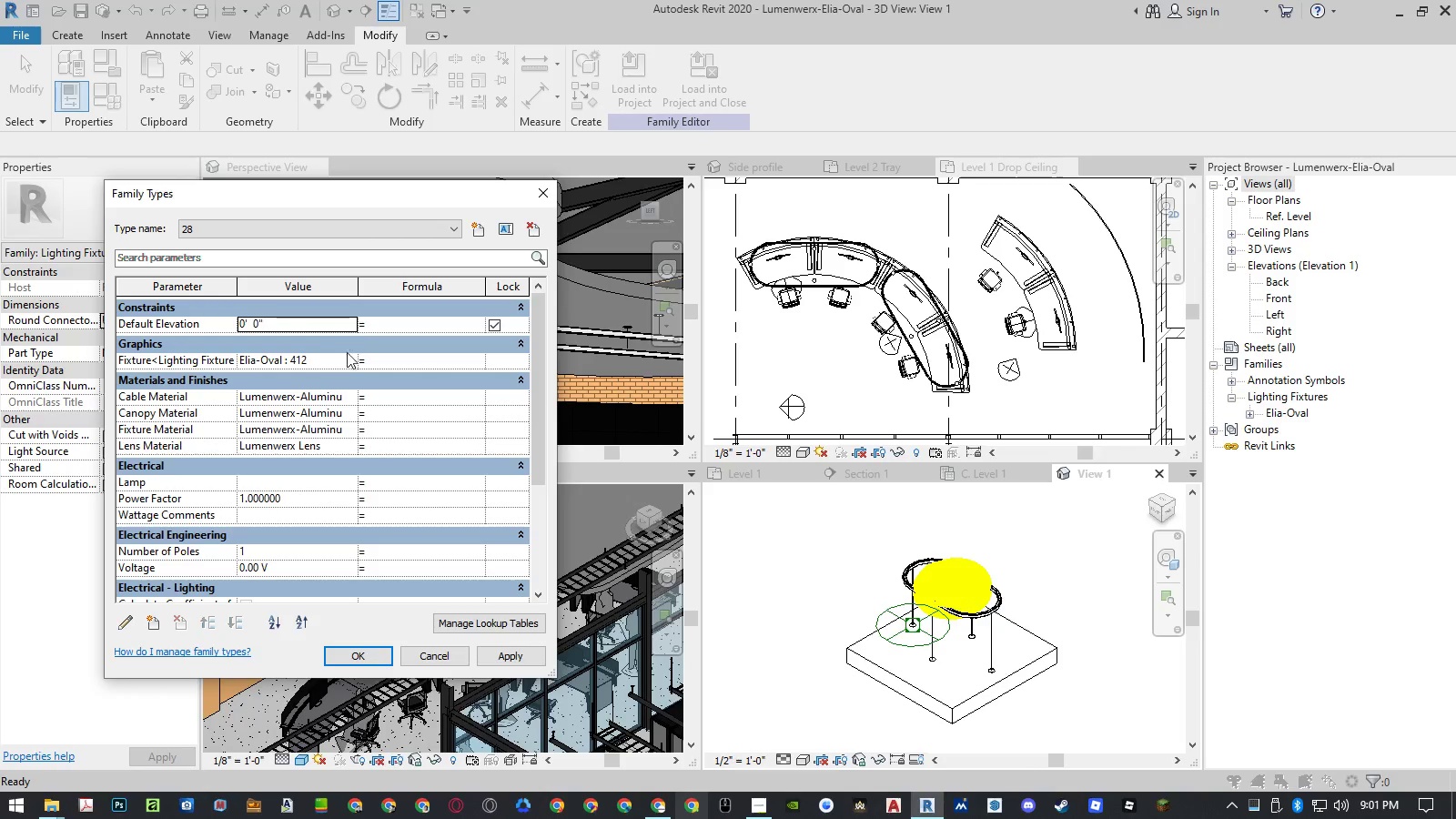 
left_click([354, 369])
 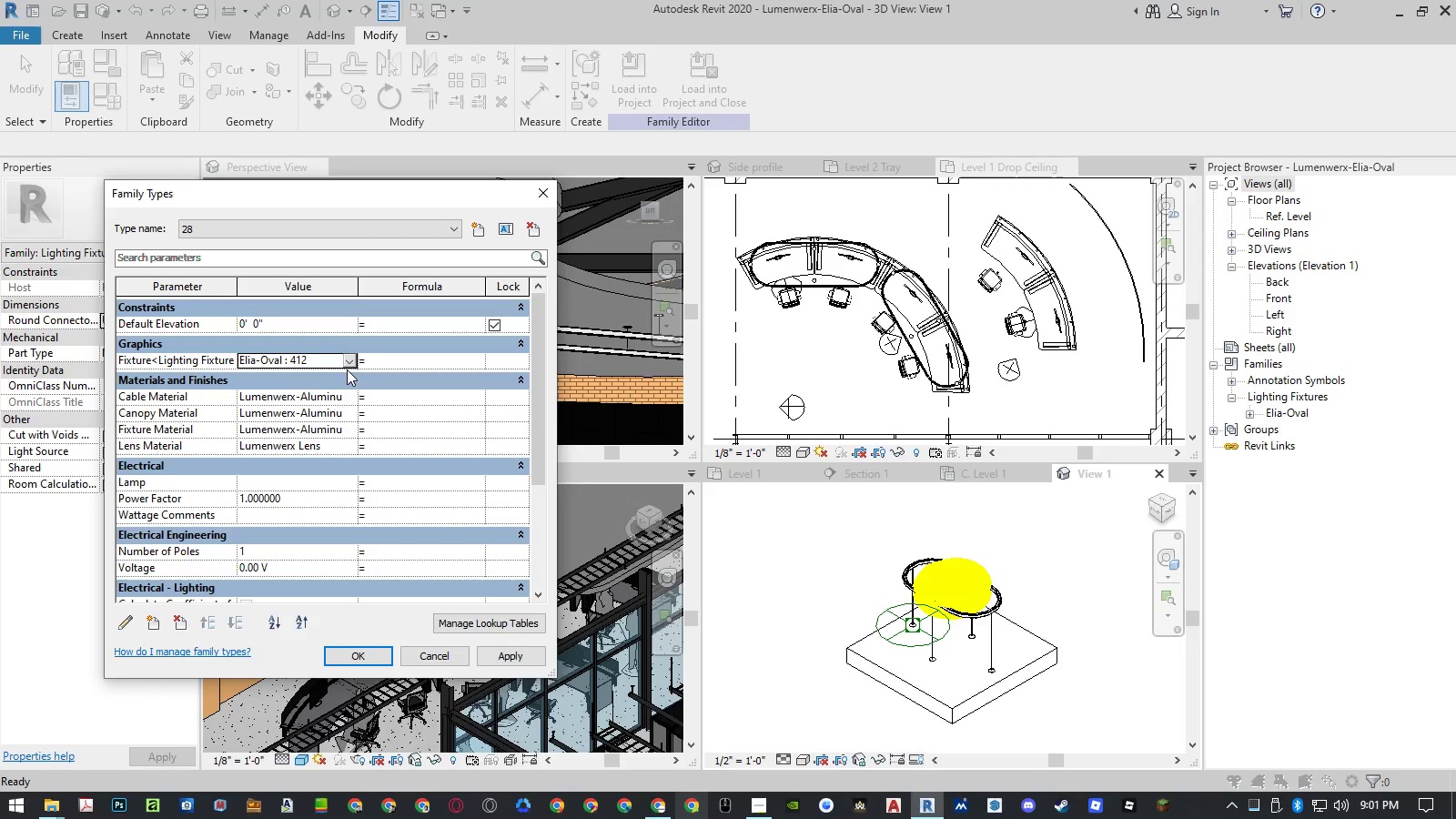 
double_click([349, 363])
 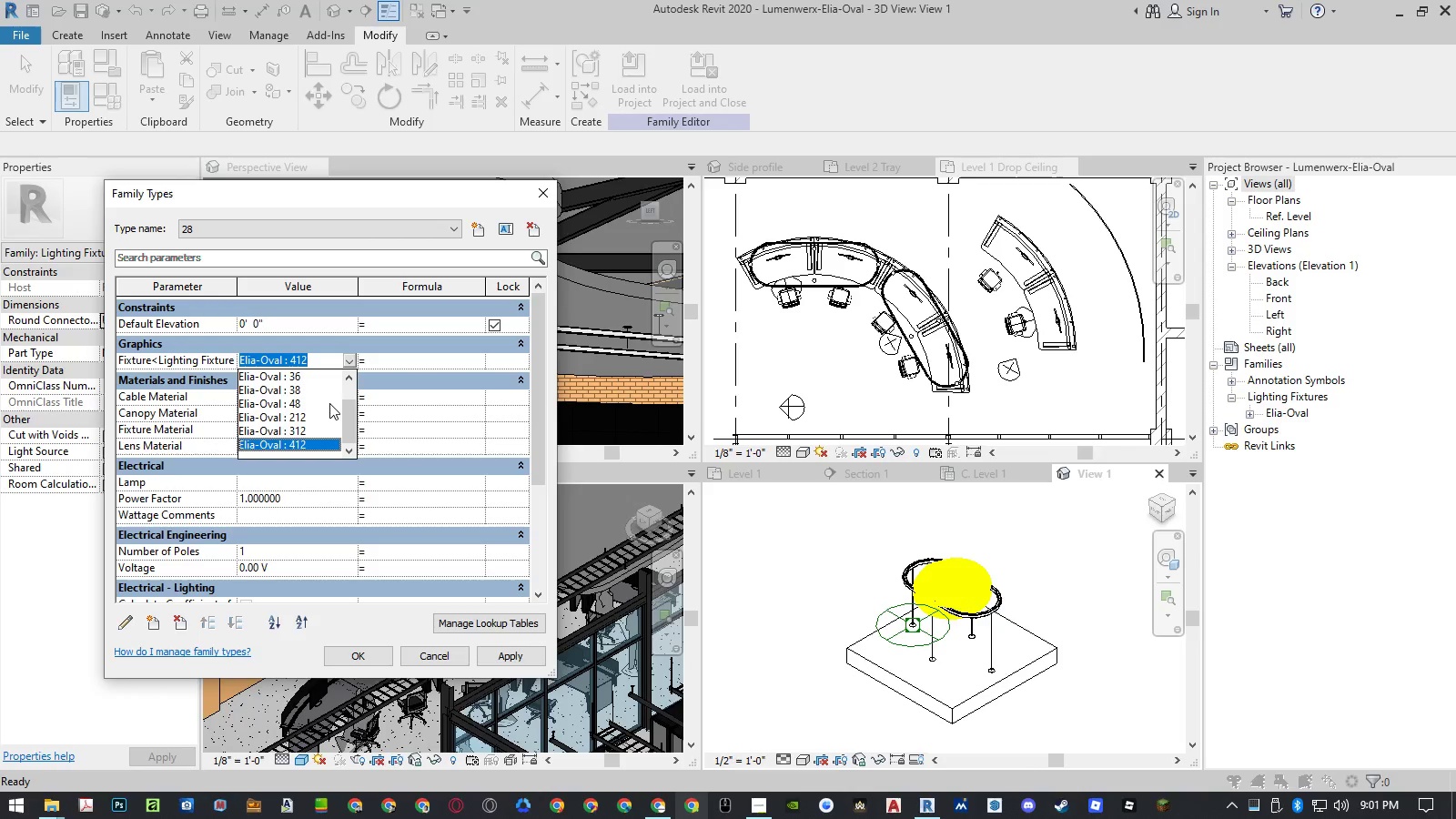 
scroll: coordinate [329, 400], scroll_direction: up, amount: 1.0
 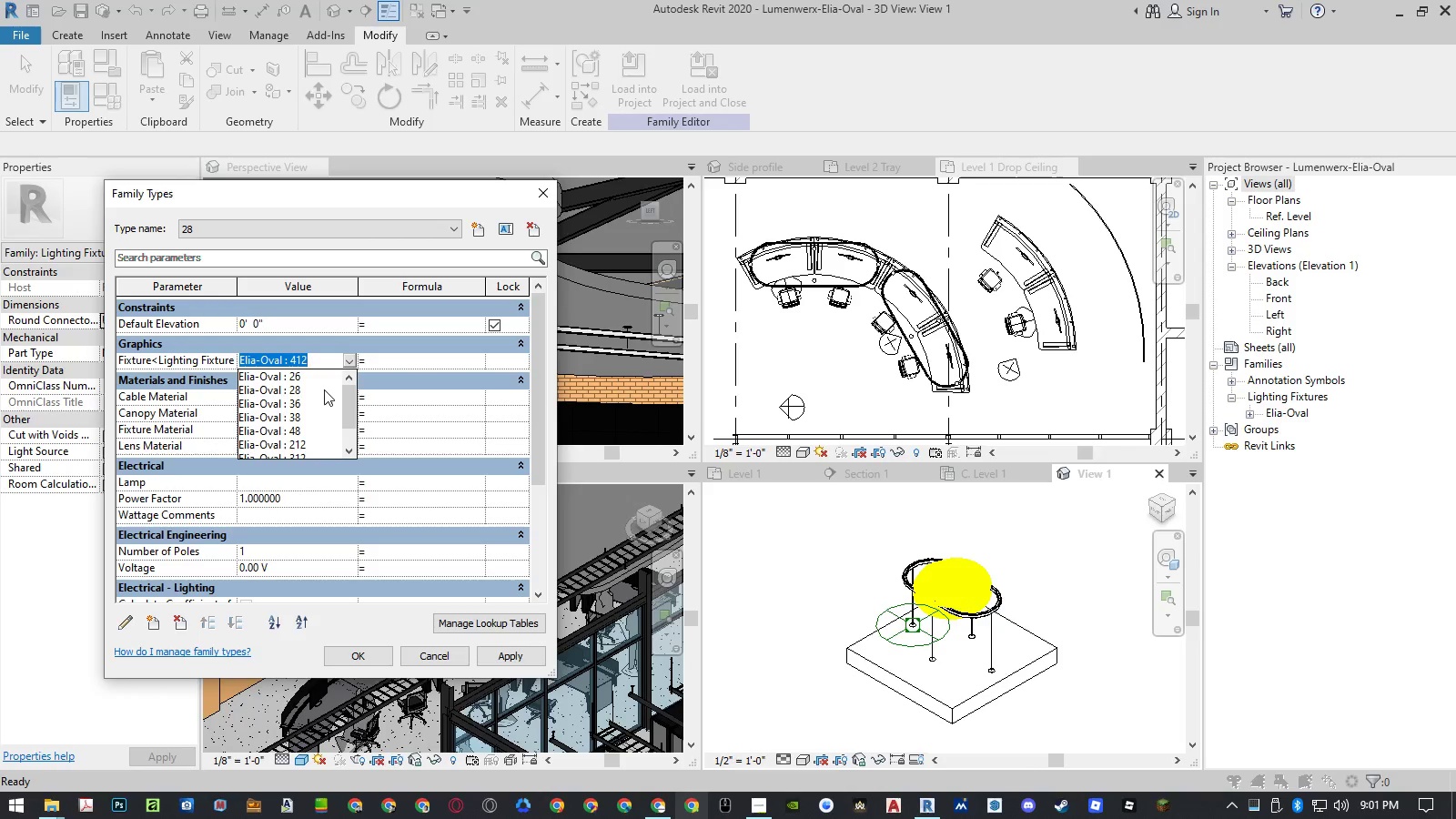 
left_click([324, 389])
 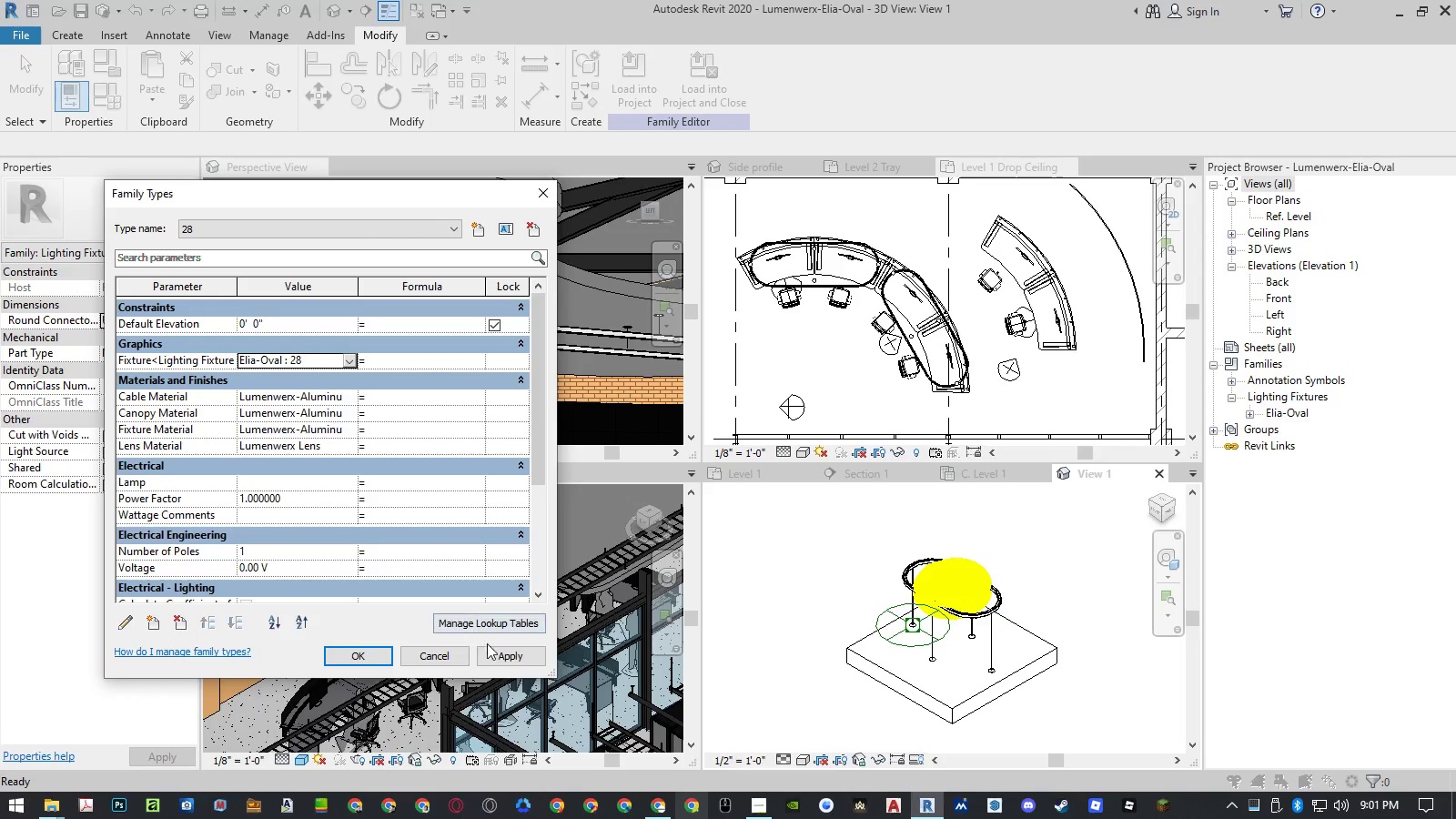 
left_click([499, 658])
 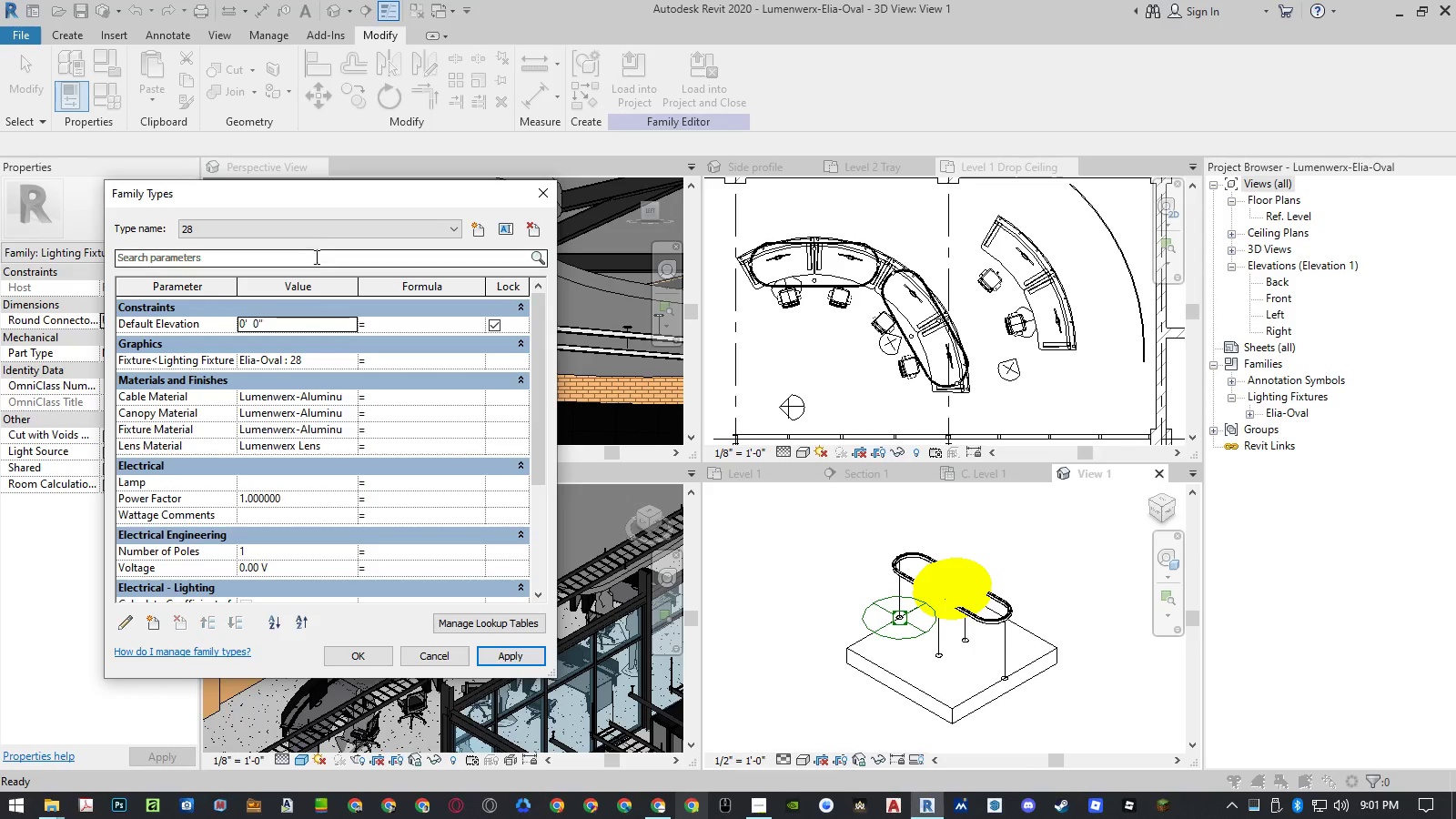 
left_click([318, 235])
 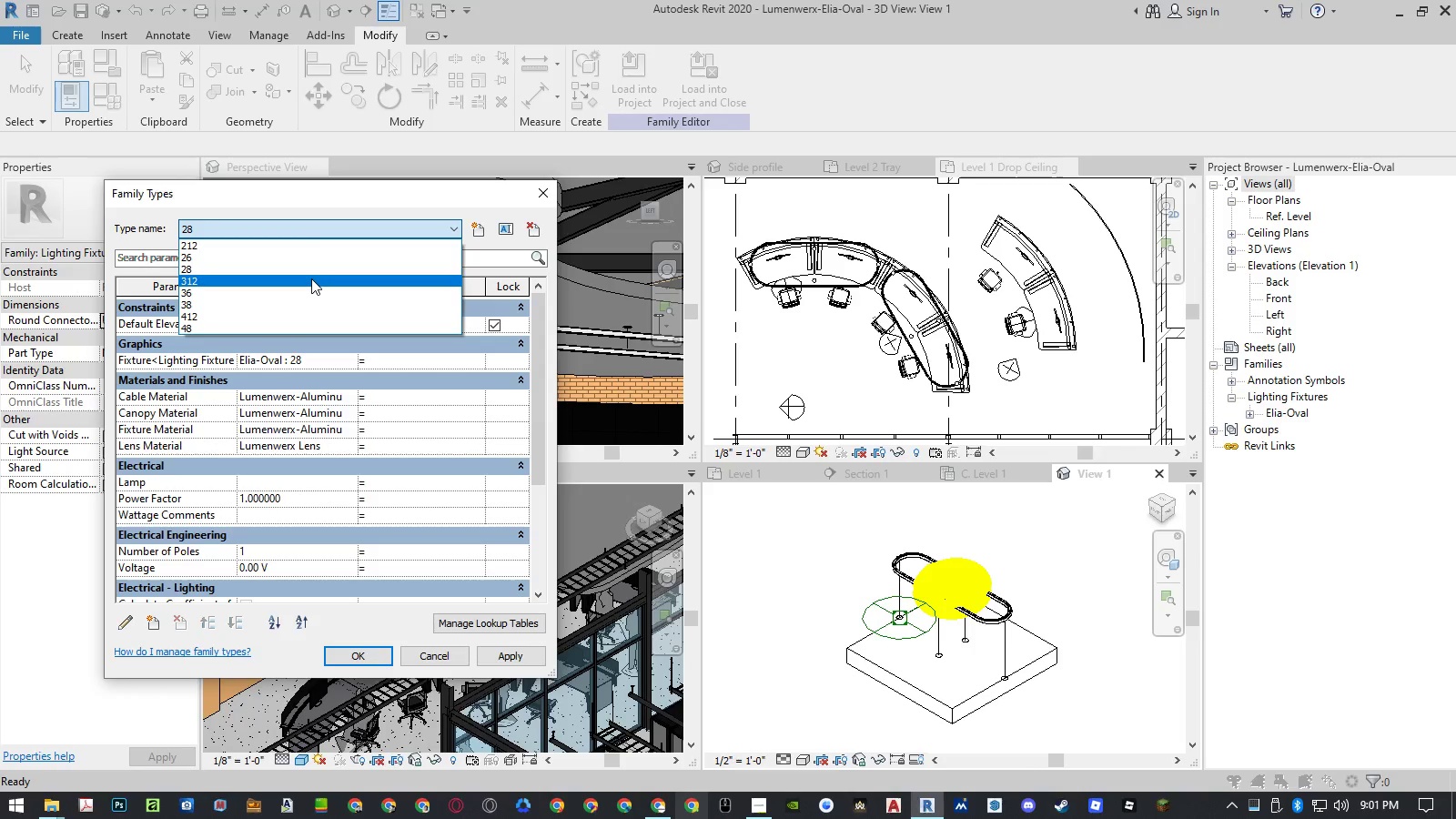 
scroll: coordinate [311, 278], scroll_direction: up, amount: 1.0
 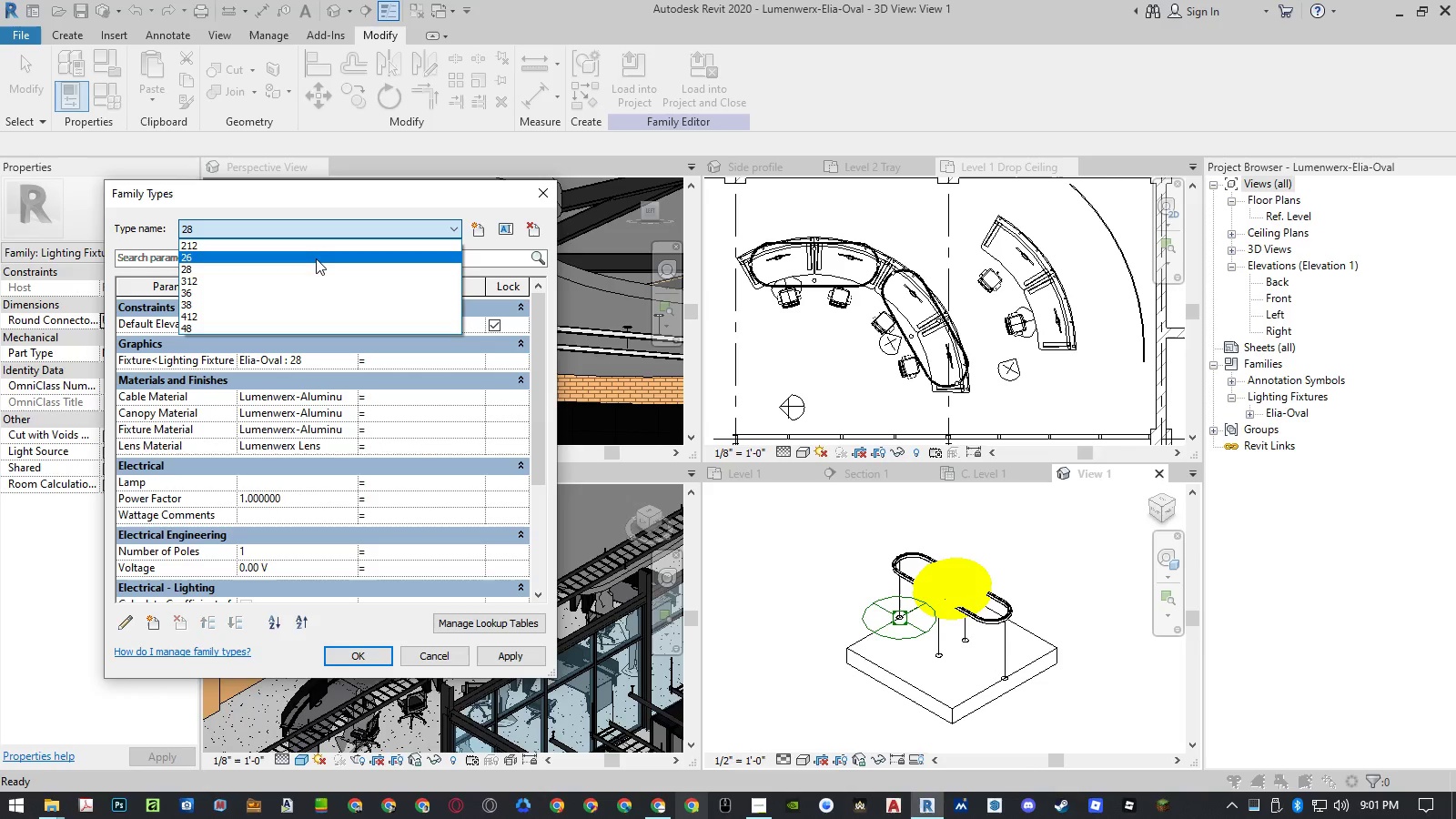 
left_click([316, 257])
 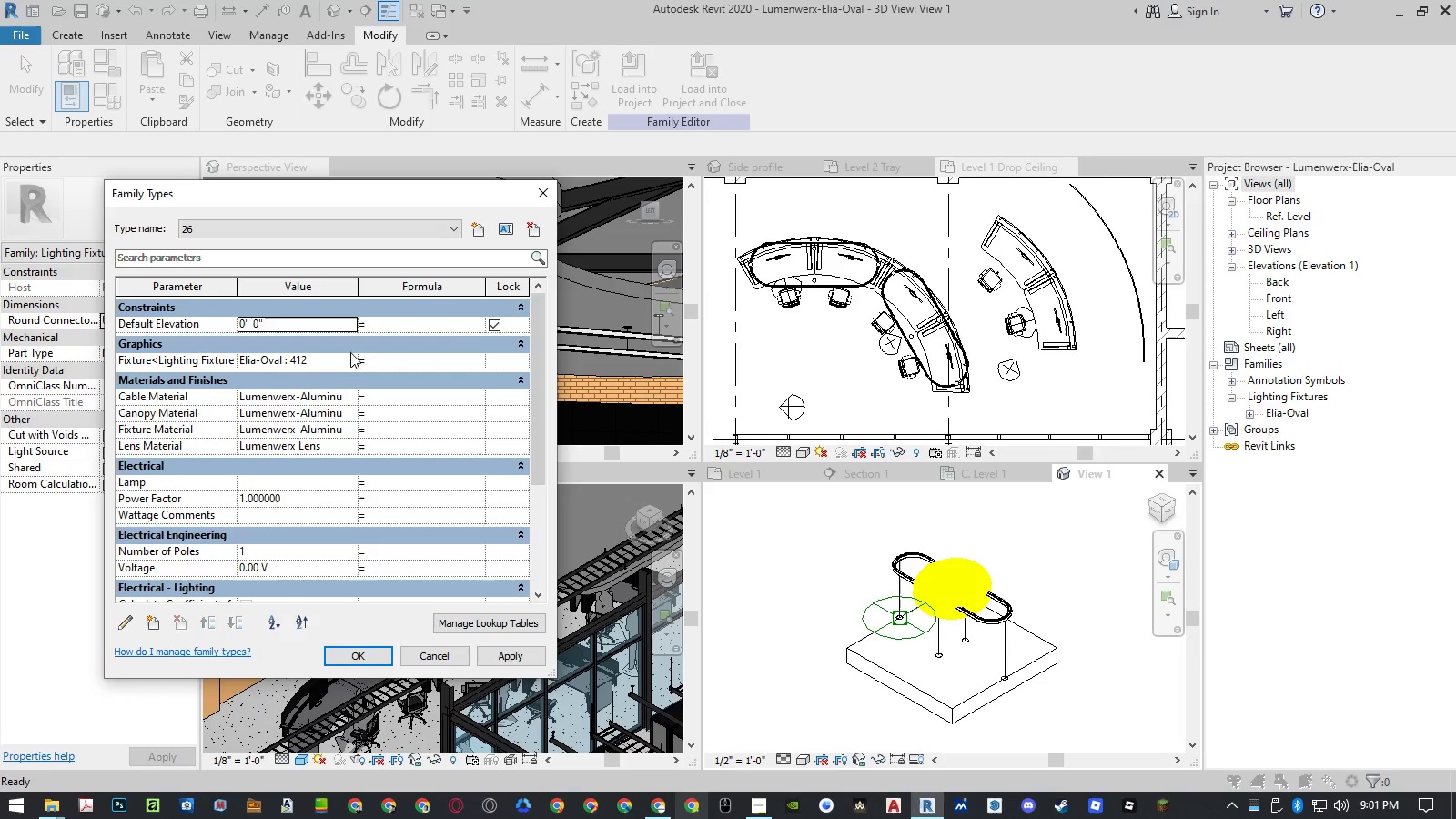 
left_click([352, 362])
 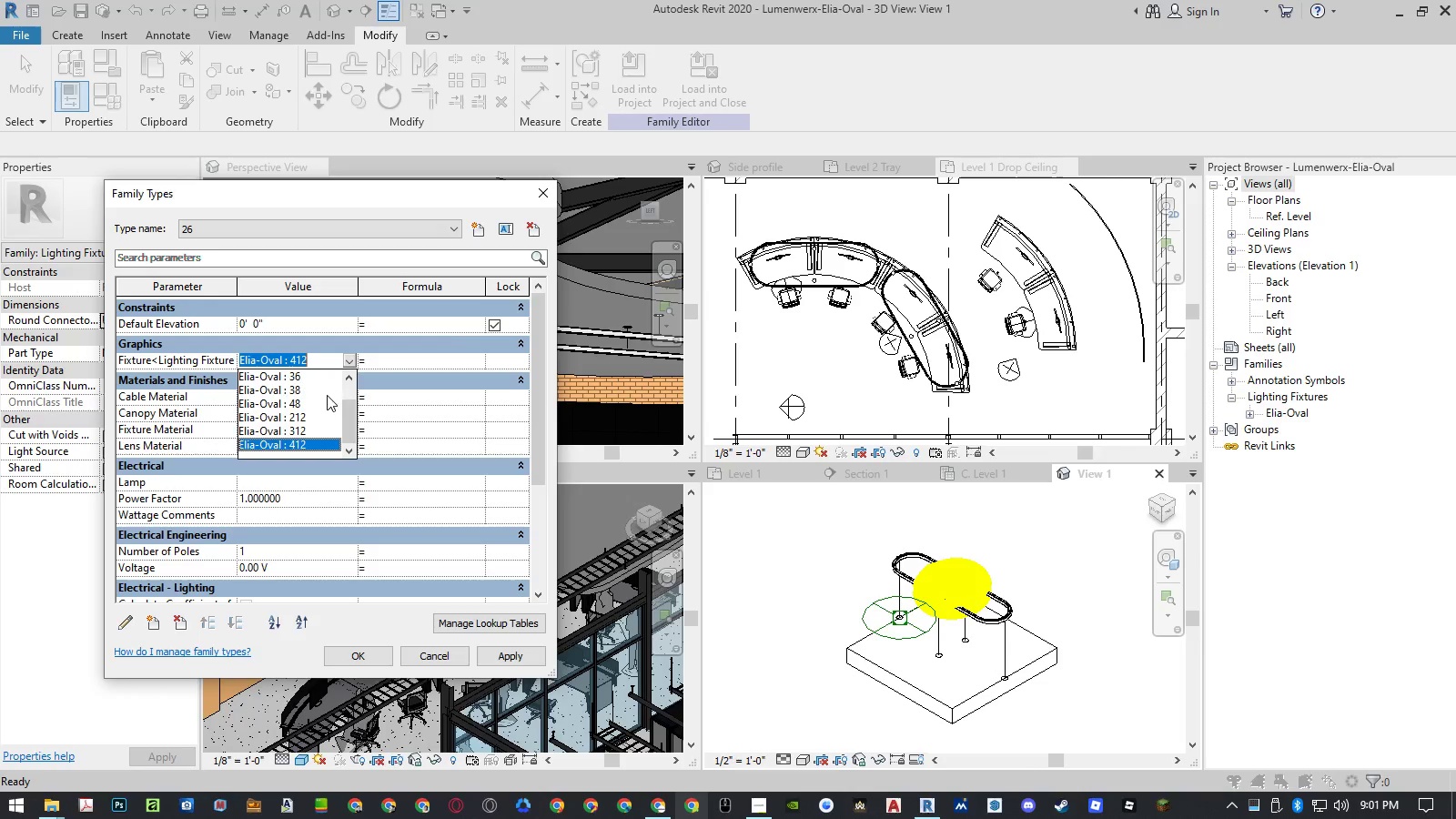 
scroll: coordinate [327, 395], scroll_direction: up, amount: 5.0
 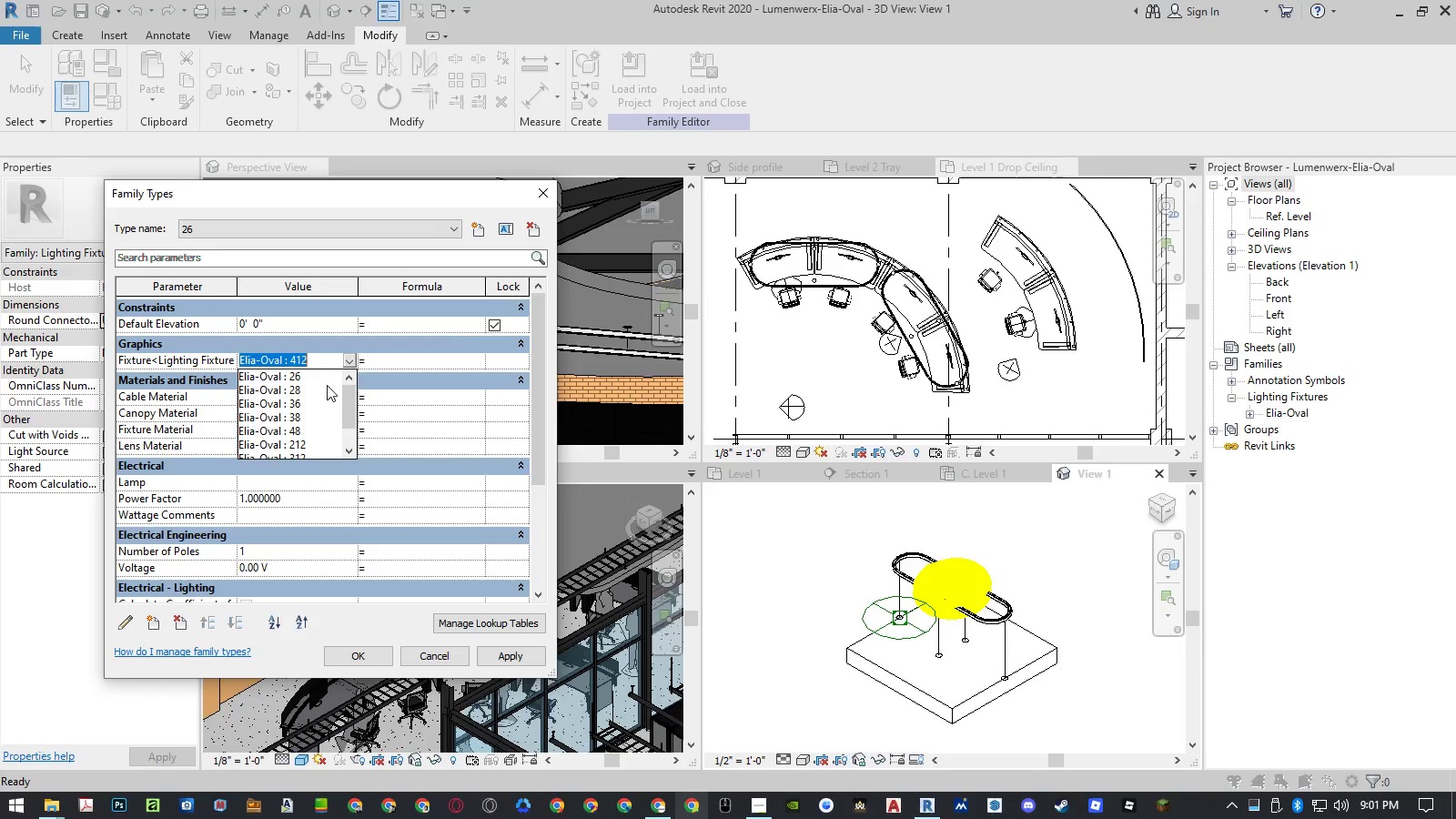 
left_click([325, 377])
 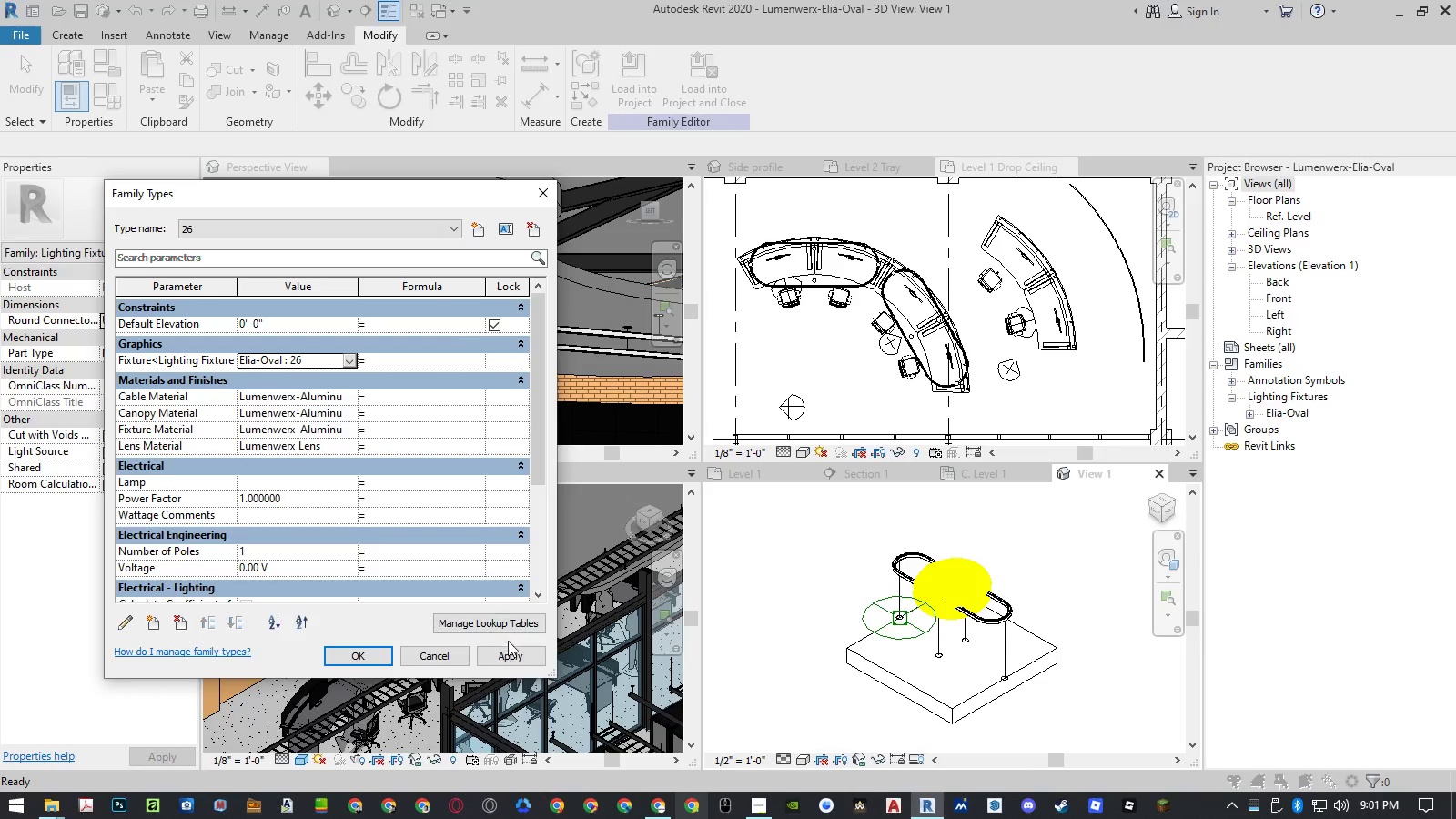 
left_click([509, 658])
 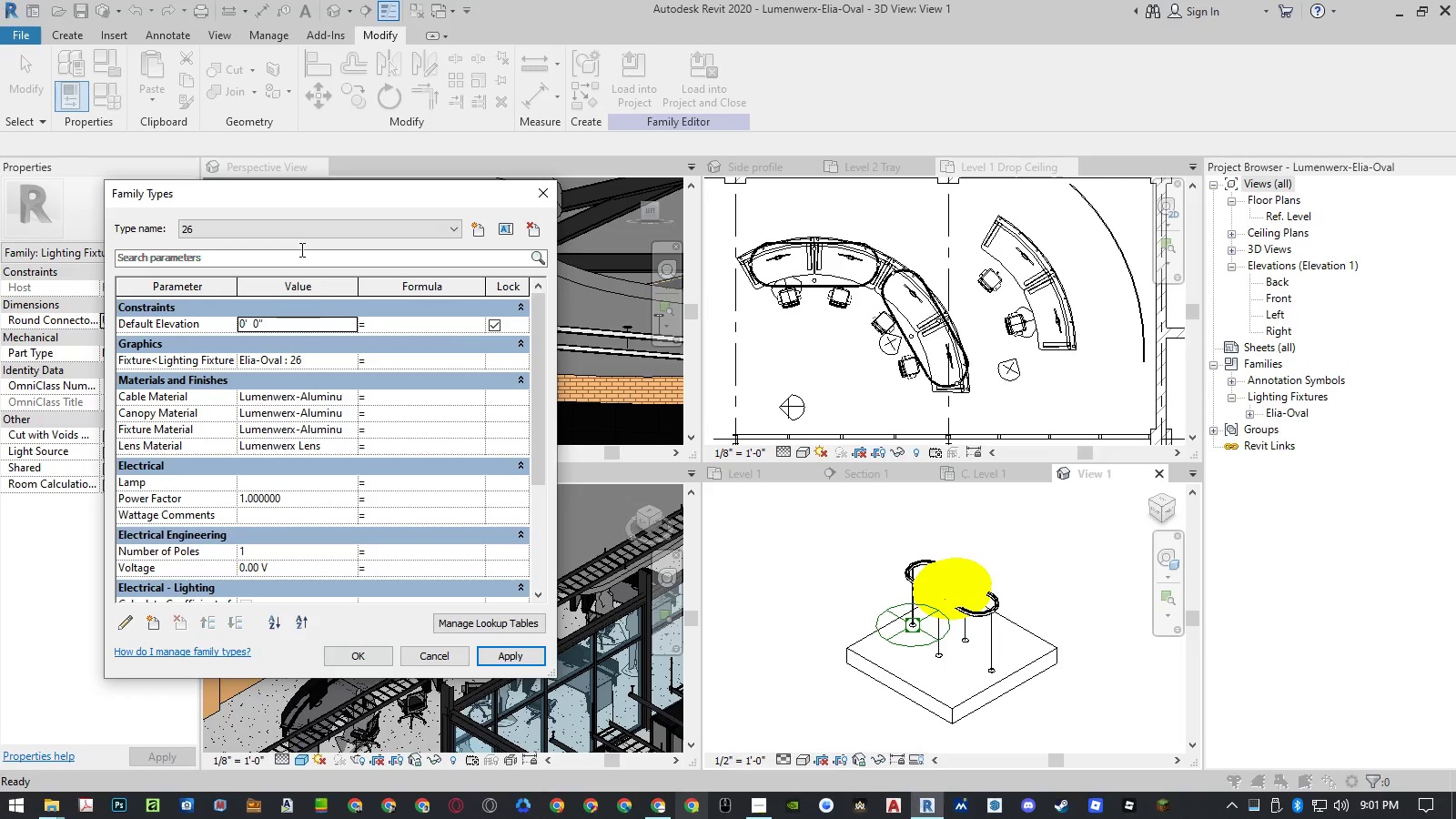 
left_click([449, 236])
 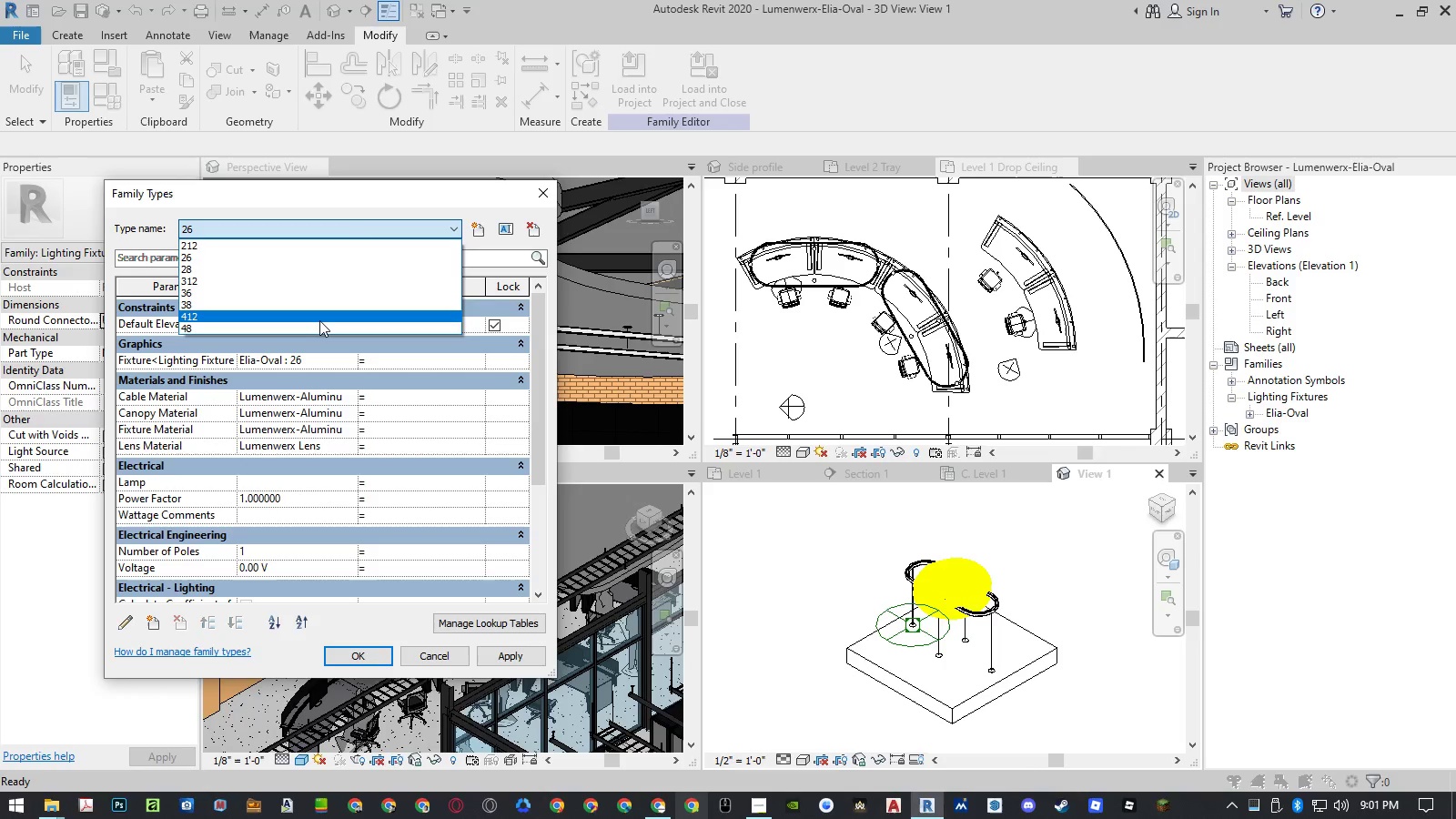 
left_click([319, 320])
 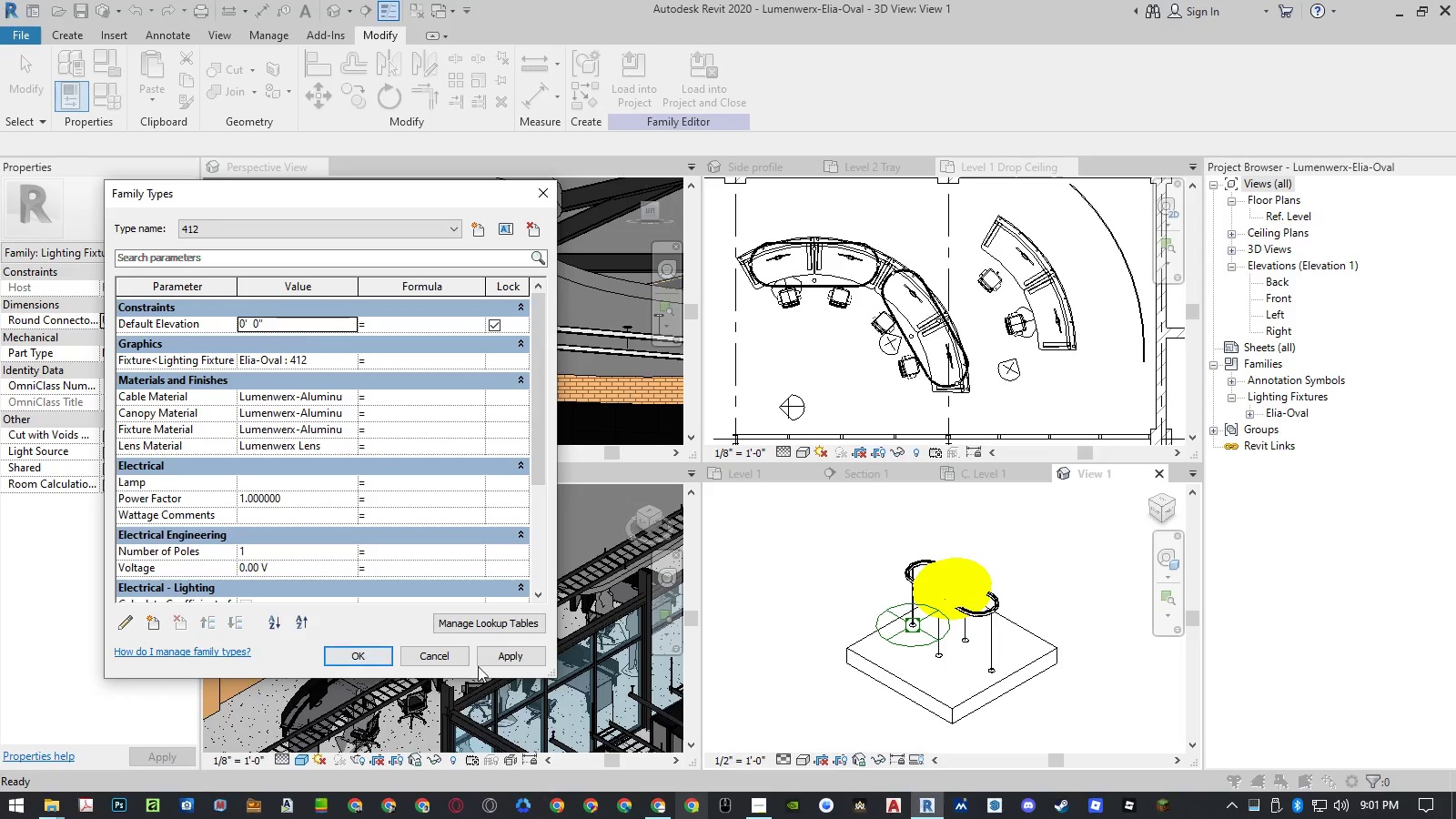 
left_click([482, 661])
 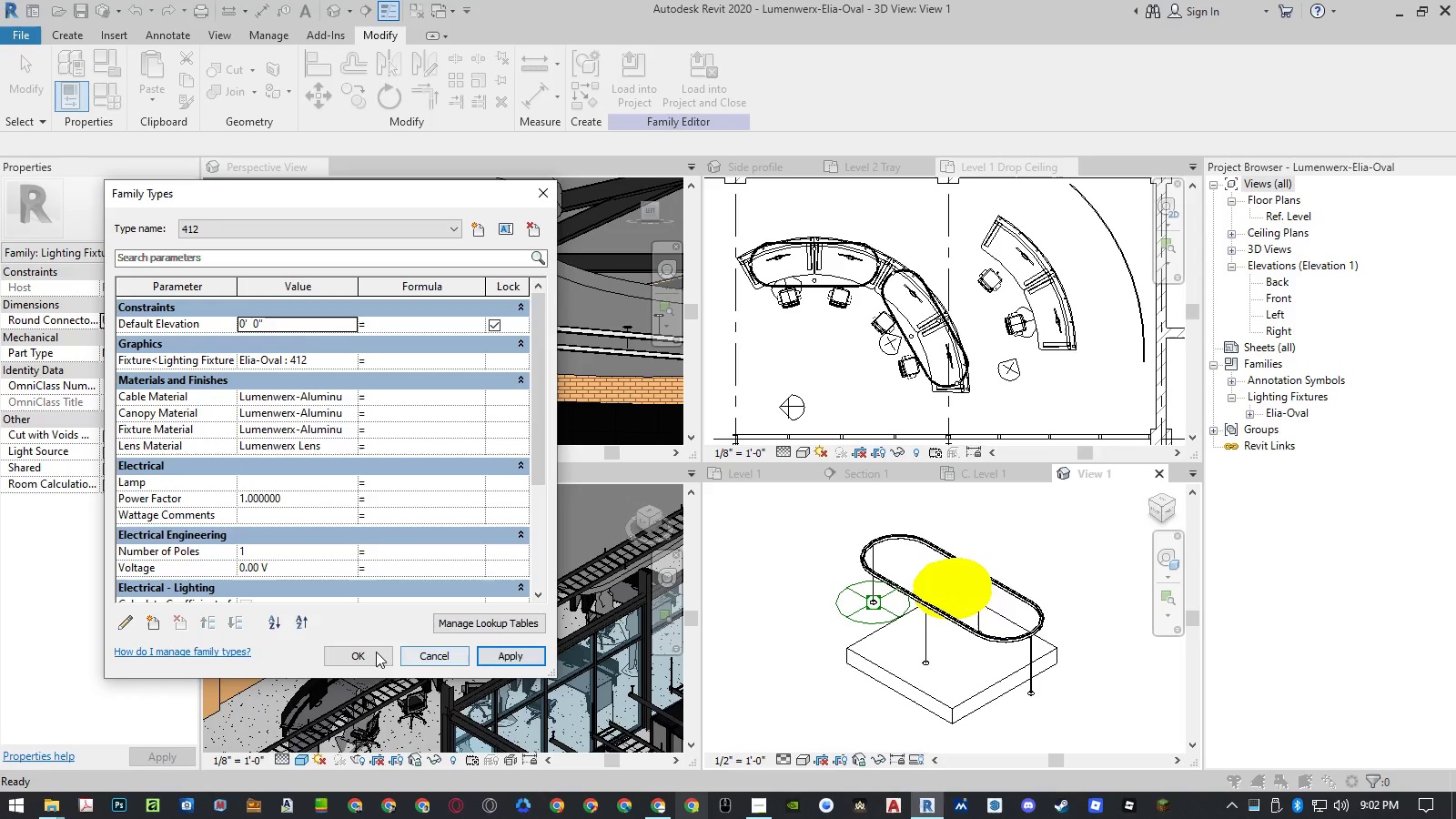 
left_click([362, 651])
 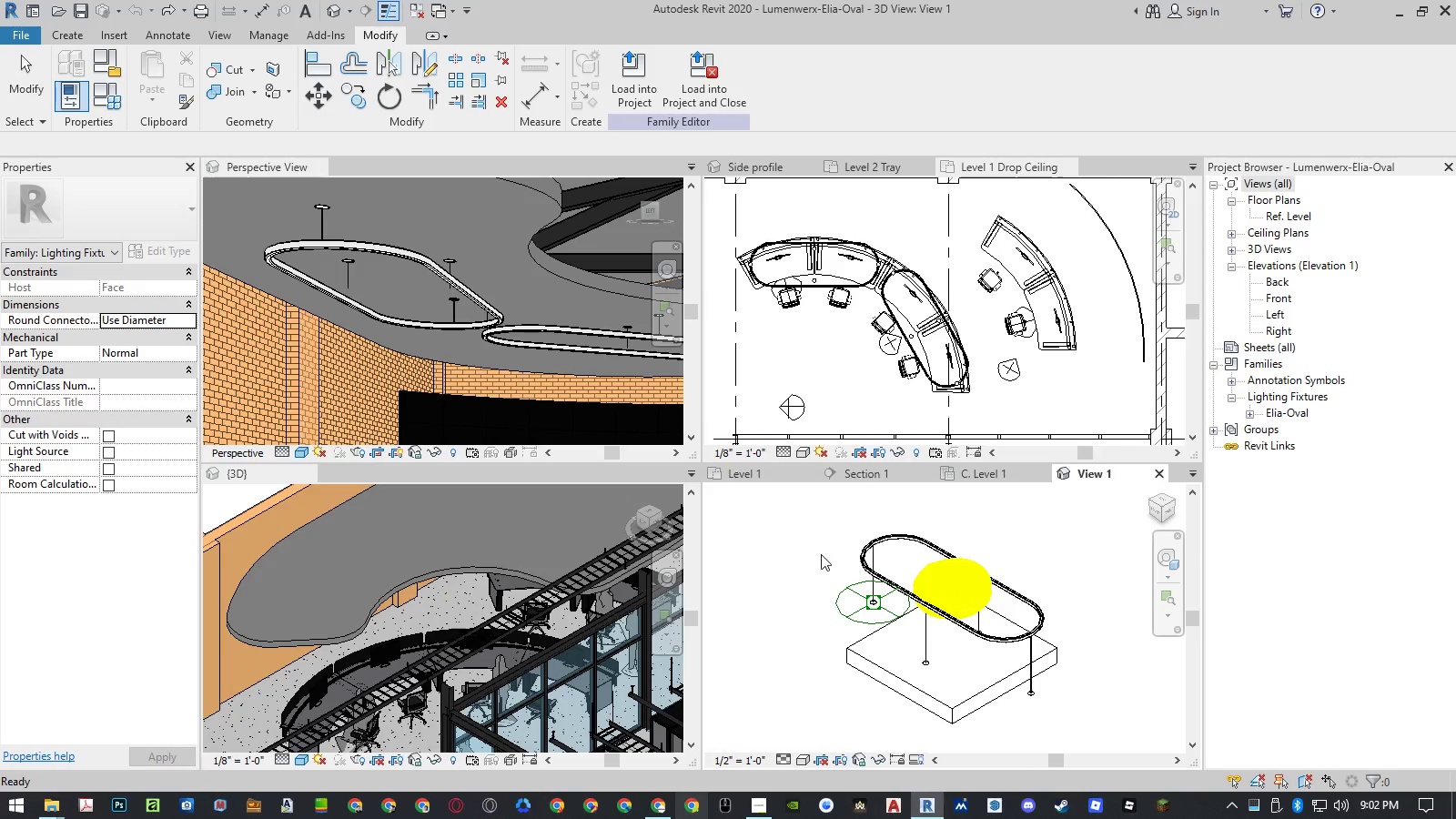 
left_click([799, 551])
 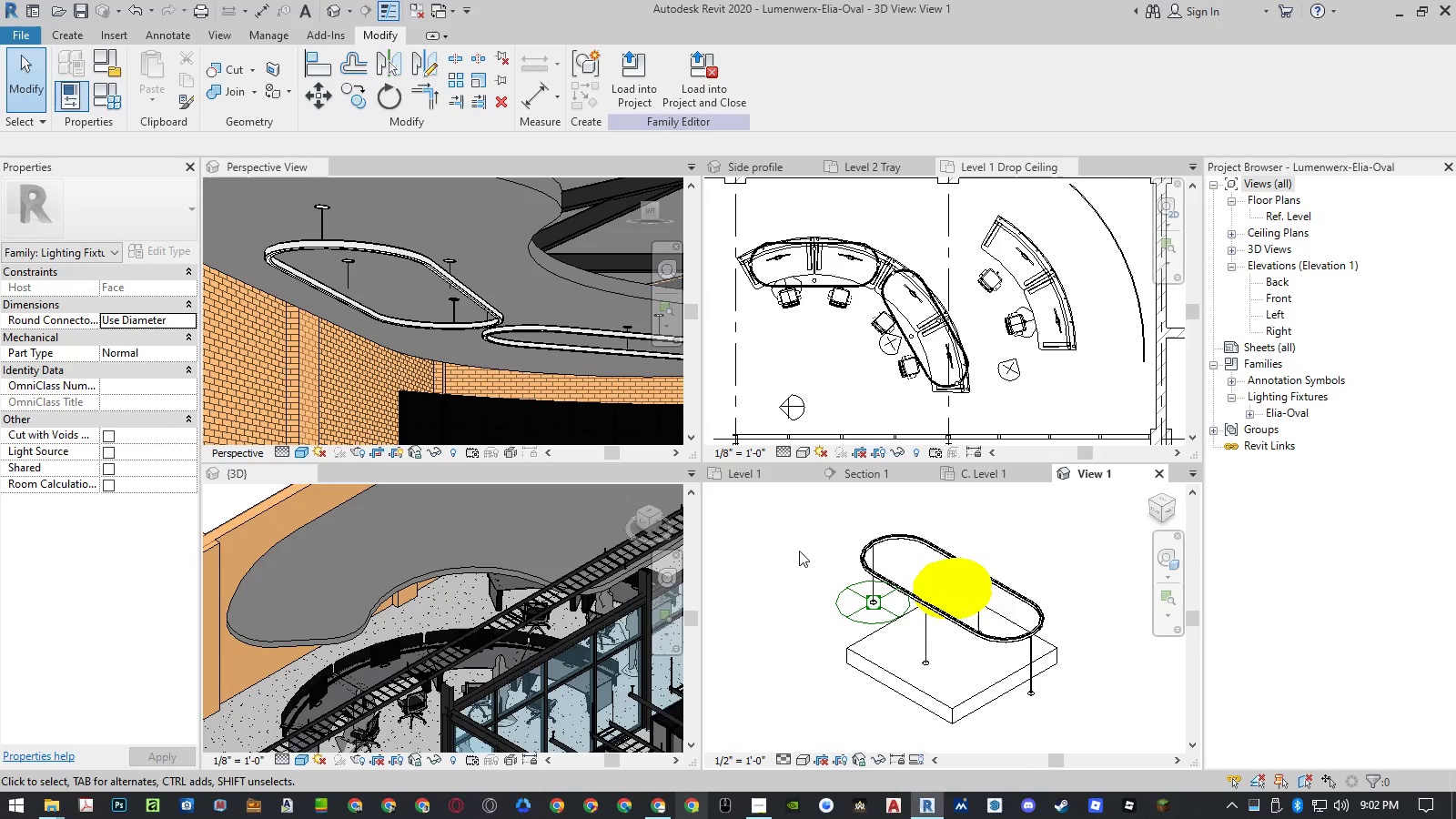 
key(Control+ControlLeft)
 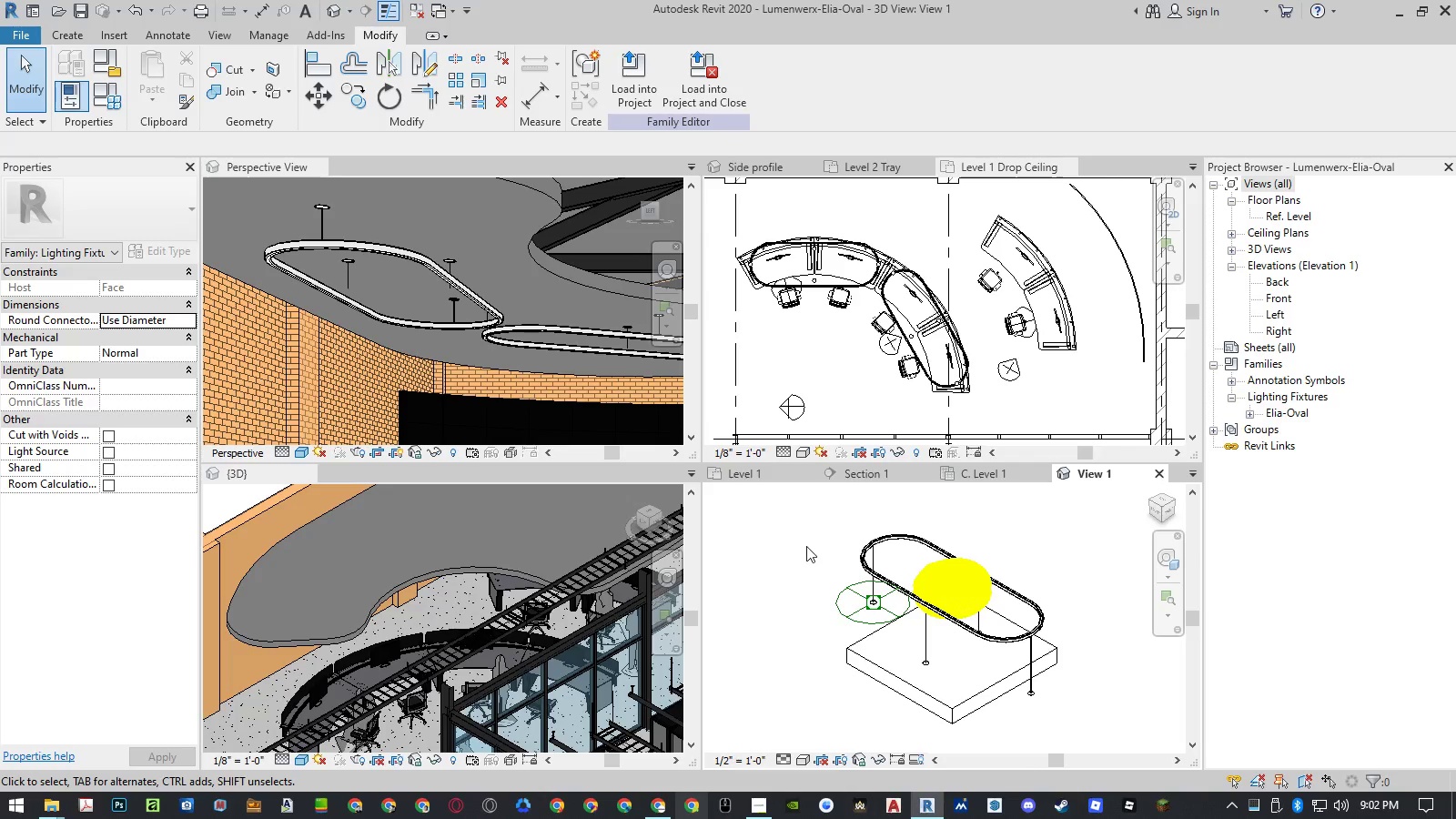 
left_click([805, 548])
 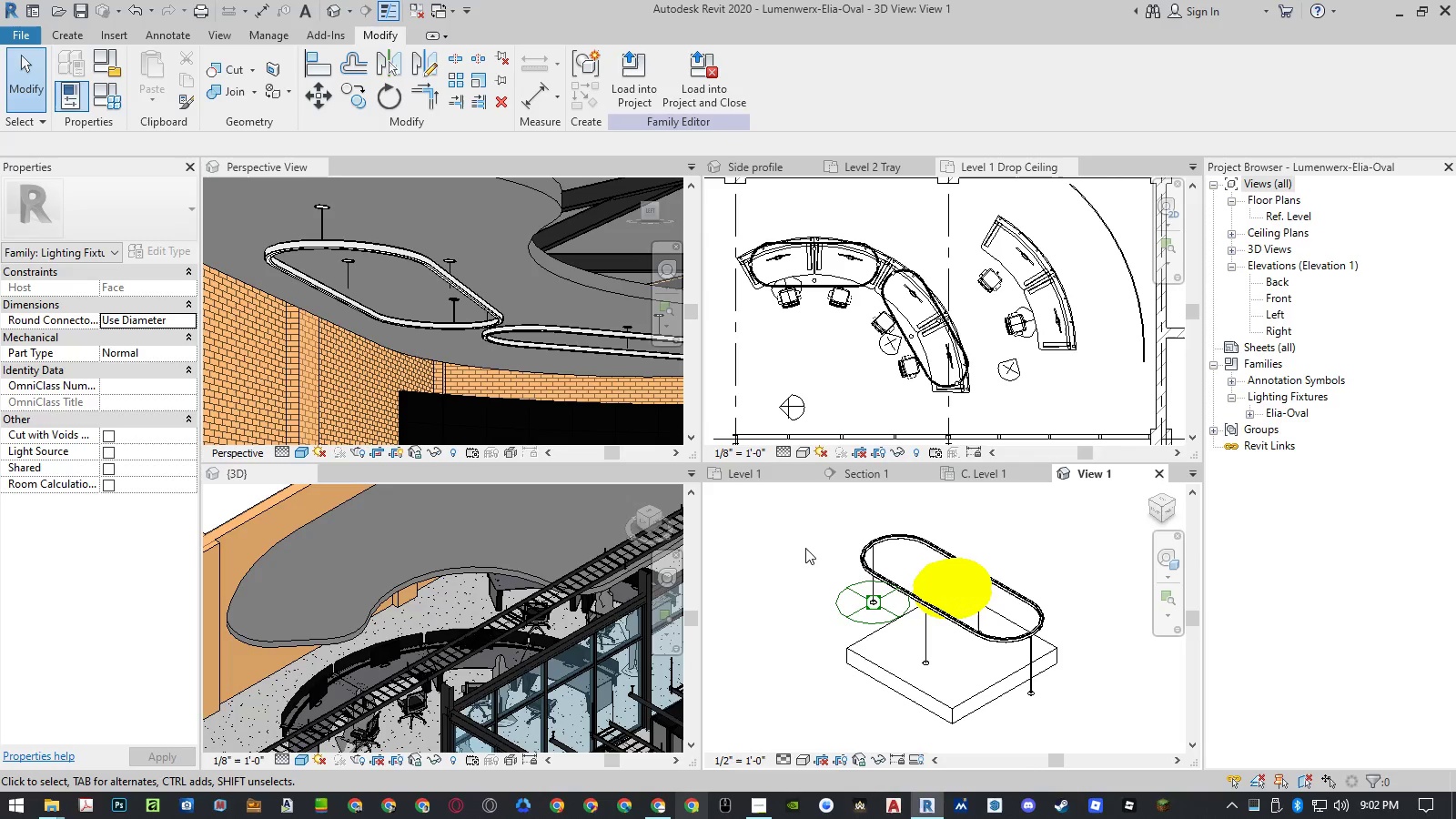 
key(Control+ControlLeft)
 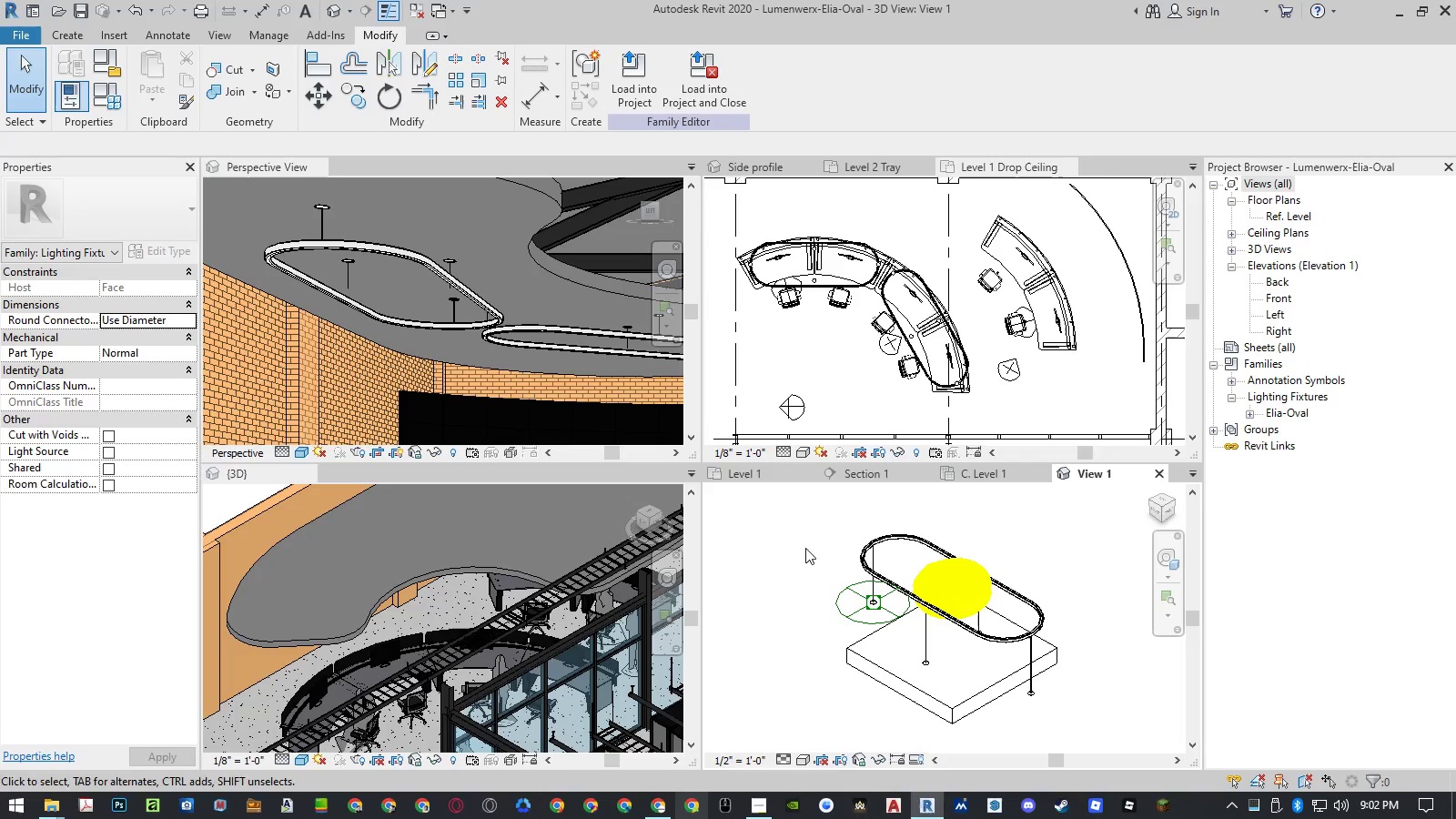 
key(Control+S)
 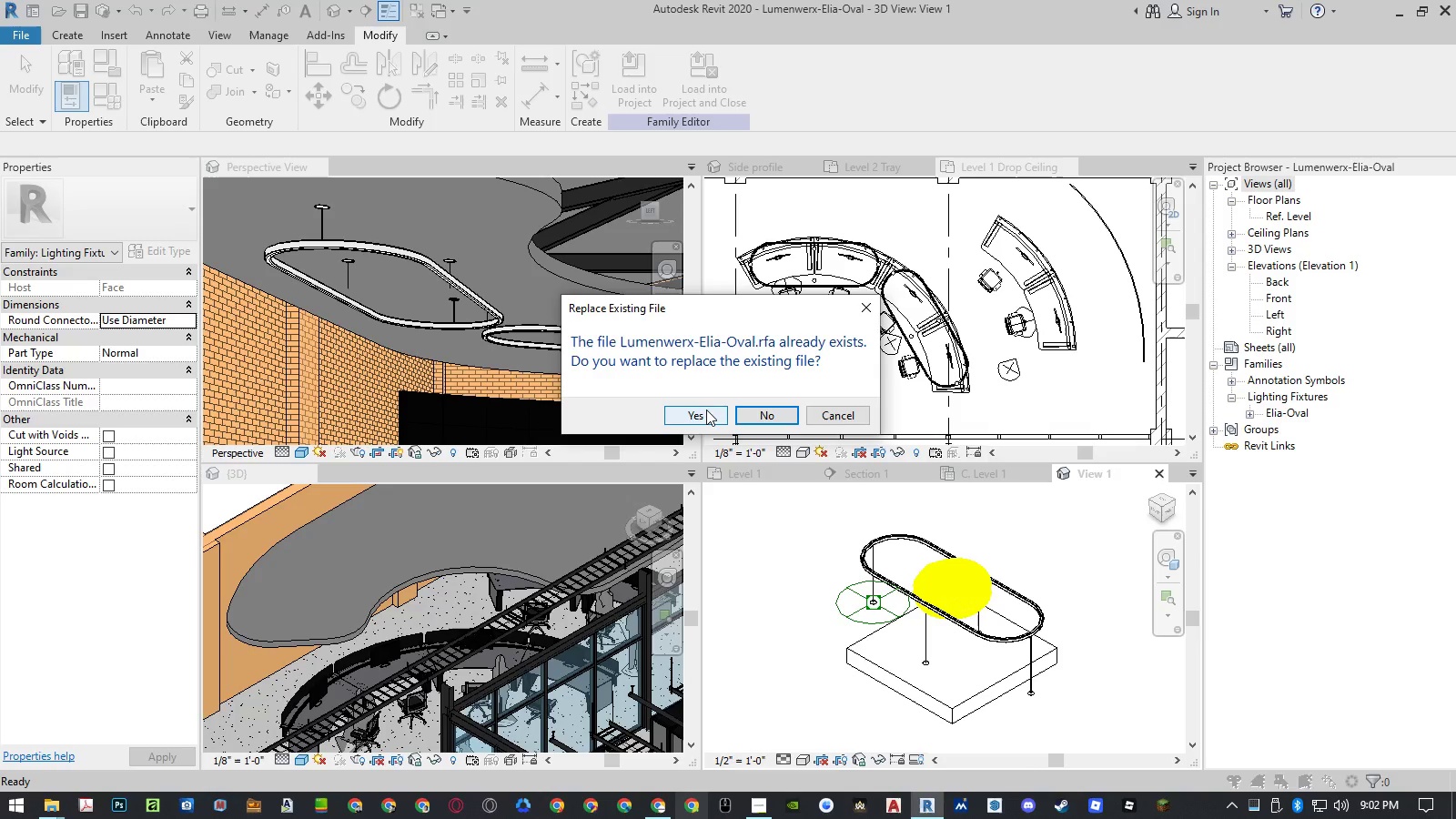 
wait(5.55)
 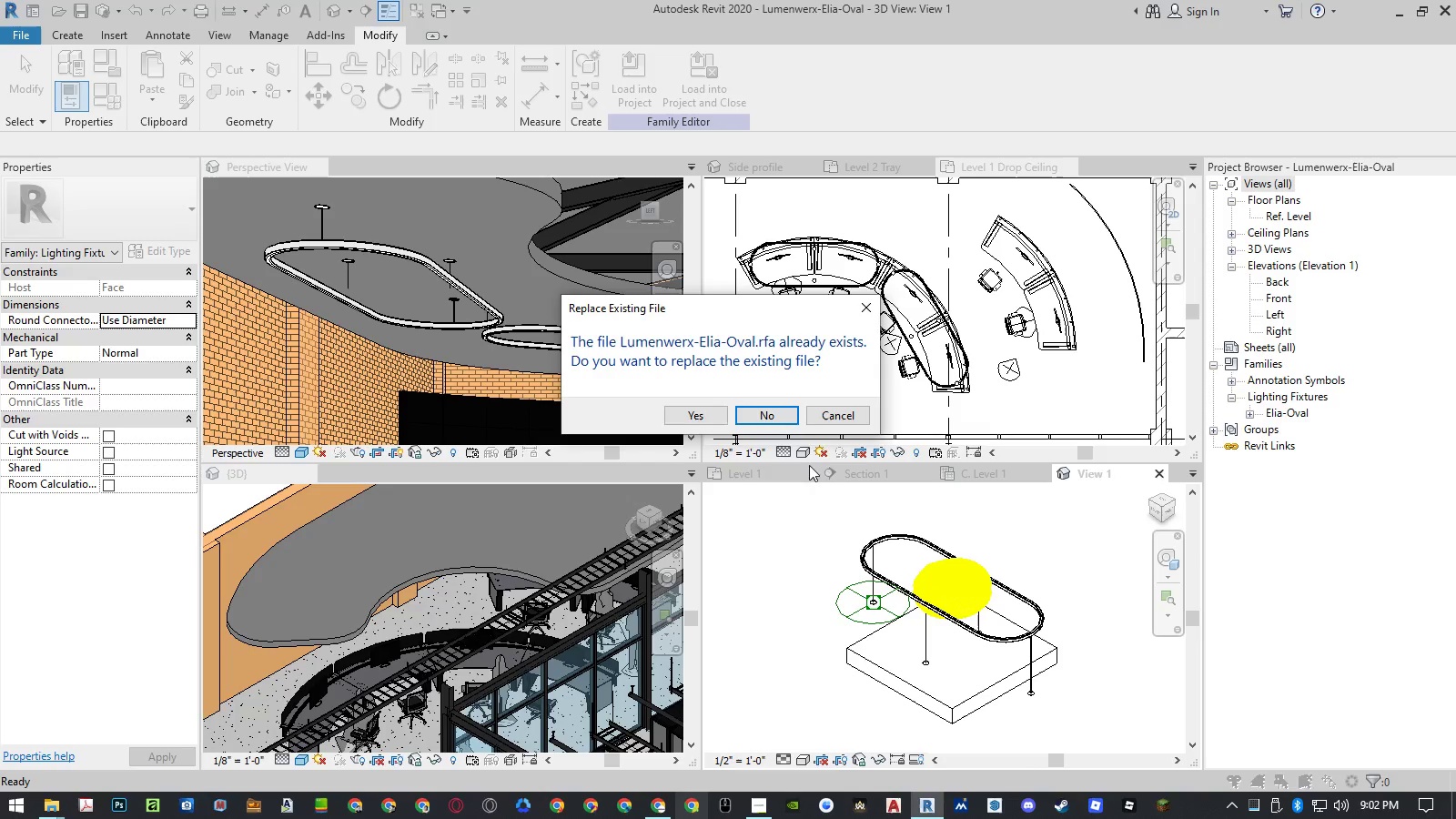 
left_click([706, 410])
 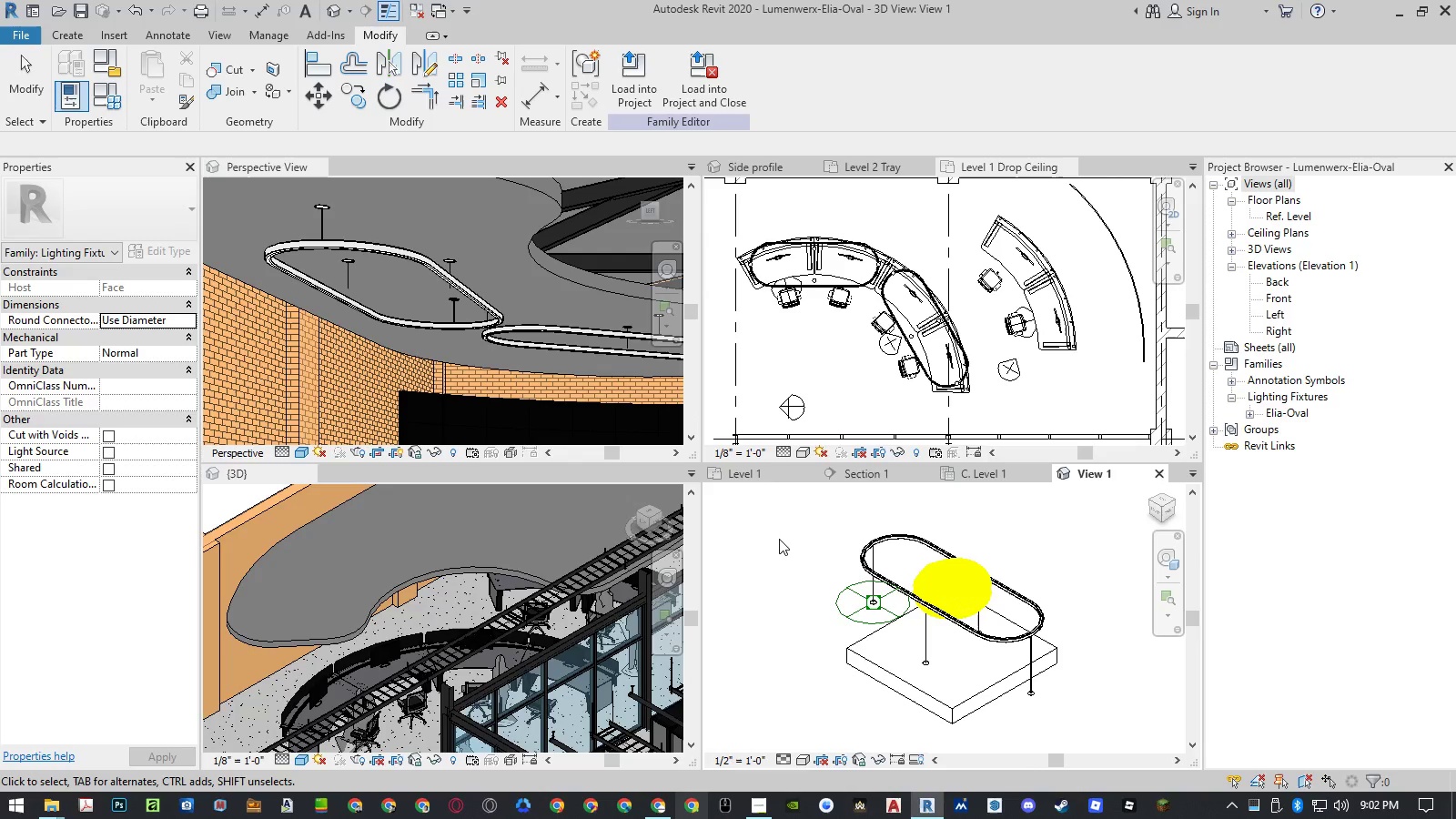 
left_click([703, 94])
 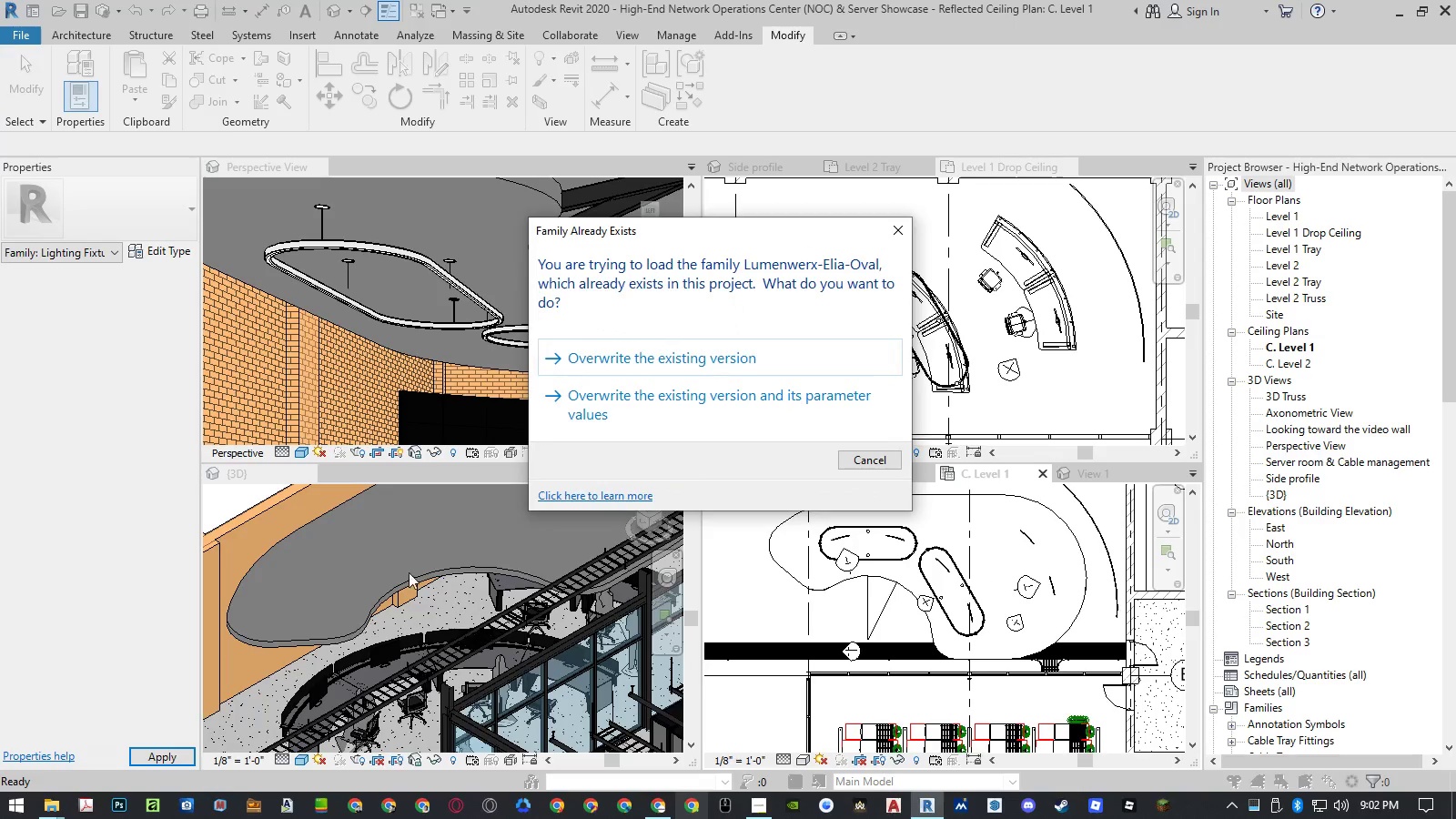 
left_click([711, 410])
 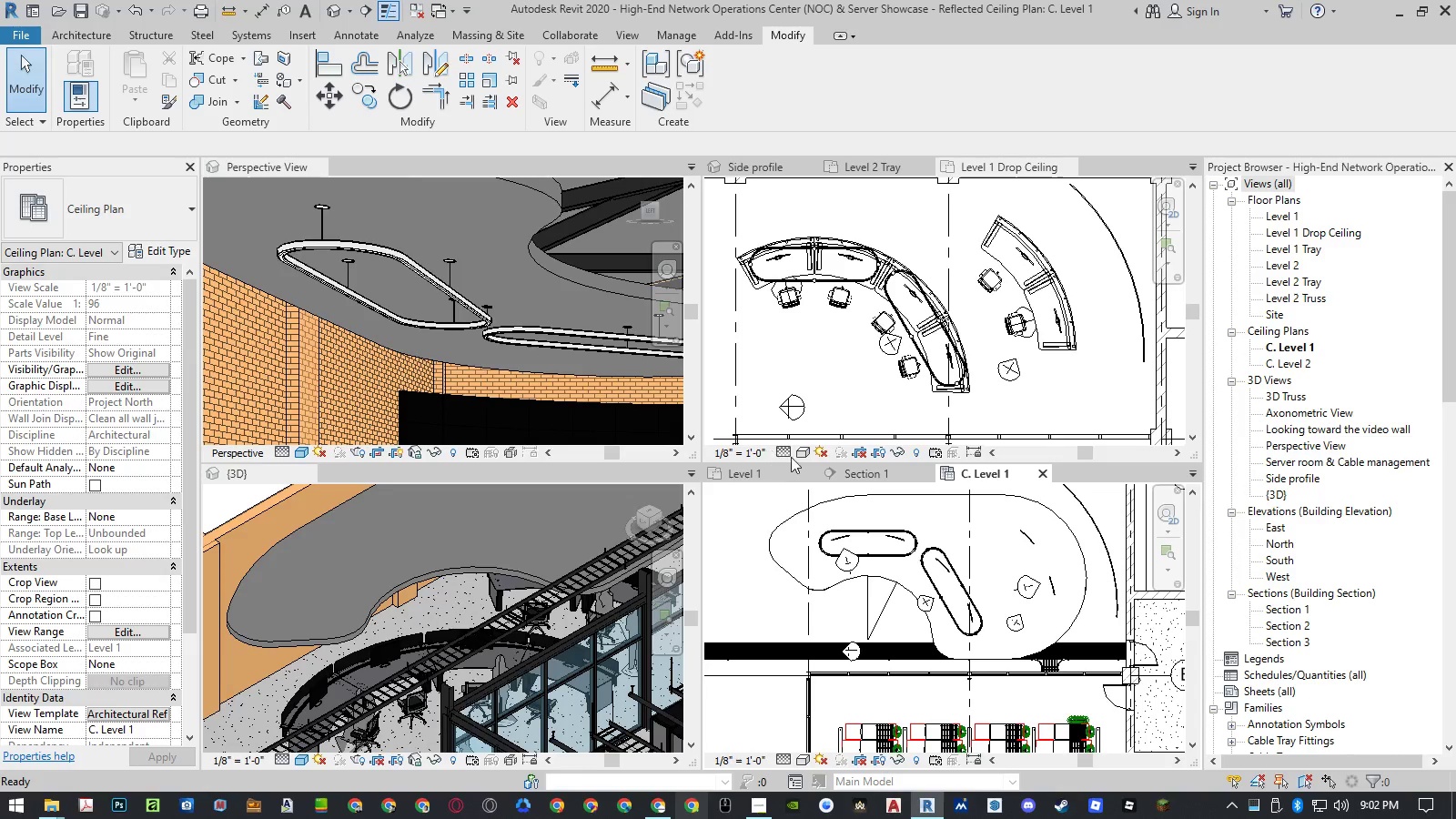 
wait(5.3)
 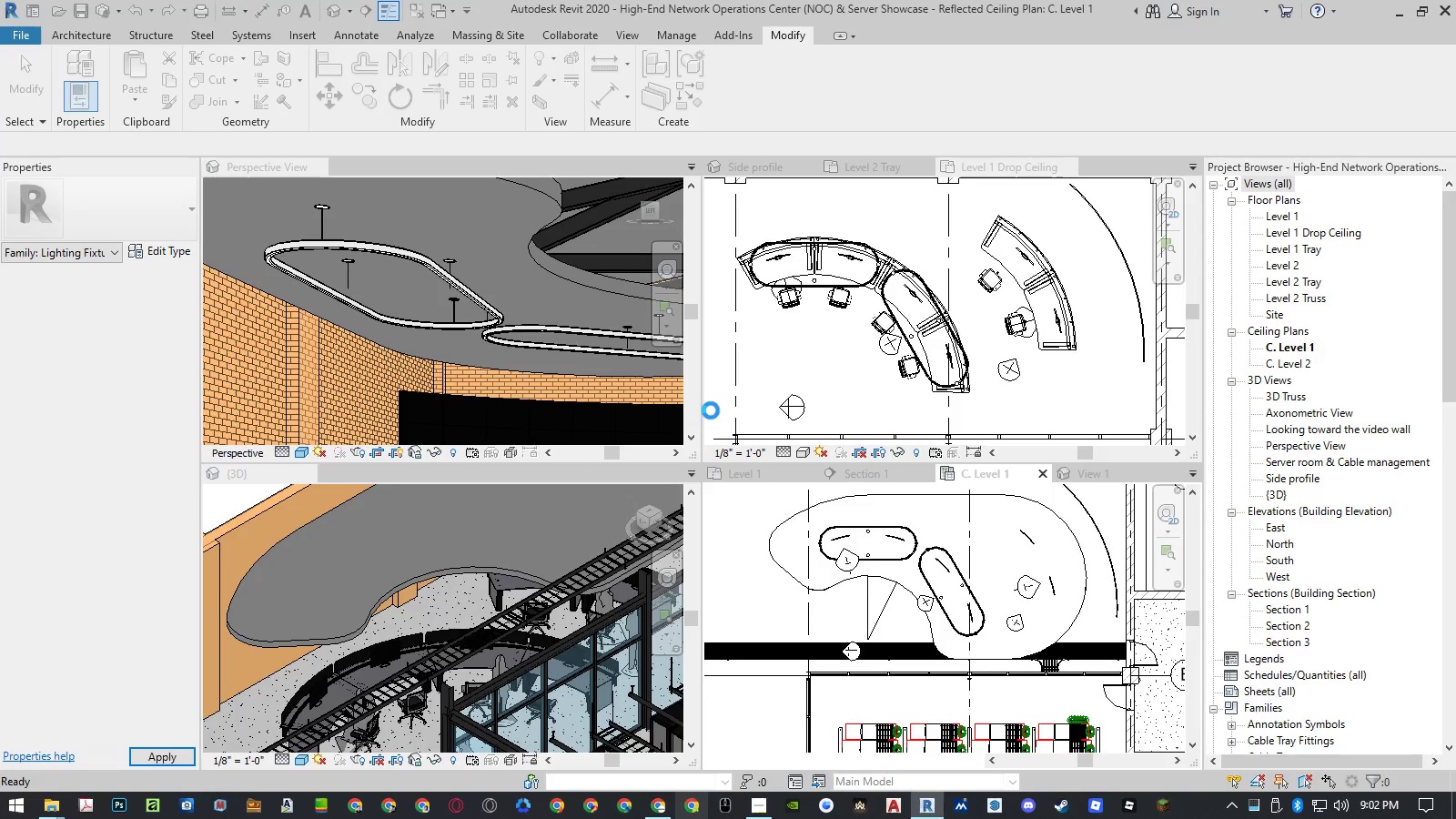 
left_click([864, 532])
 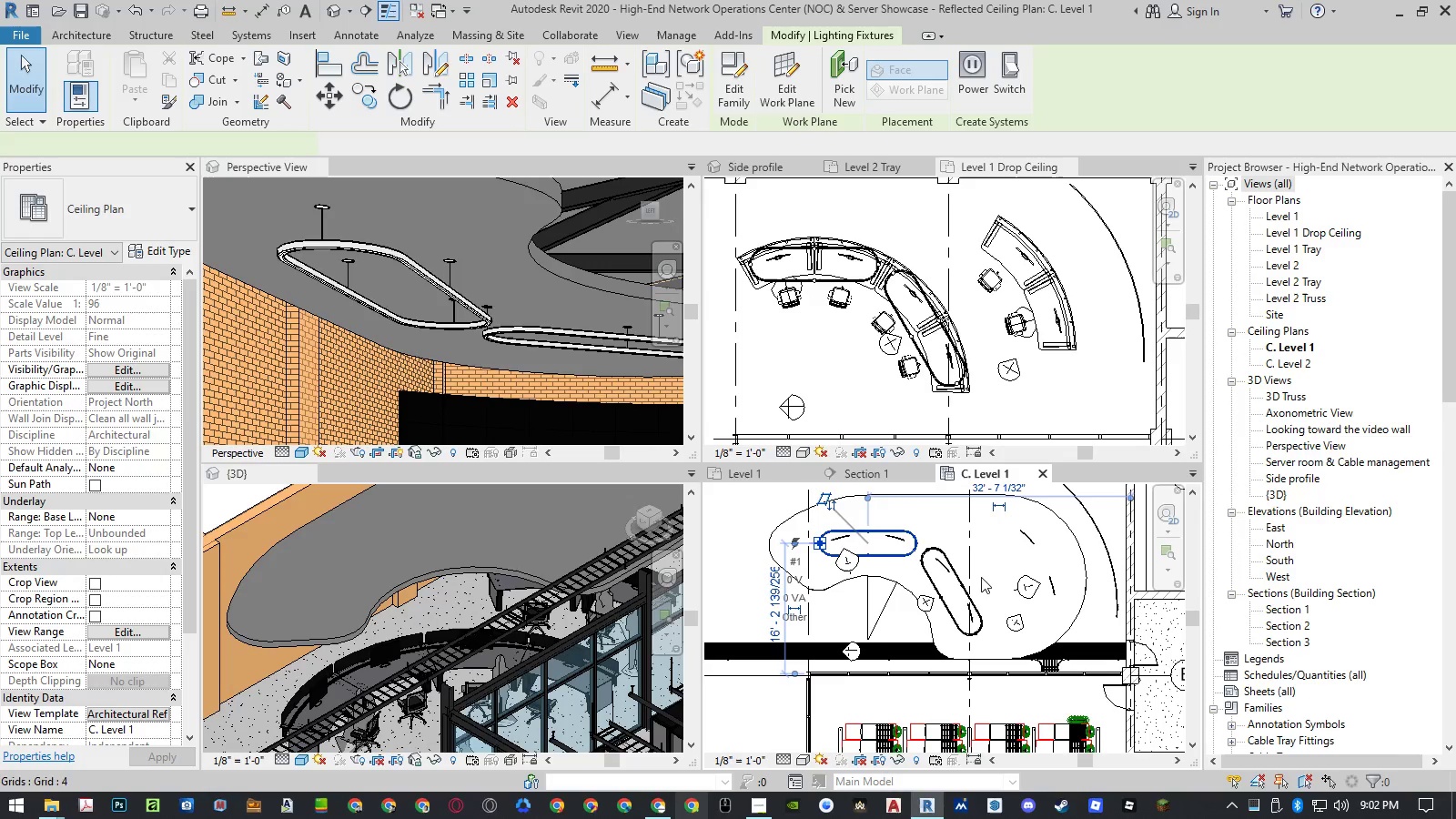 
hold_key(key=ControlLeft, duration=1.01)
left_click([960, 585])
 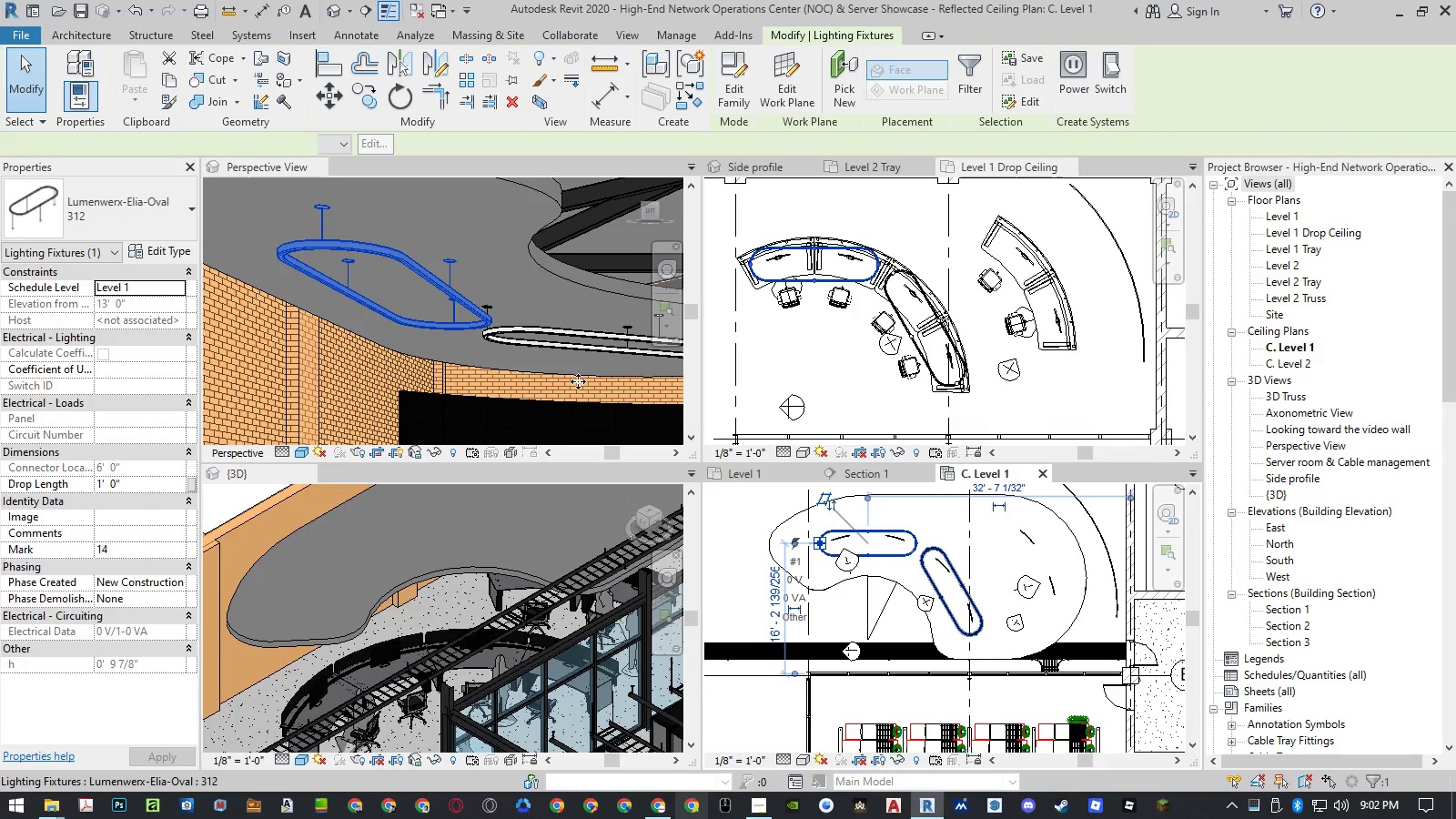 
scroll: coordinate [385, 339], scroll_direction: down, amount: 10.0
 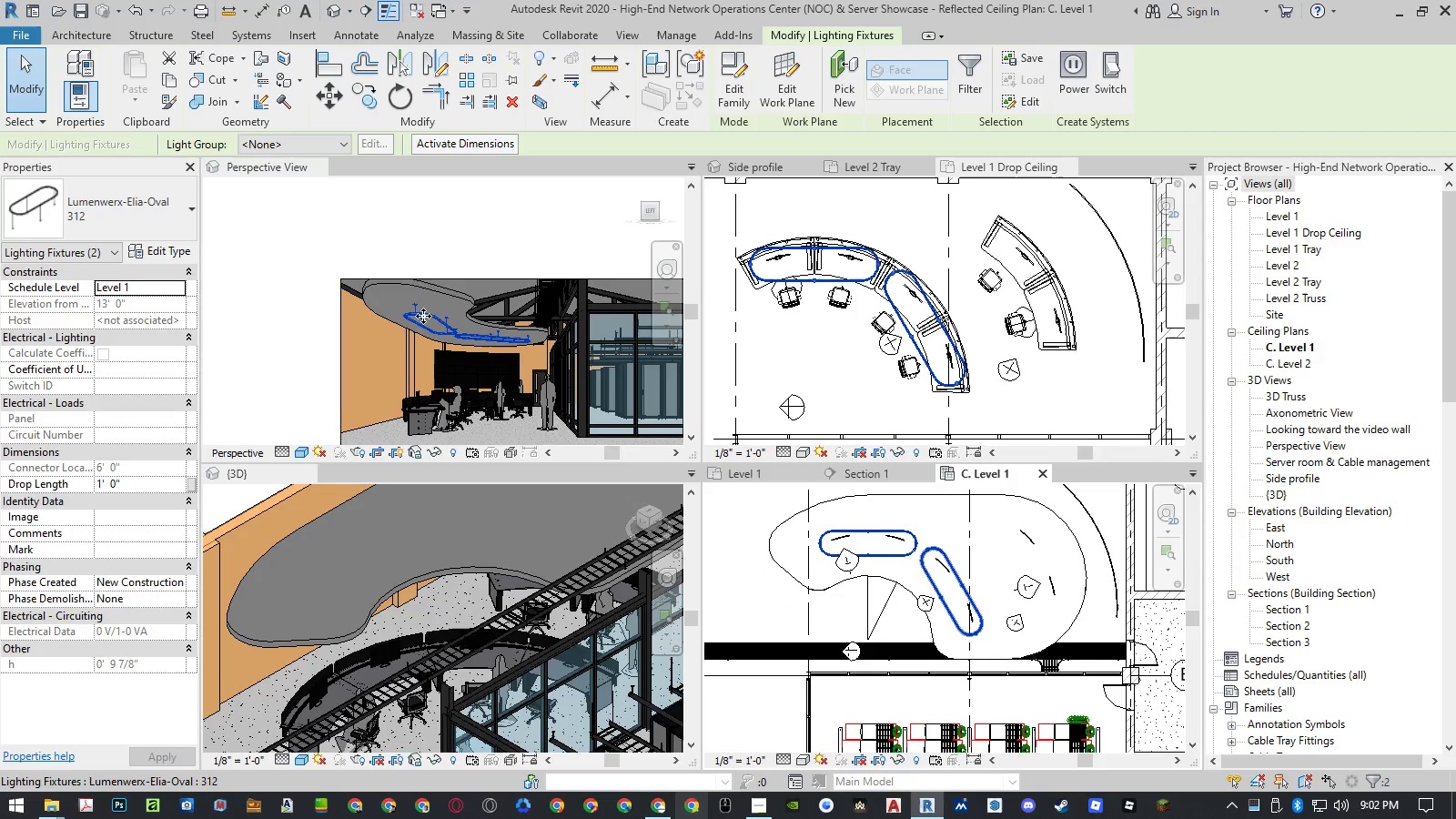 
left_click([144, 204])
 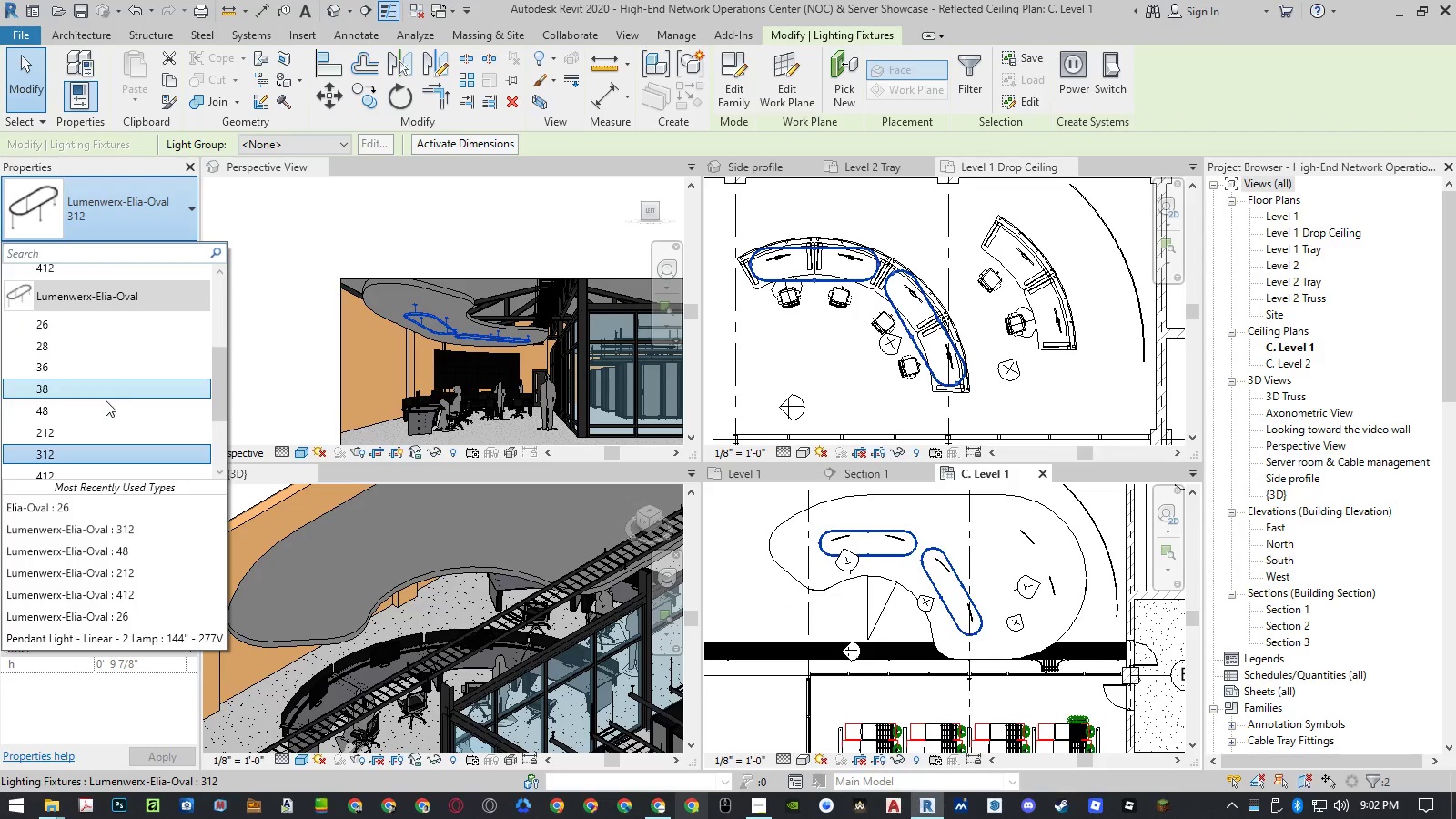 
left_click([99, 425])
 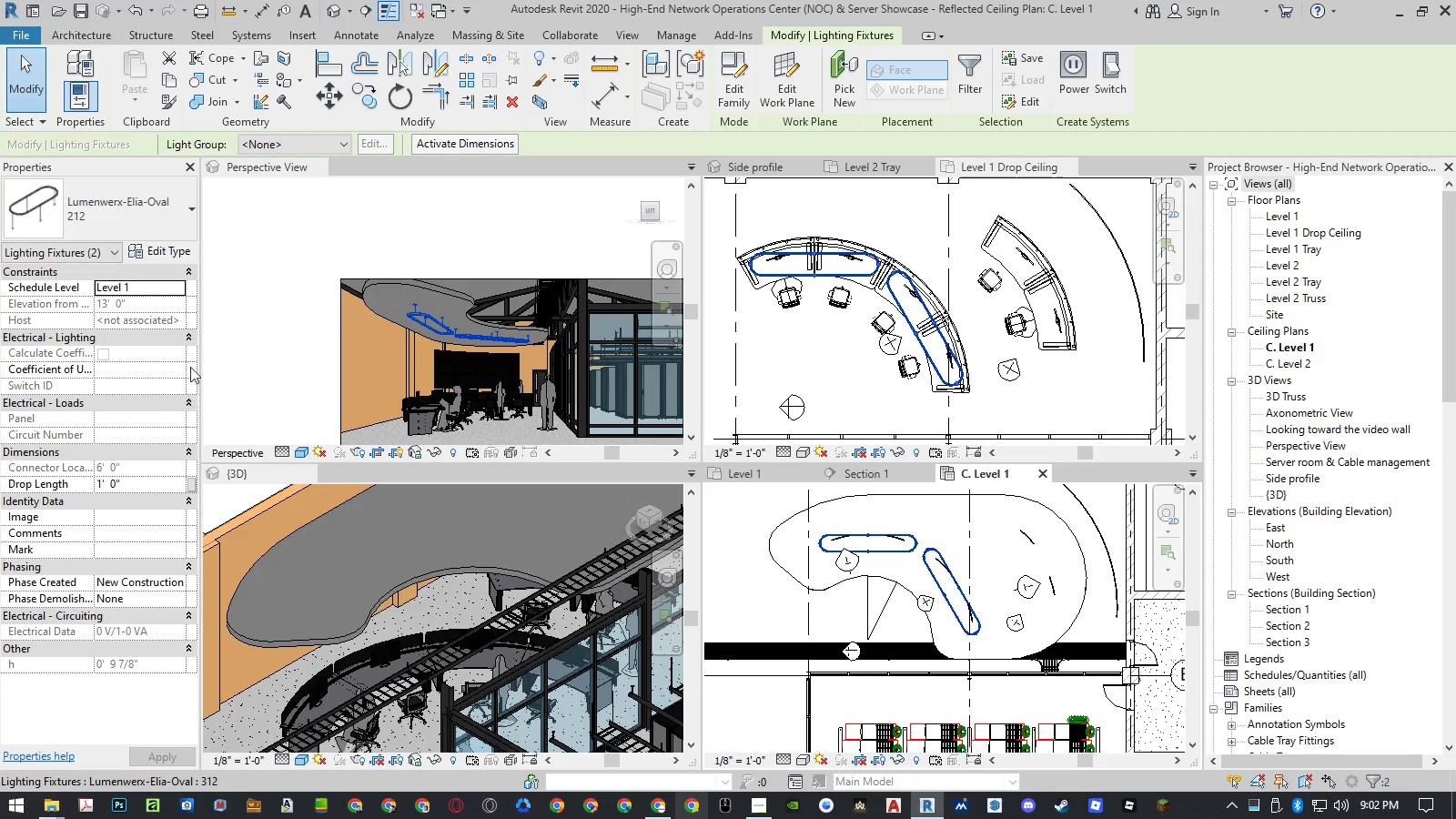 
left_click([165, 224])
 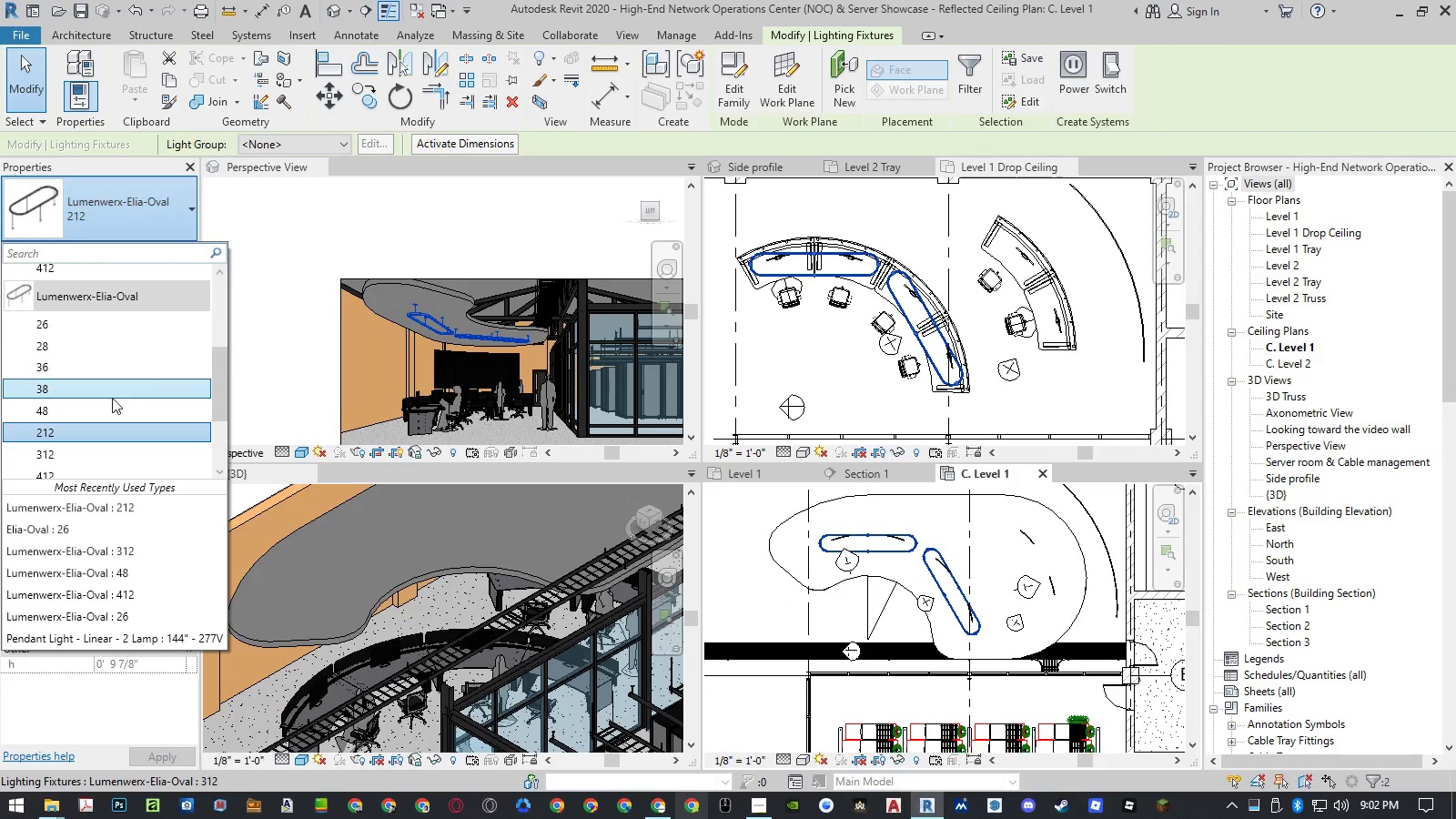 
left_click([109, 406])
 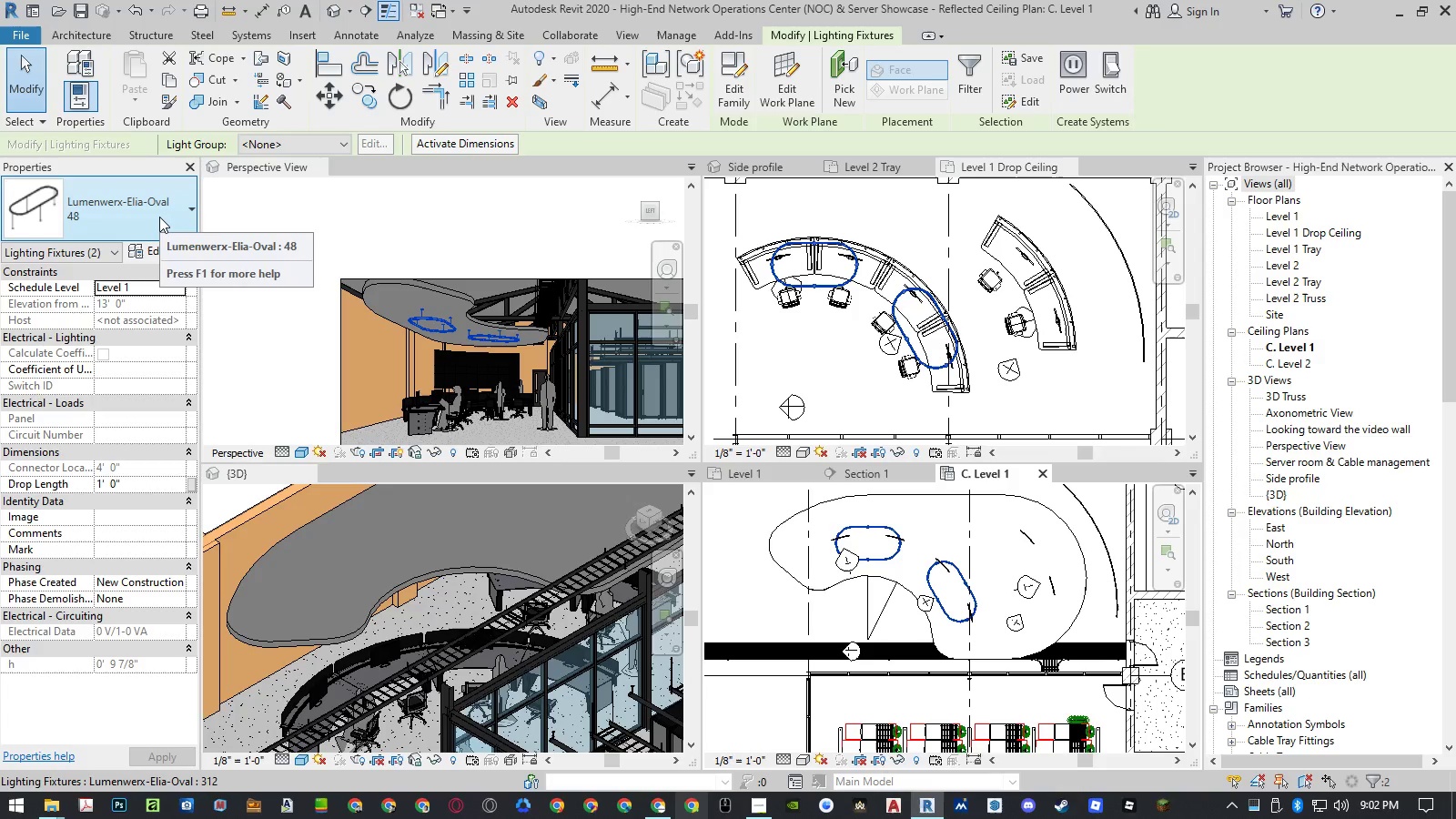 
left_click([159, 217])
 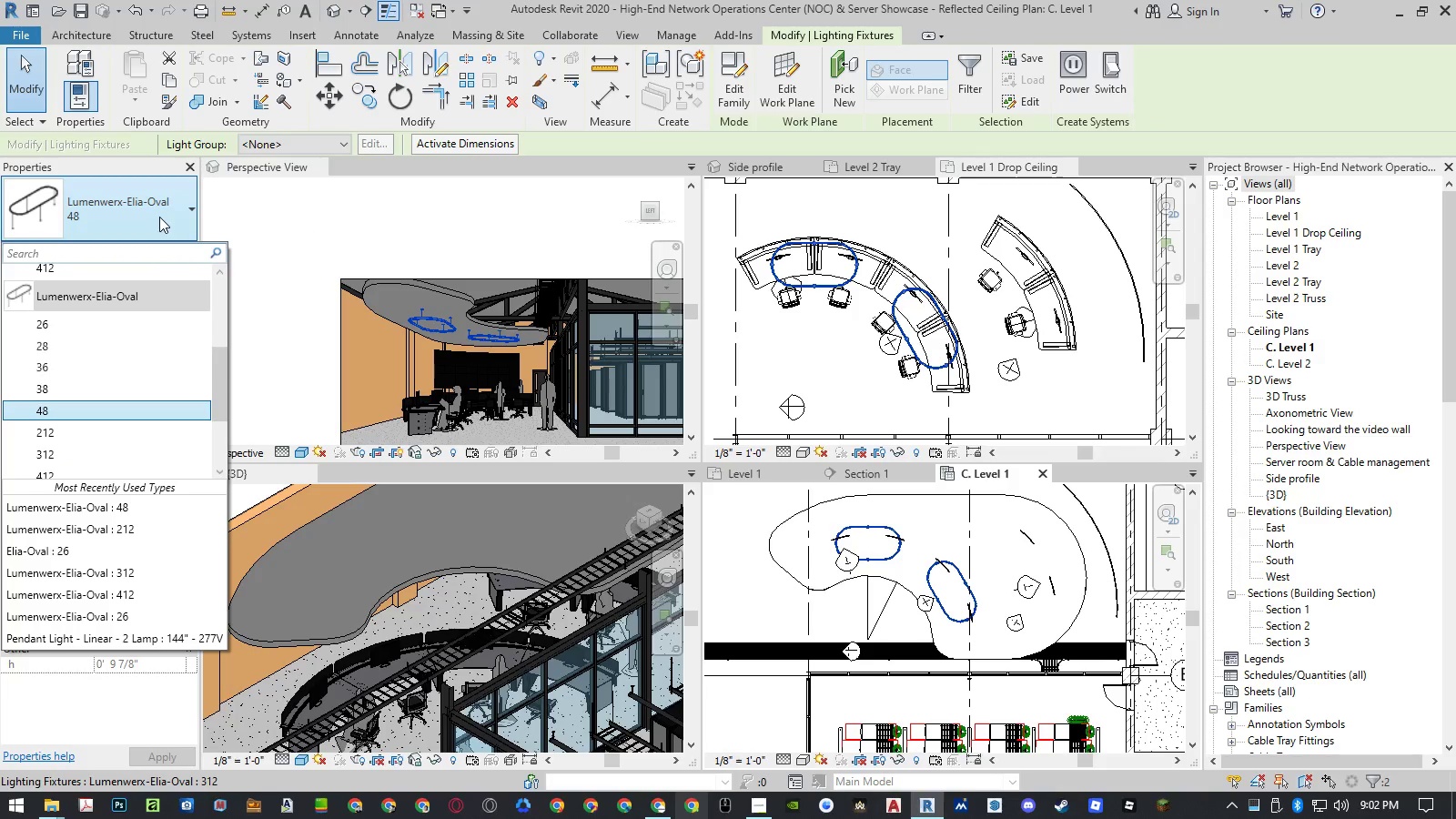 
left_click([739, 172])
 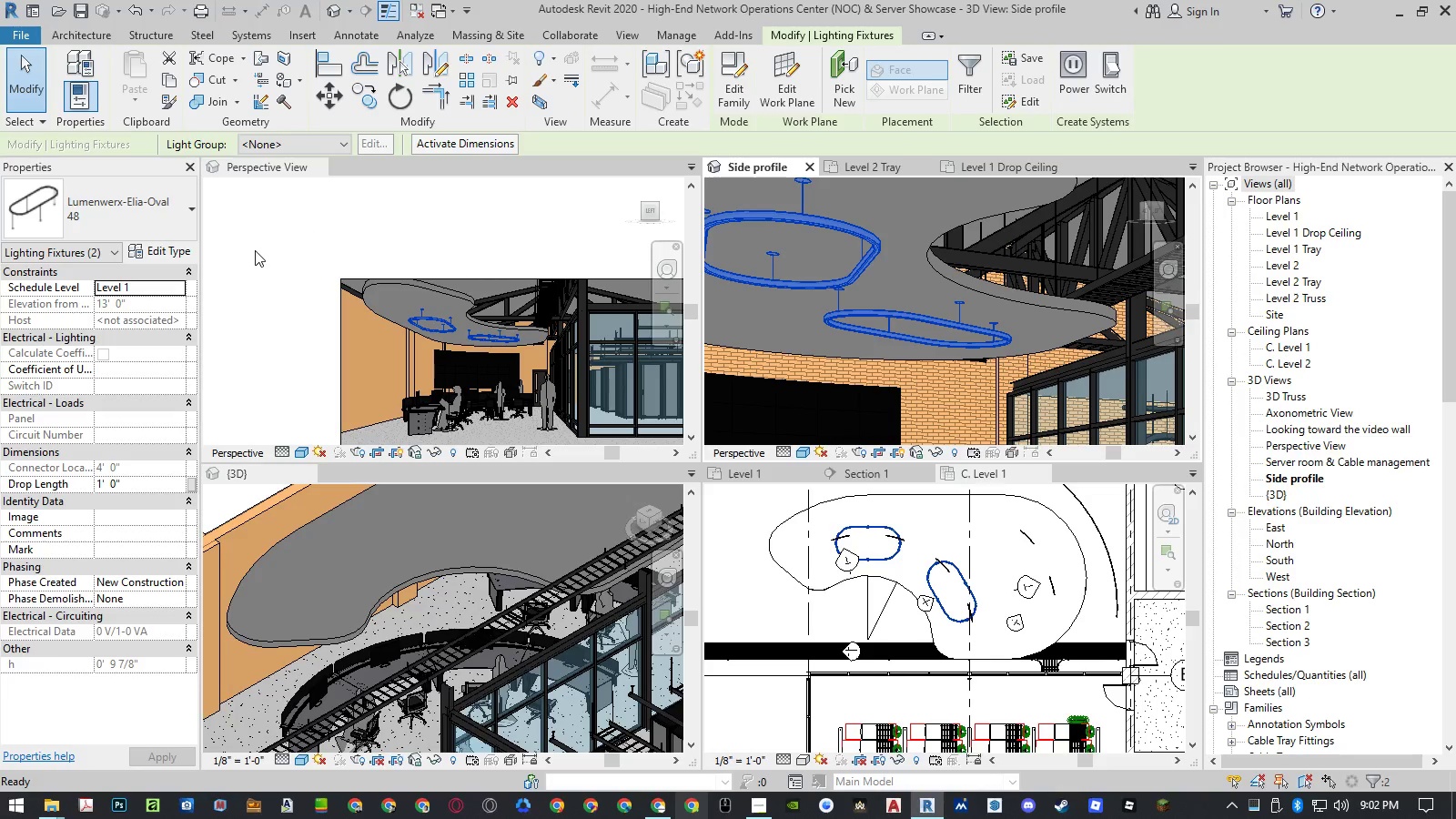 
scroll: coordinate [853, 236], scroll_direction: down, amount: 9.0
 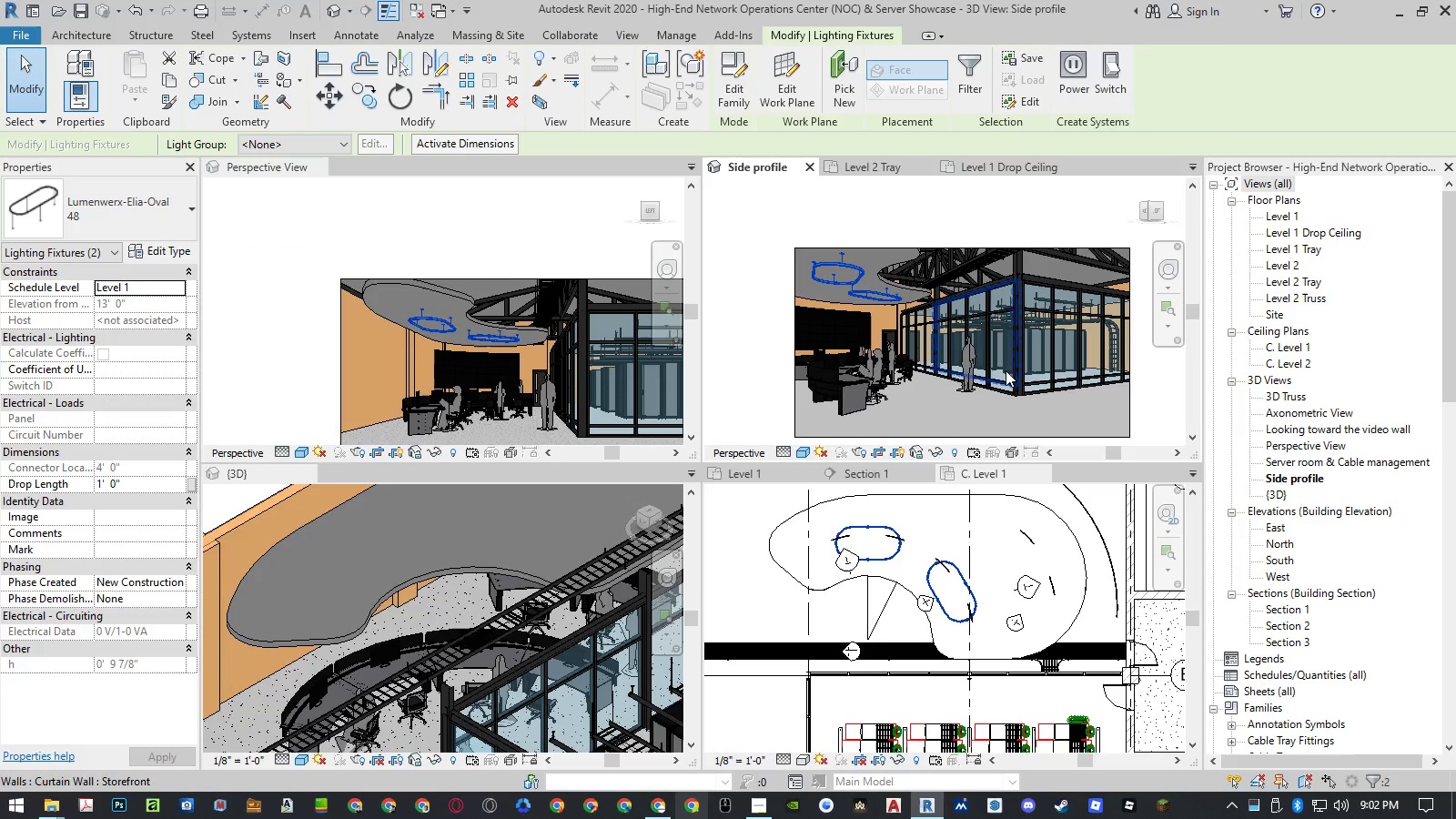 
scroll: coordinate [990, 388], scroll_direction: up, amount: 1.0
 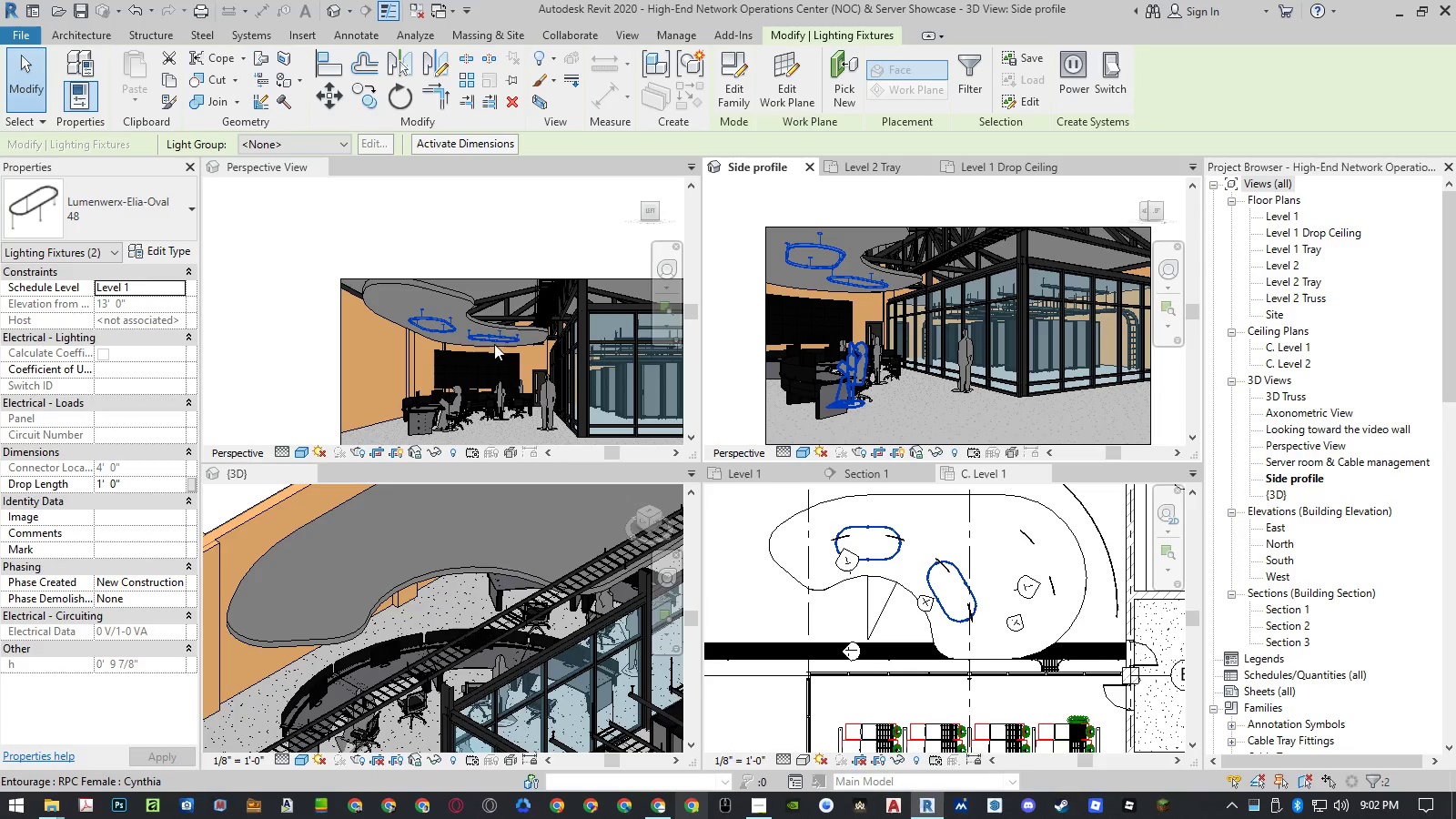 
scroll: coordinate [386, 298], scroll_direction: down, amount: 2.0
 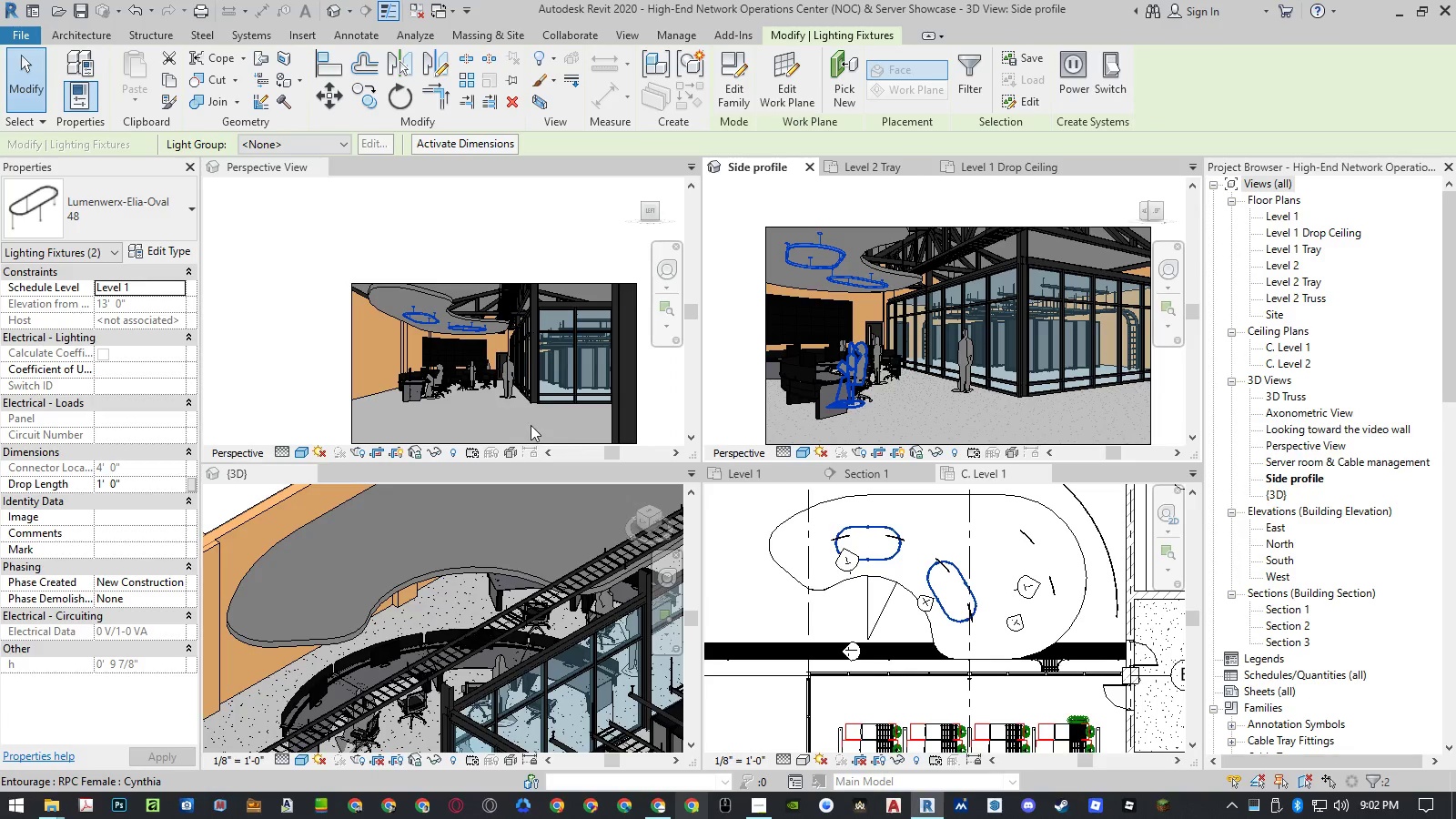 
scroll: coordinate [532, 425], scroll_direction: up, amount: 2.0
 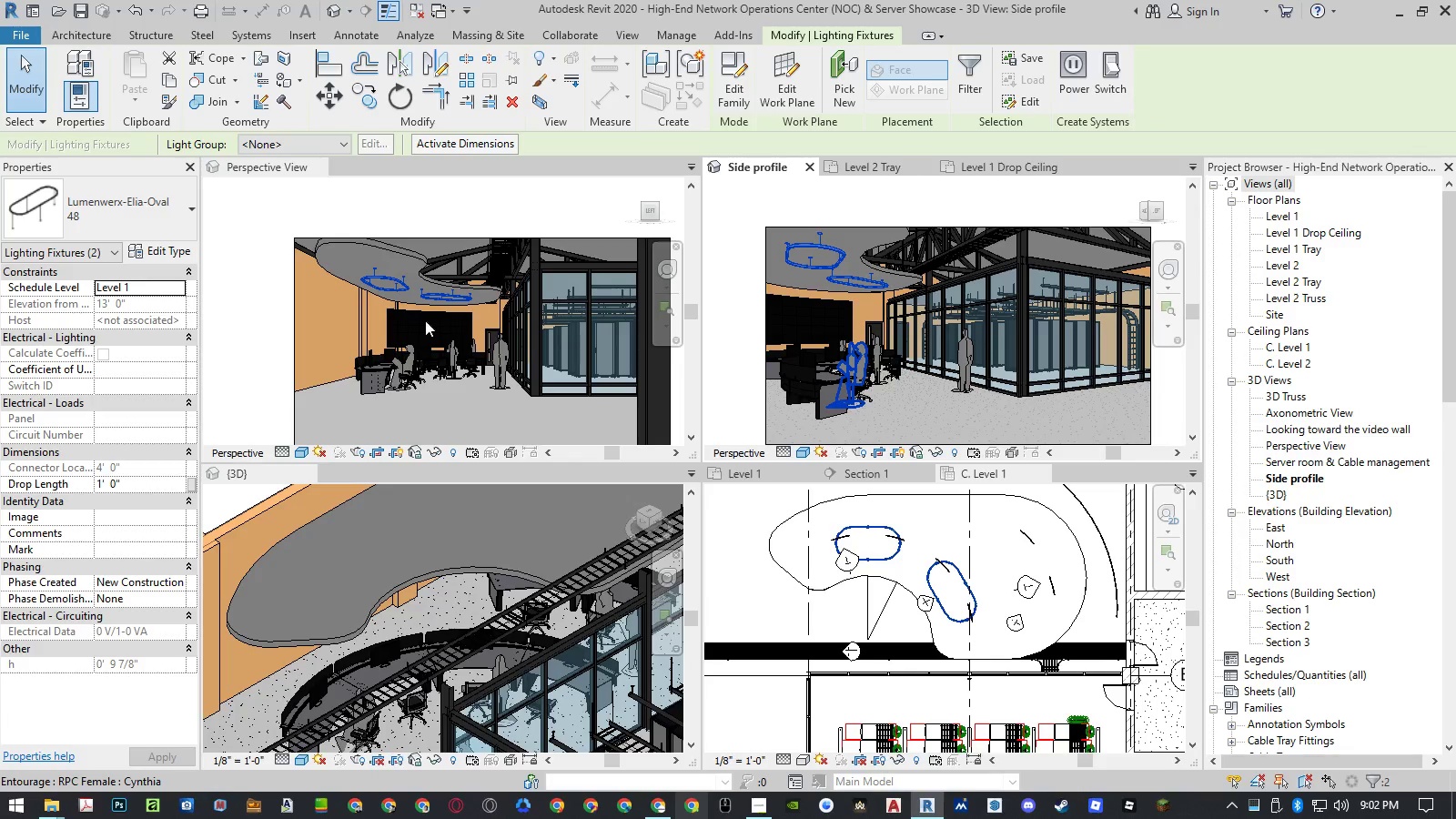 
scroll: coordinate [451, 352], scroll_direction: down, amount: 1.0
 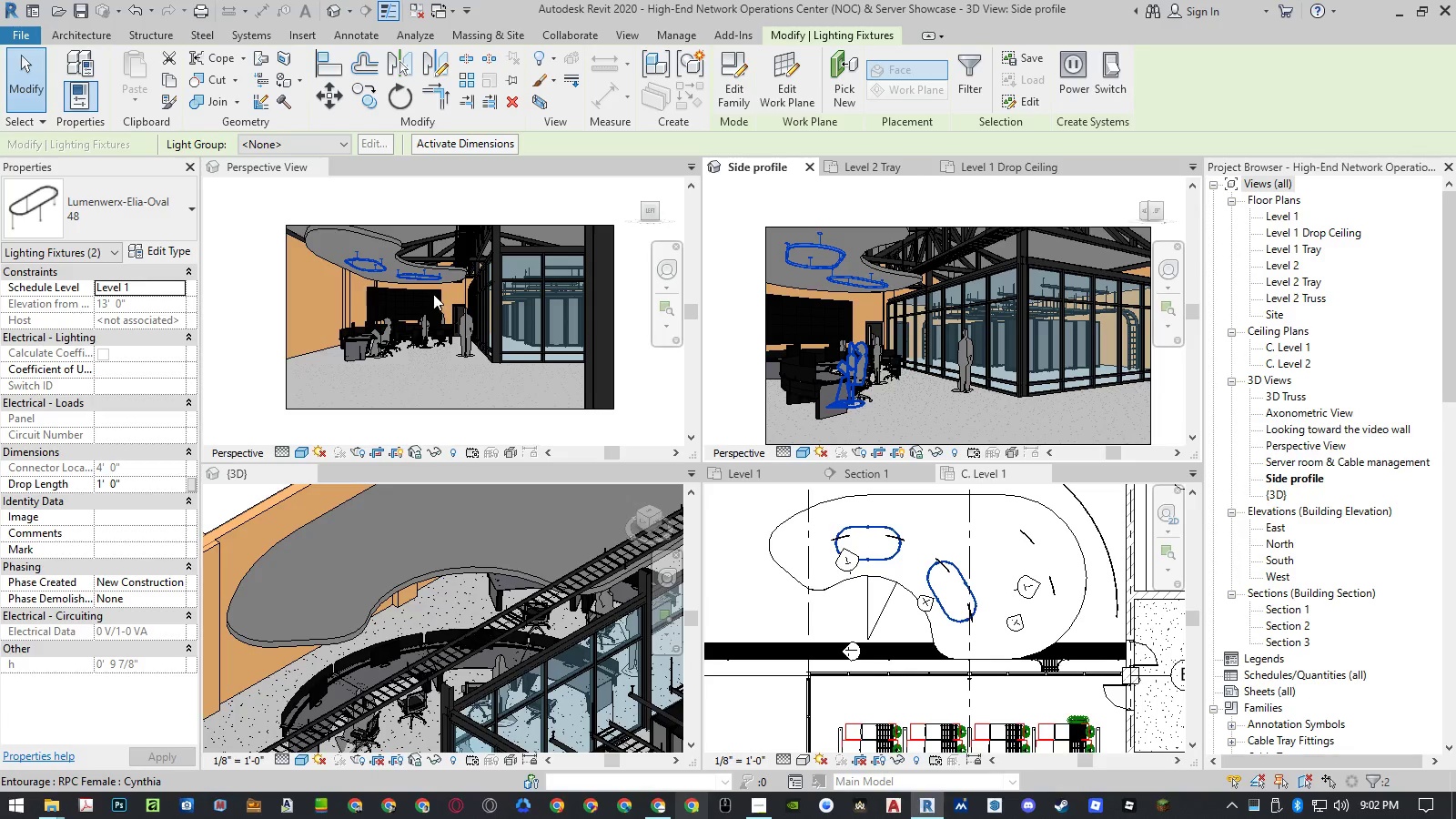 
scroll: coordinate [433, 292], scroll_direction: up, amount: 1.0
 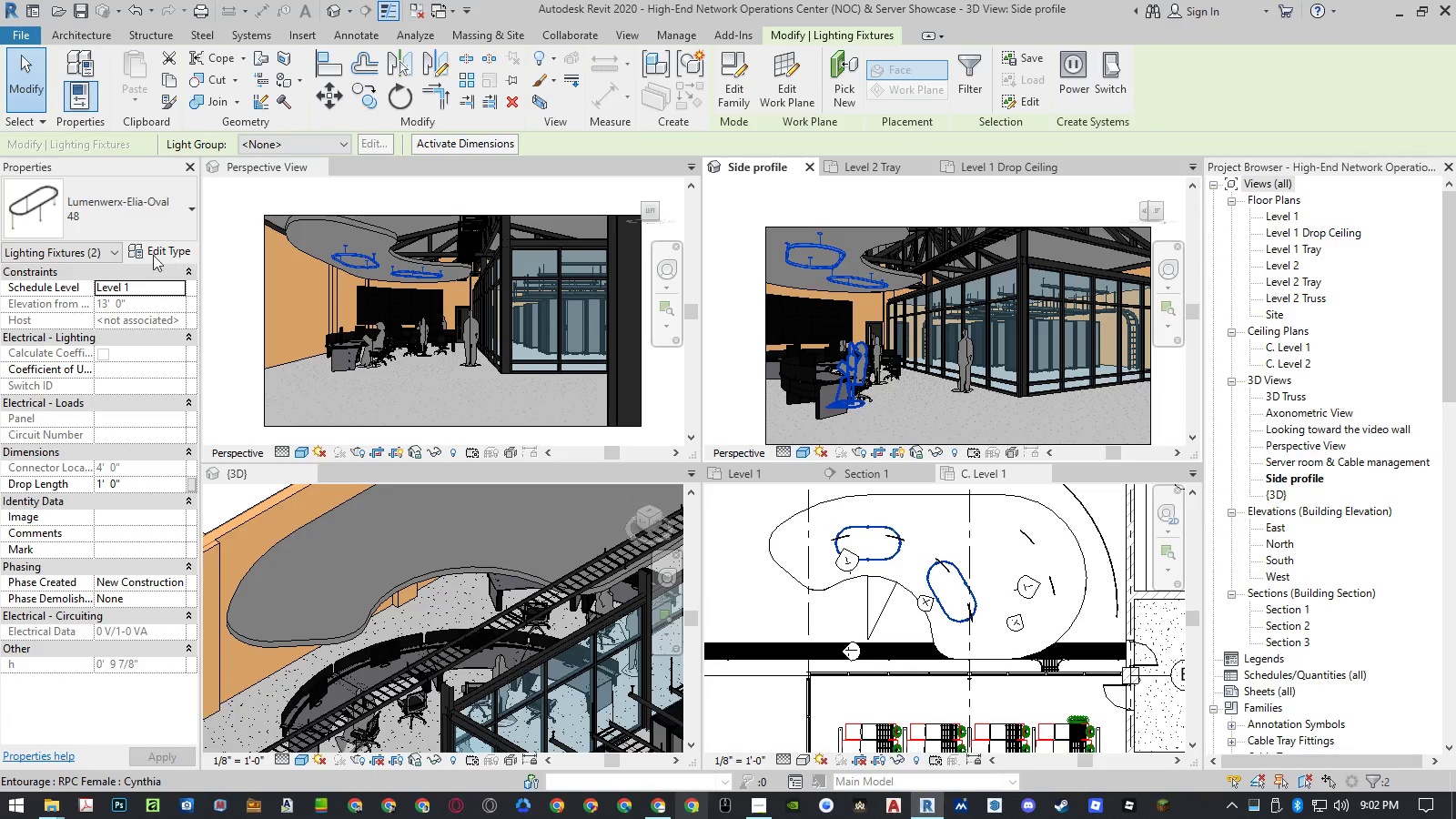 
left_click([123, 218])
 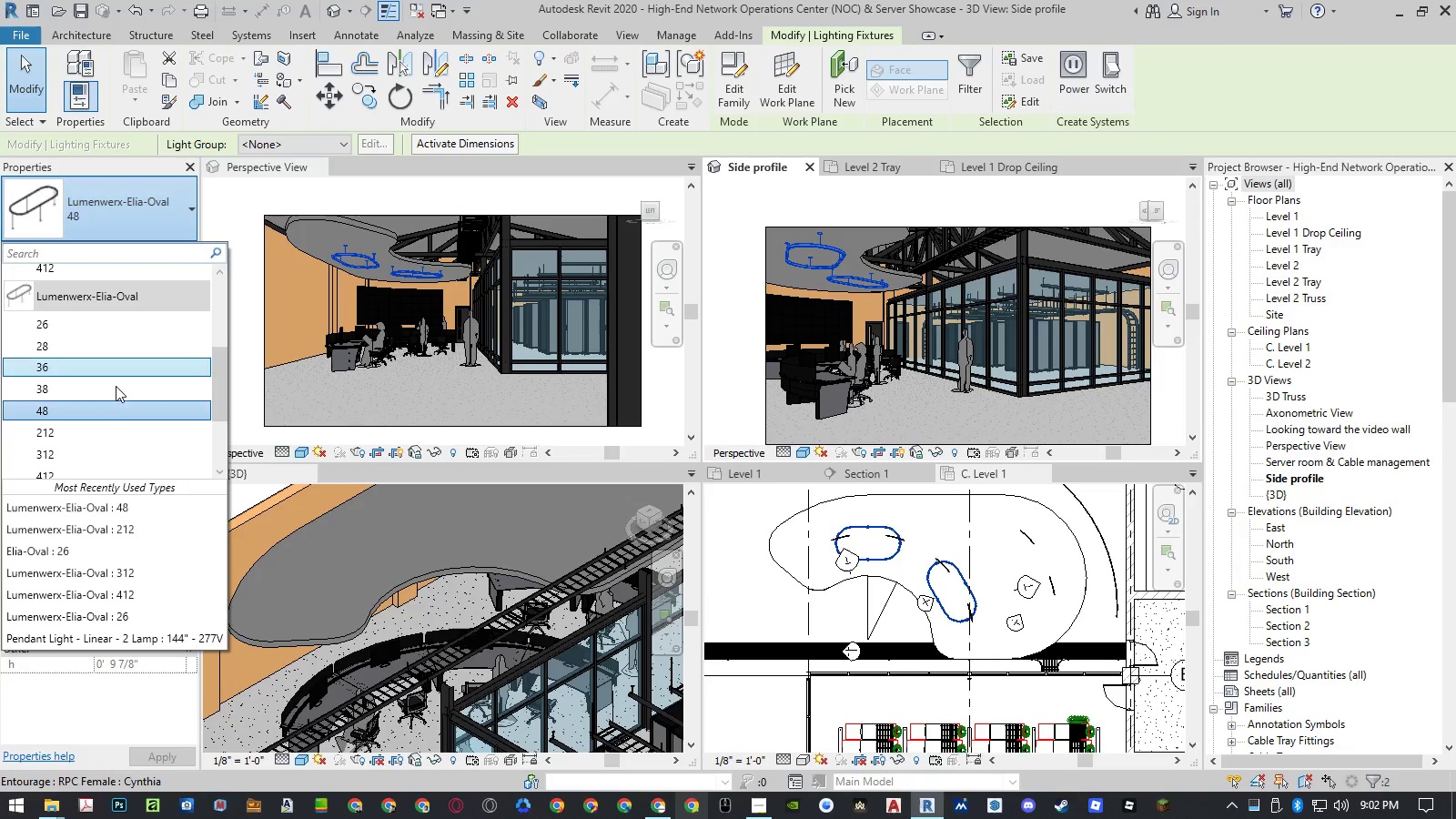 
left_click([101, 427])
 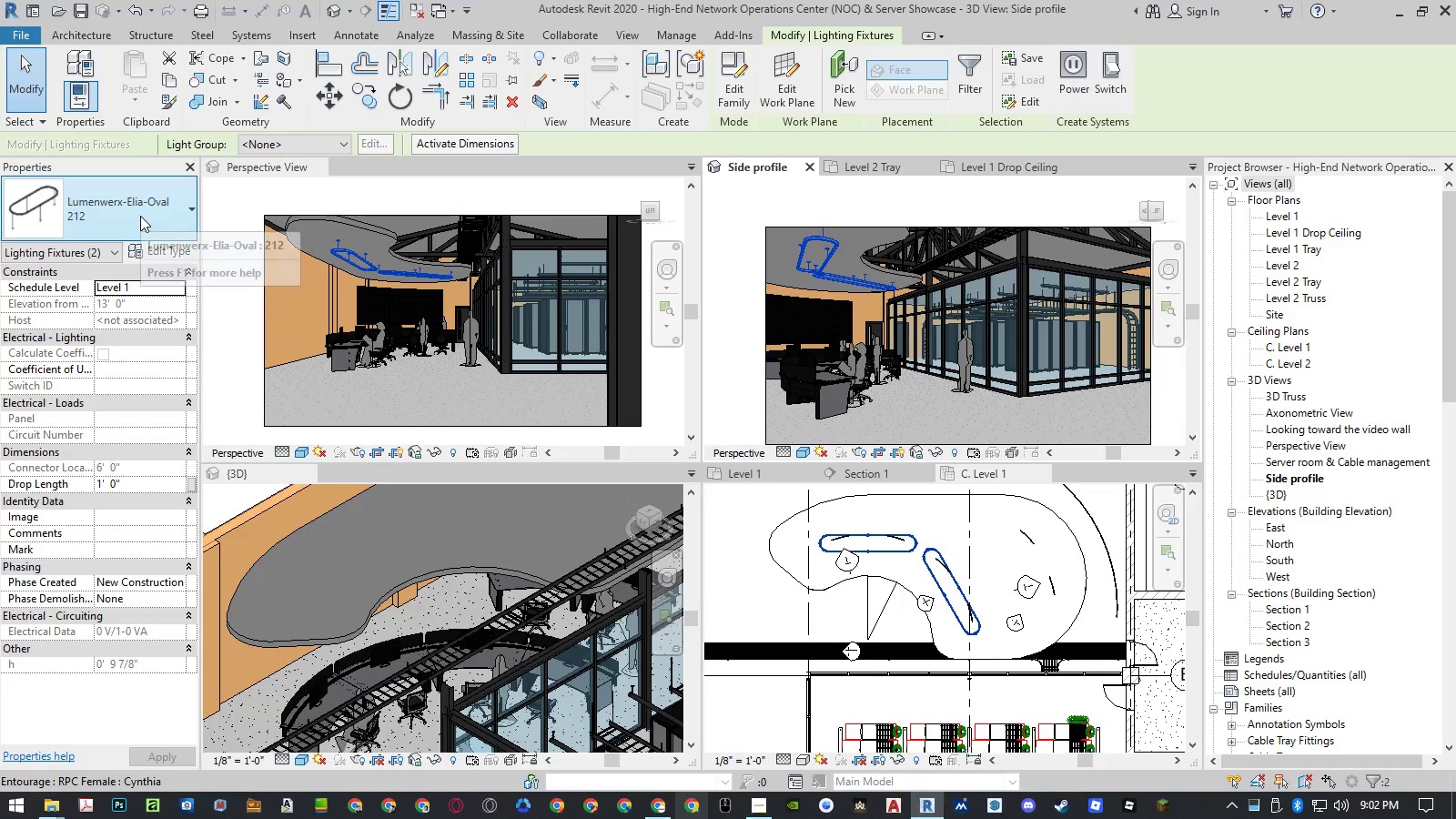 
left_click([140, 216])
 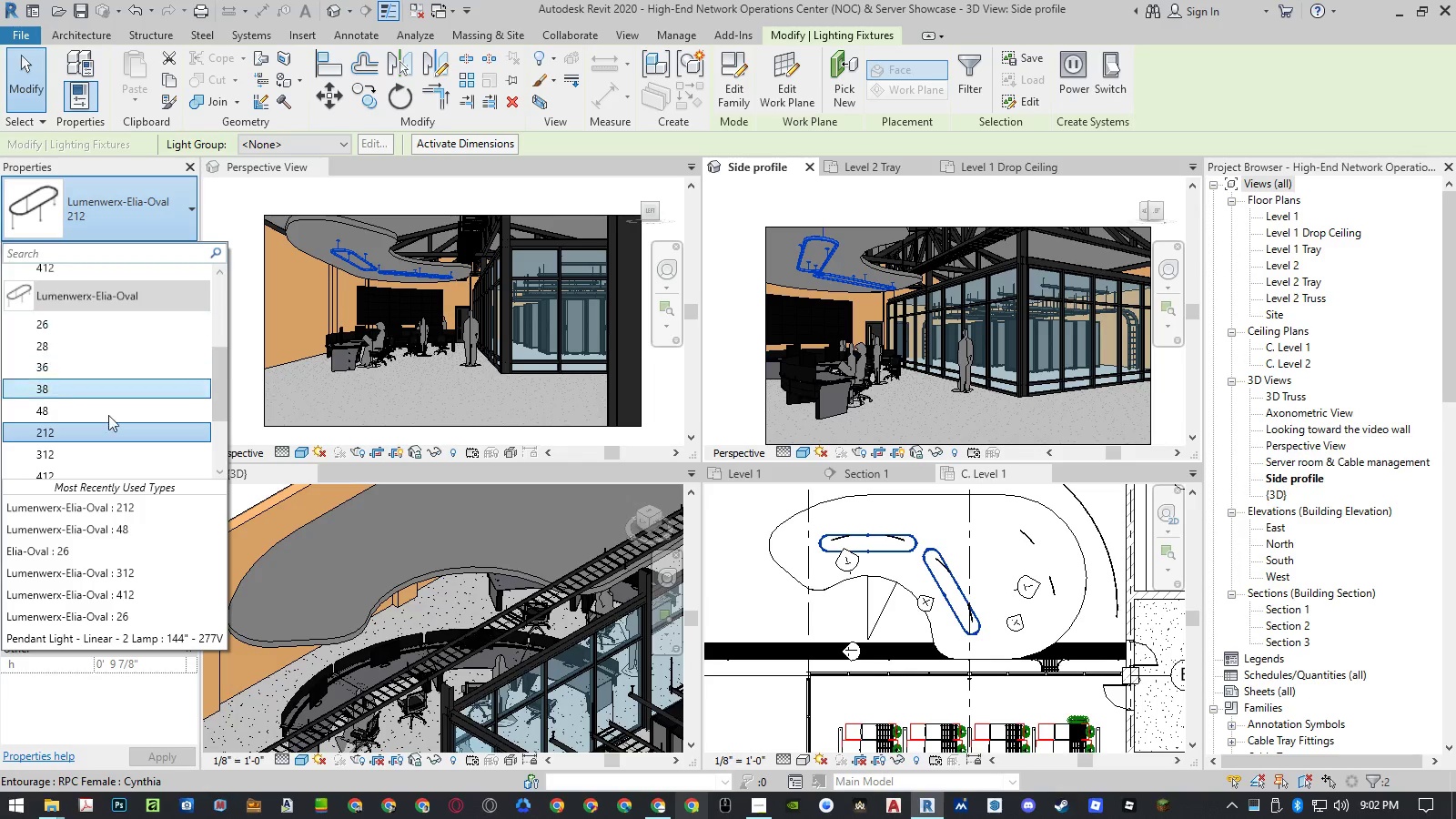 
left_click([97, 453])
 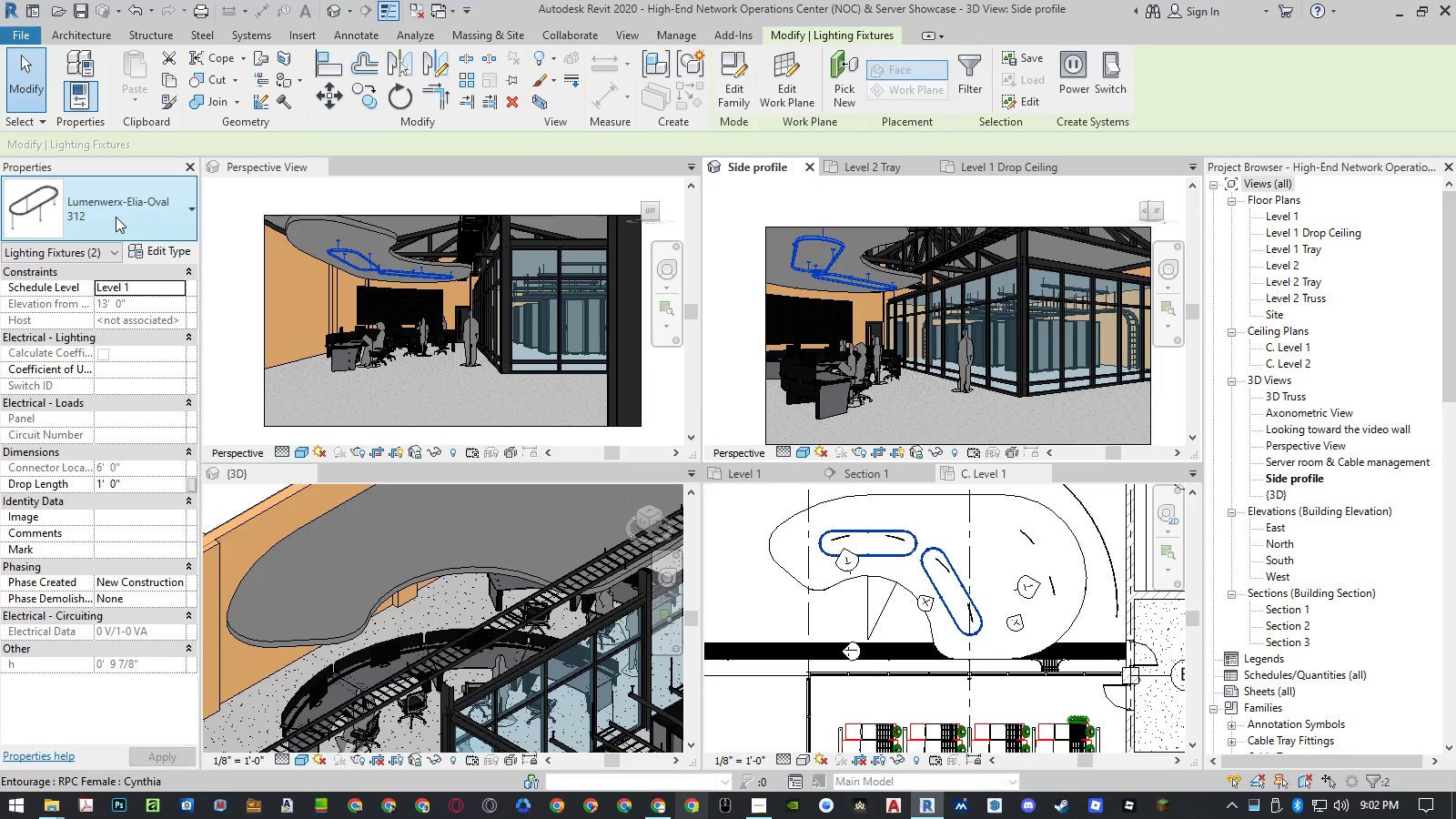 
left_click([116, 217])
 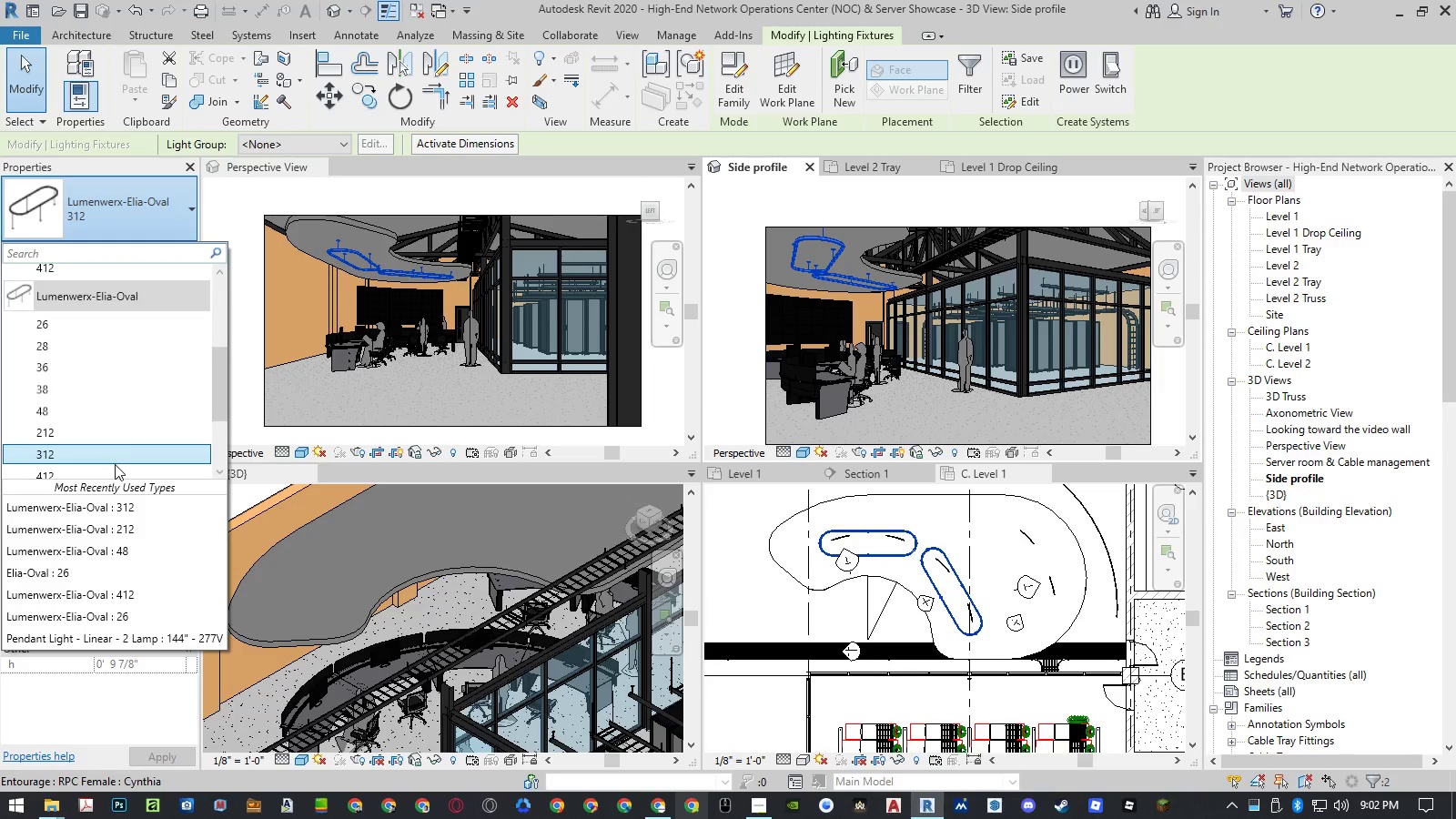 
left_click([113, 469])
 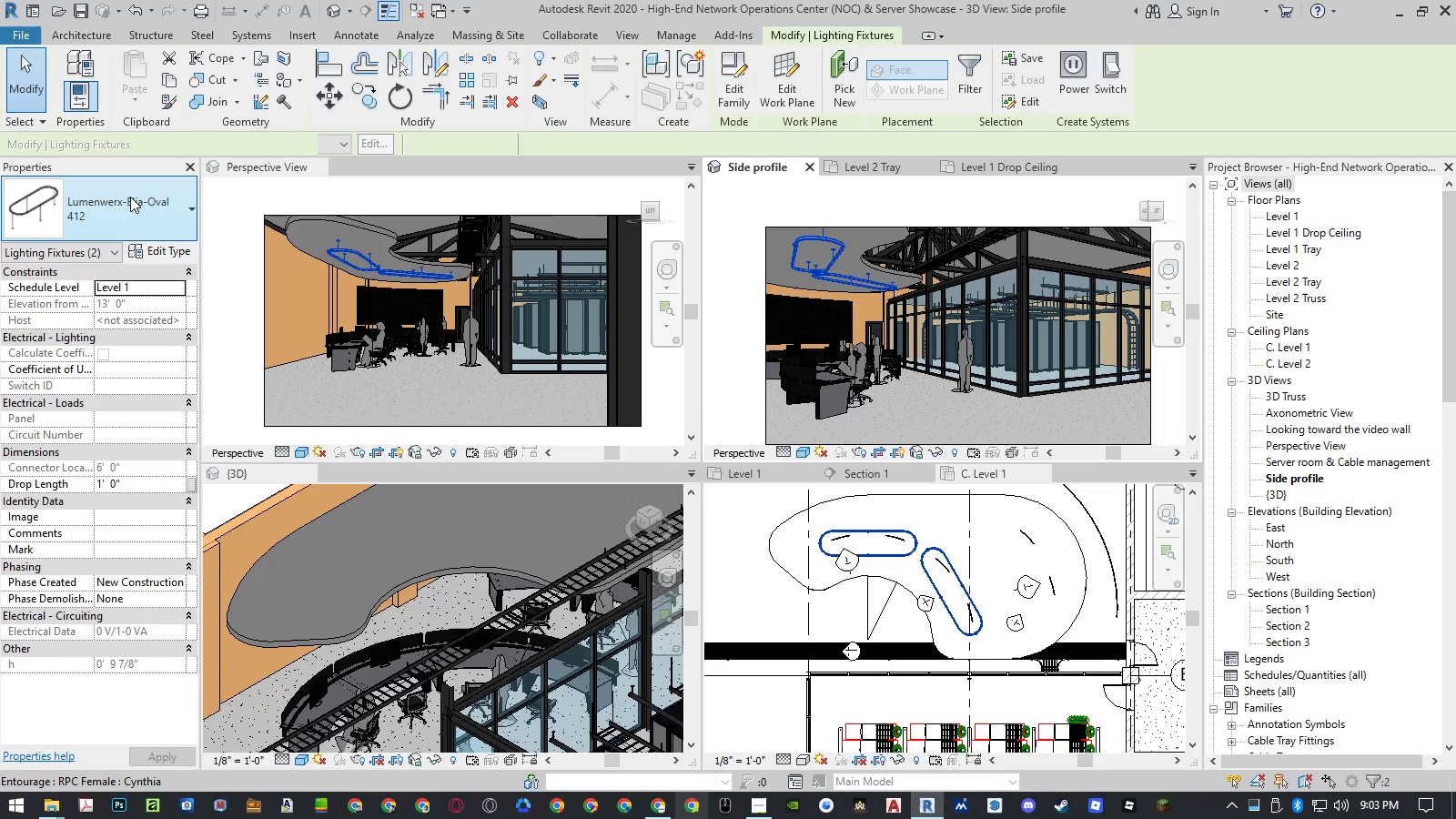 
left_click([130, 197])
 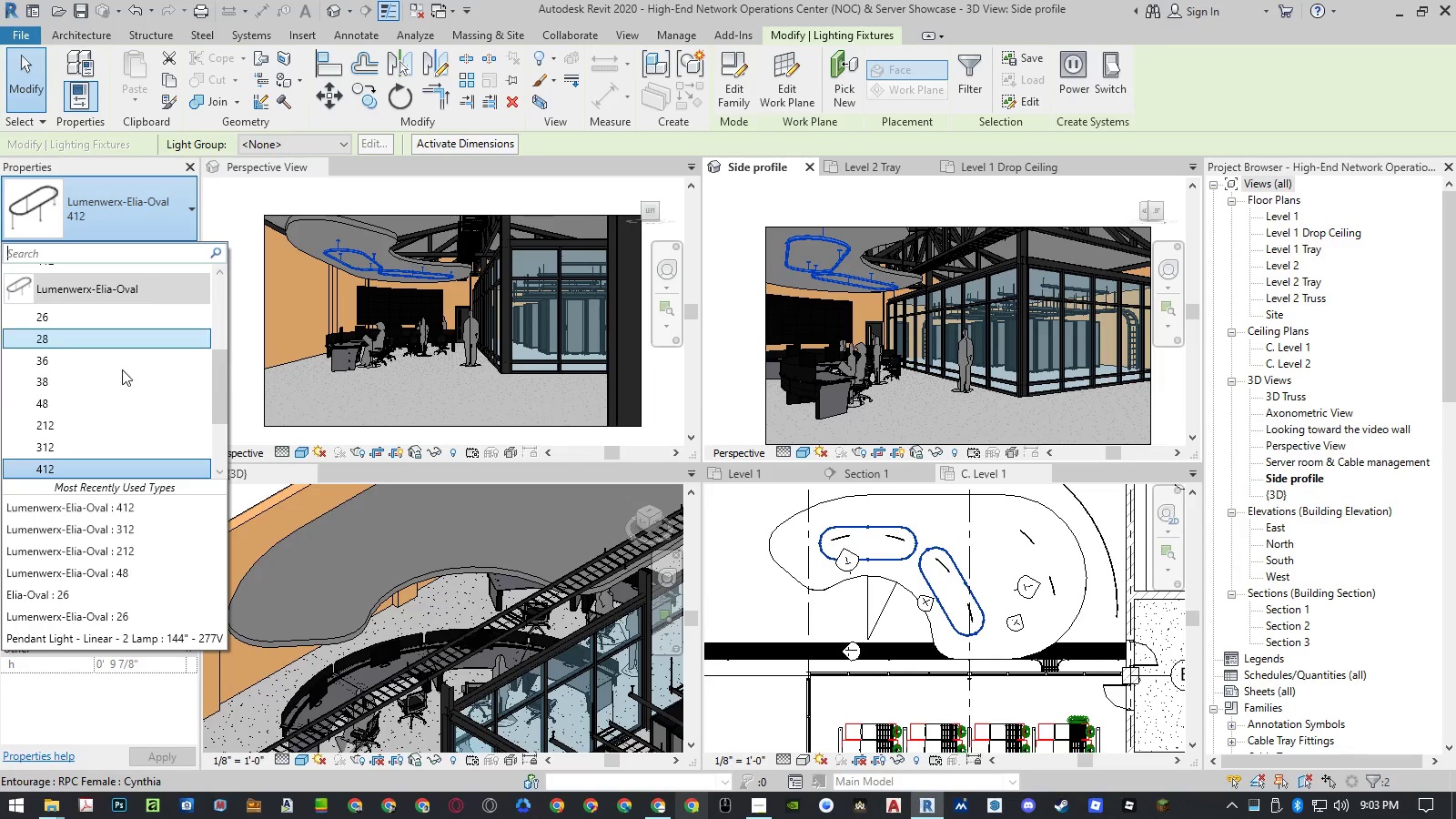 
left_click([107, 425])
 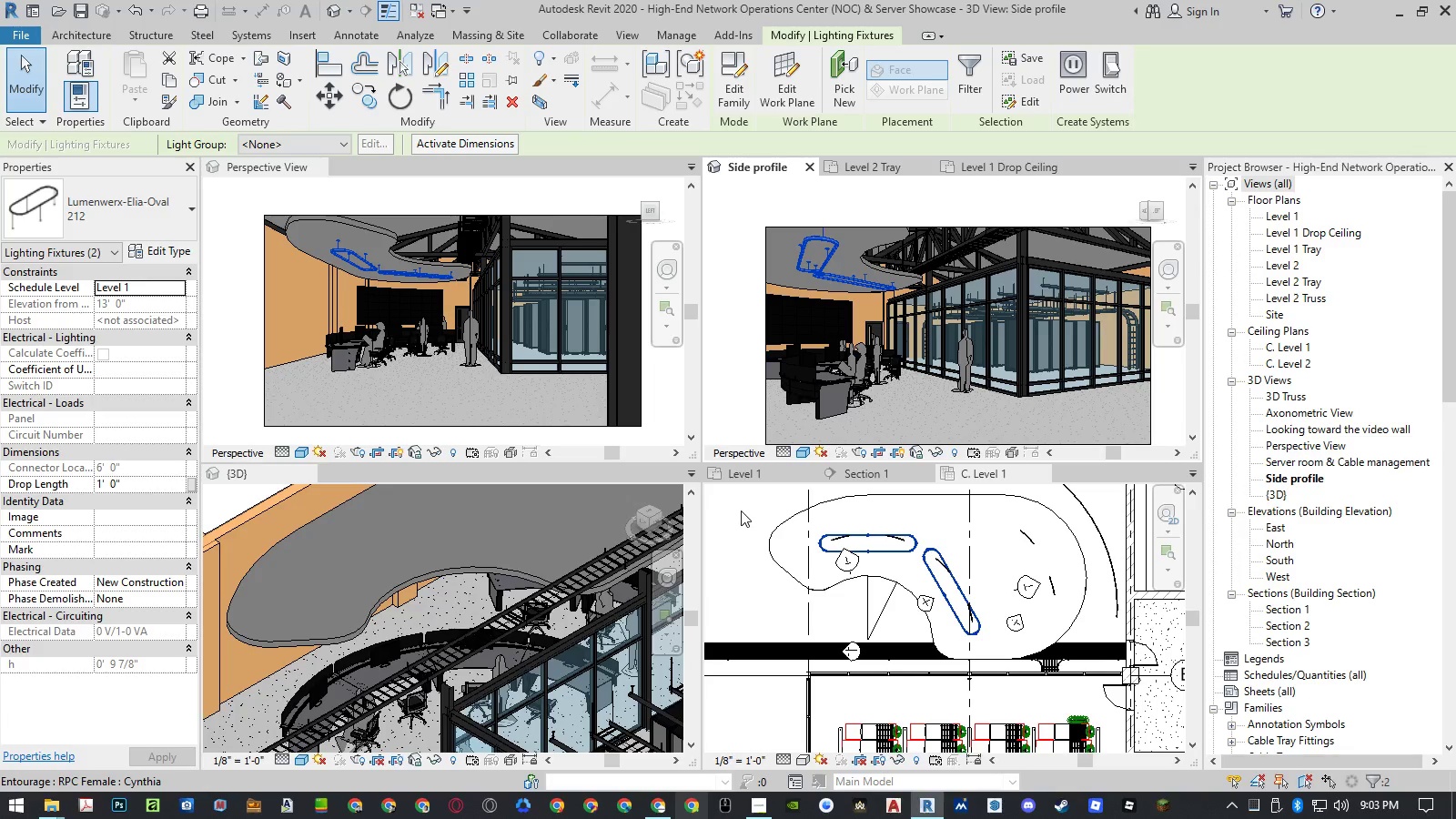 
wait(7.62)
 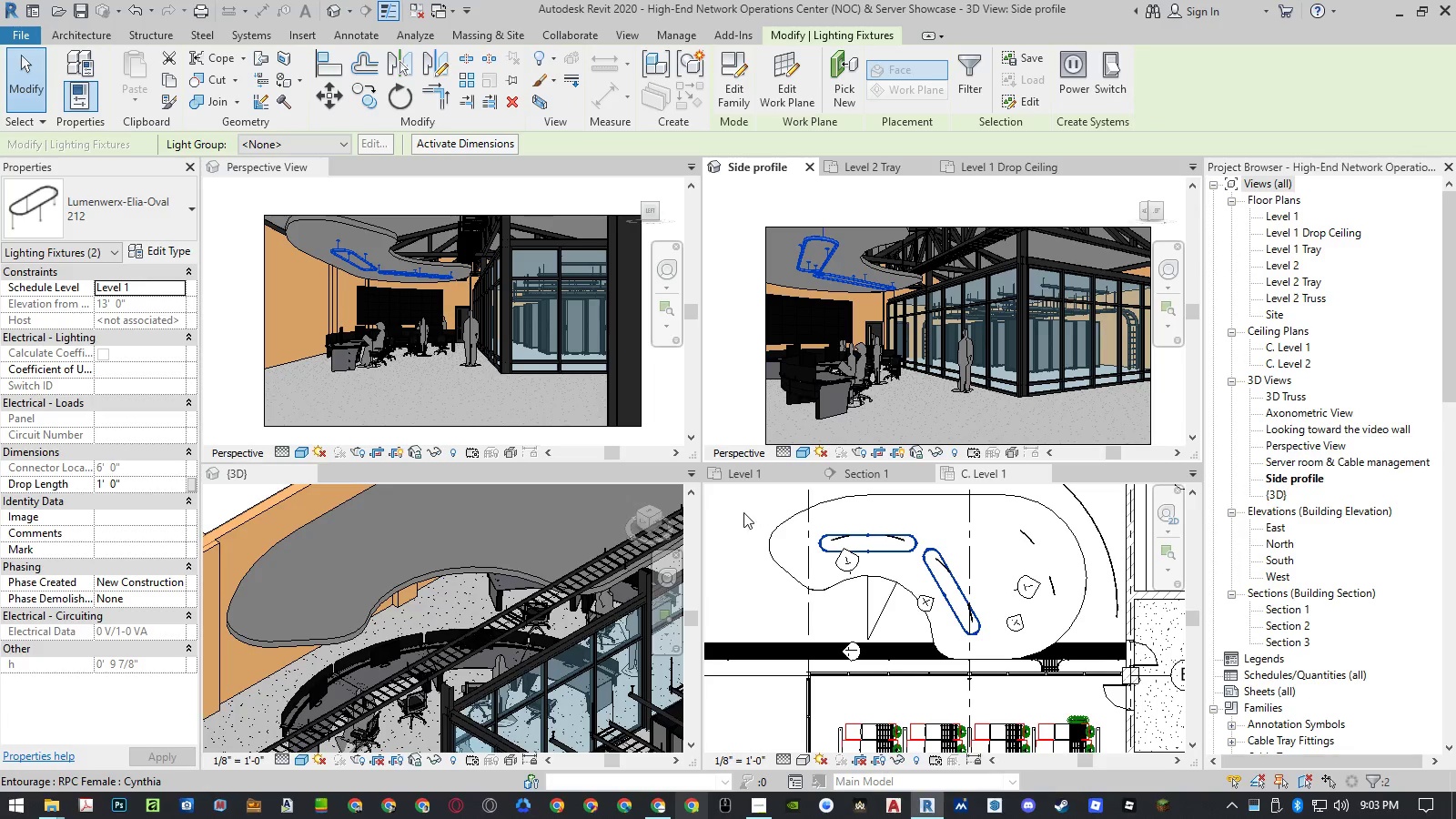 
left_click([735, 269])
 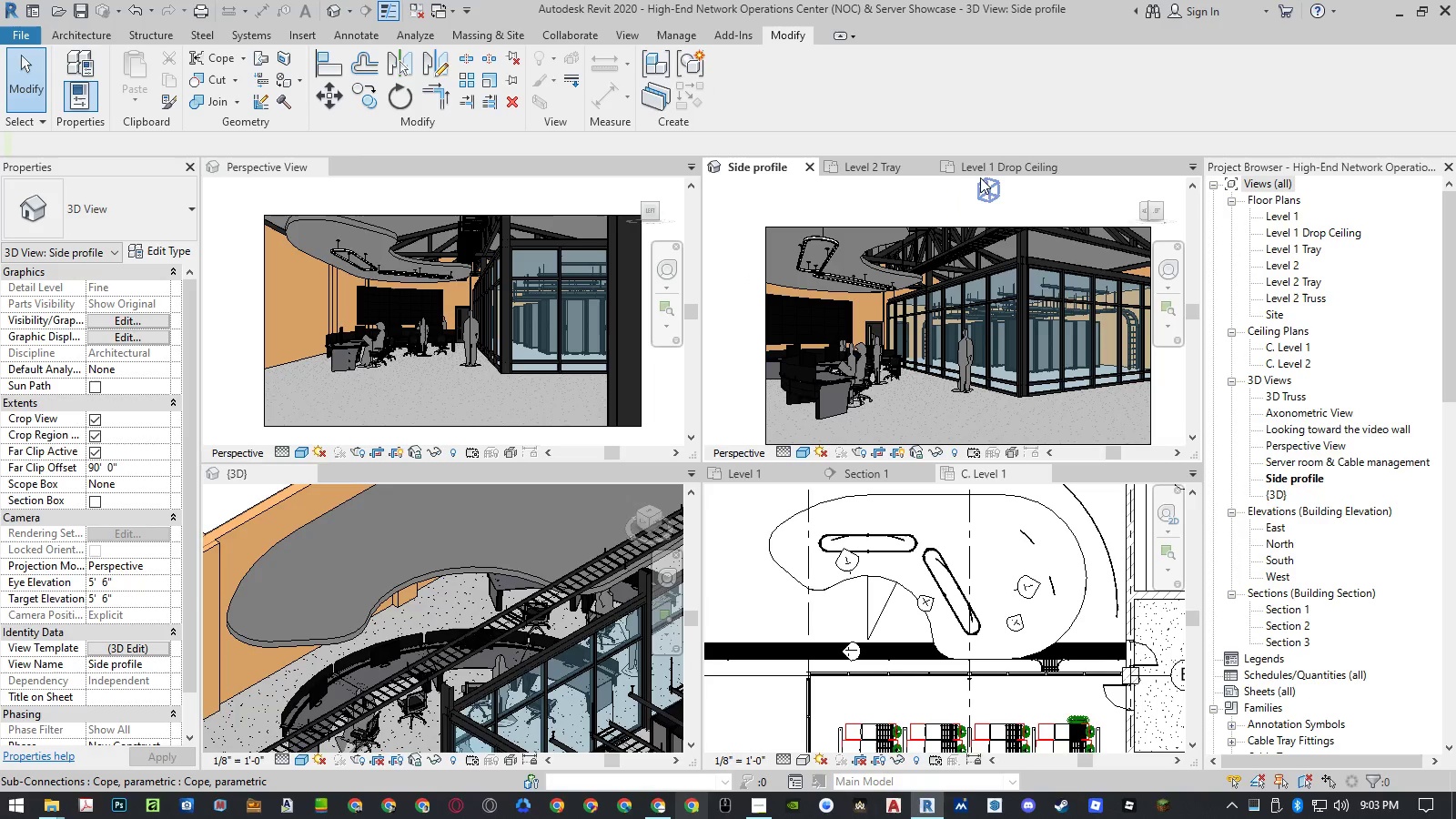 
left_click([1004, 165])
 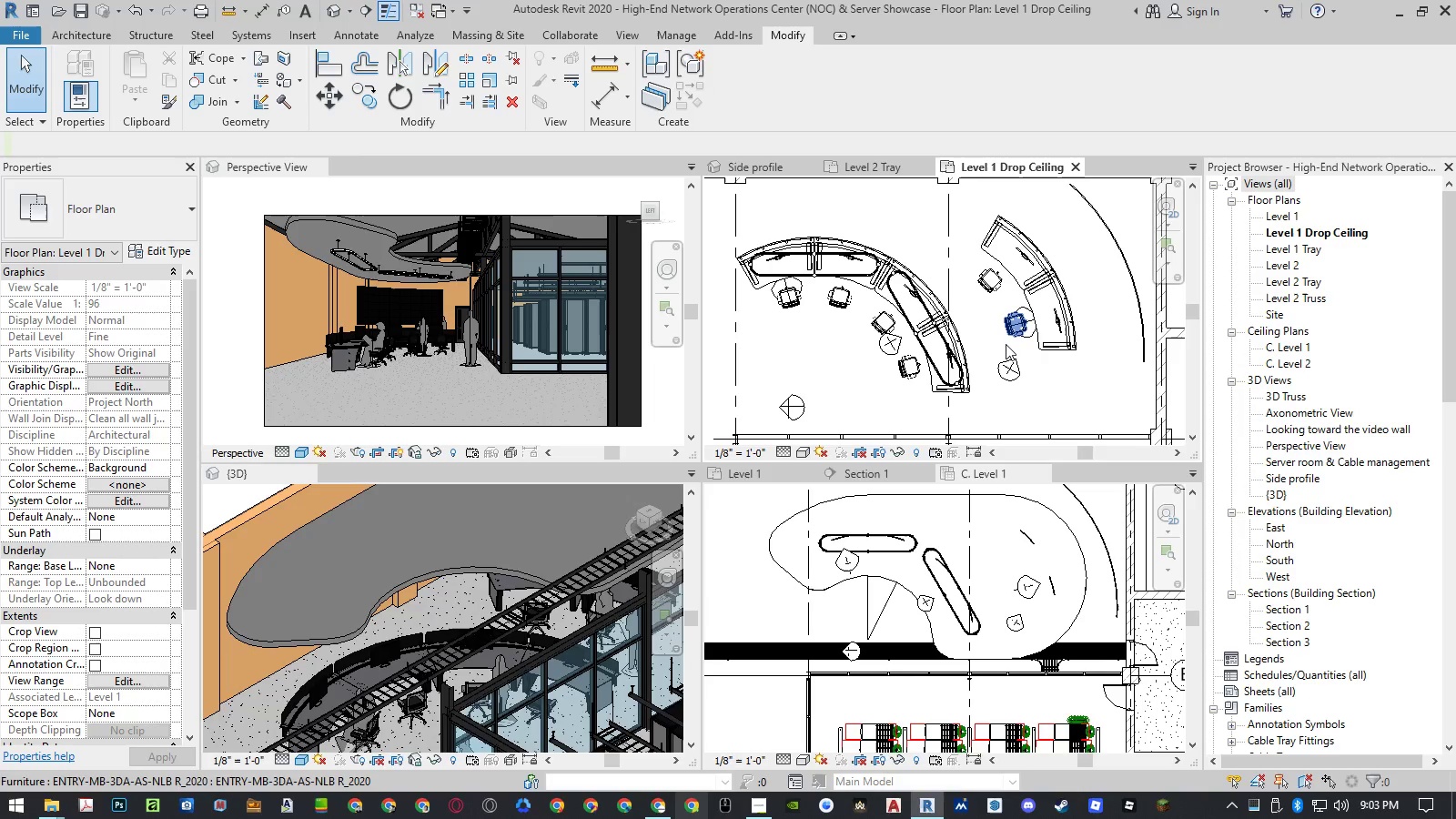 
scroll: coordinate [996, 350], scroll_direction: down, amount: 3.0
 